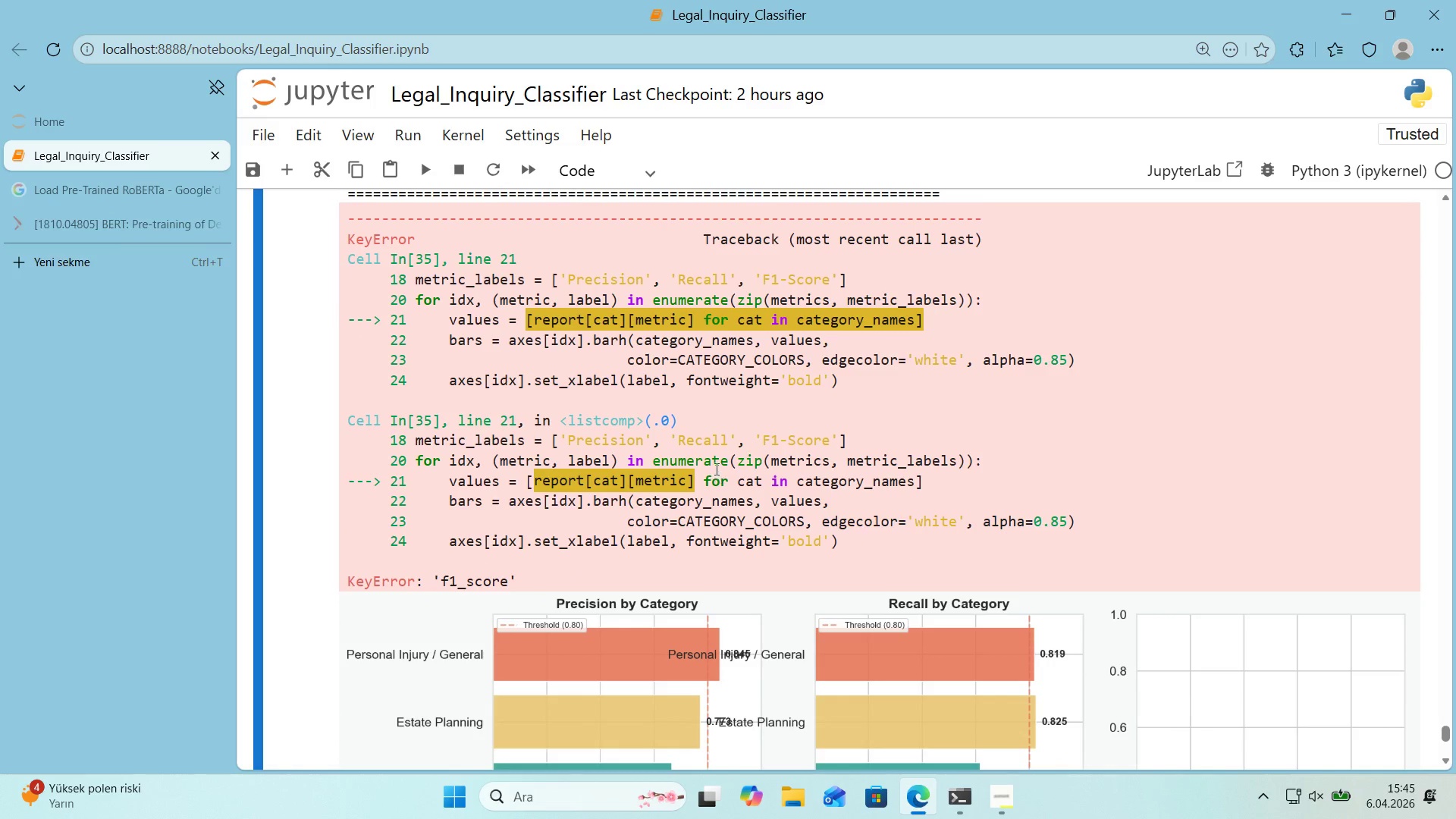 
scroll: coordinate [714, 469], scroll_direction: up, amount: 10.0
 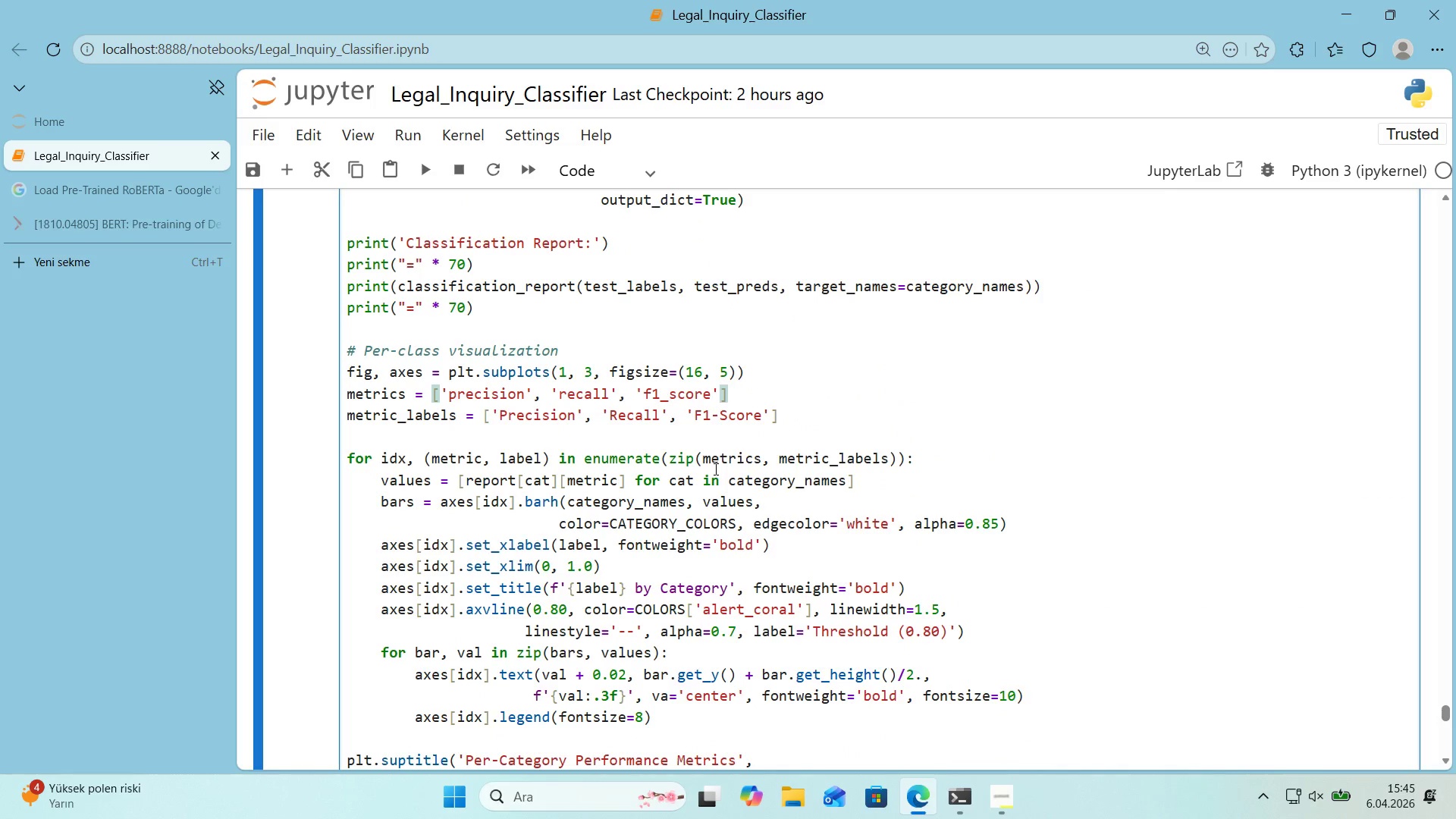 
scroll: coordinate [714, 469], scroll_direction: down, amount: 2.0
 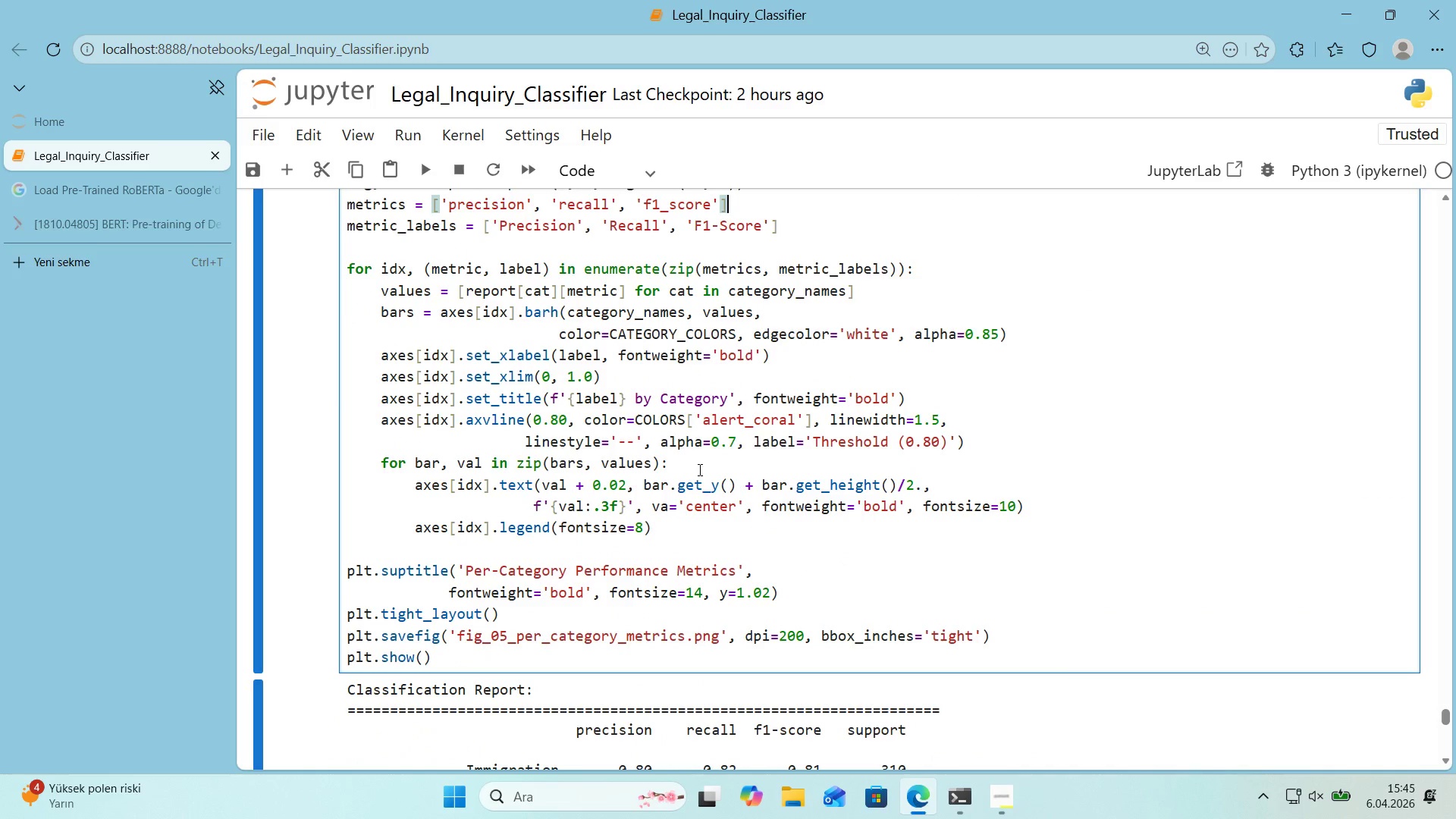 
wait(6.85)
 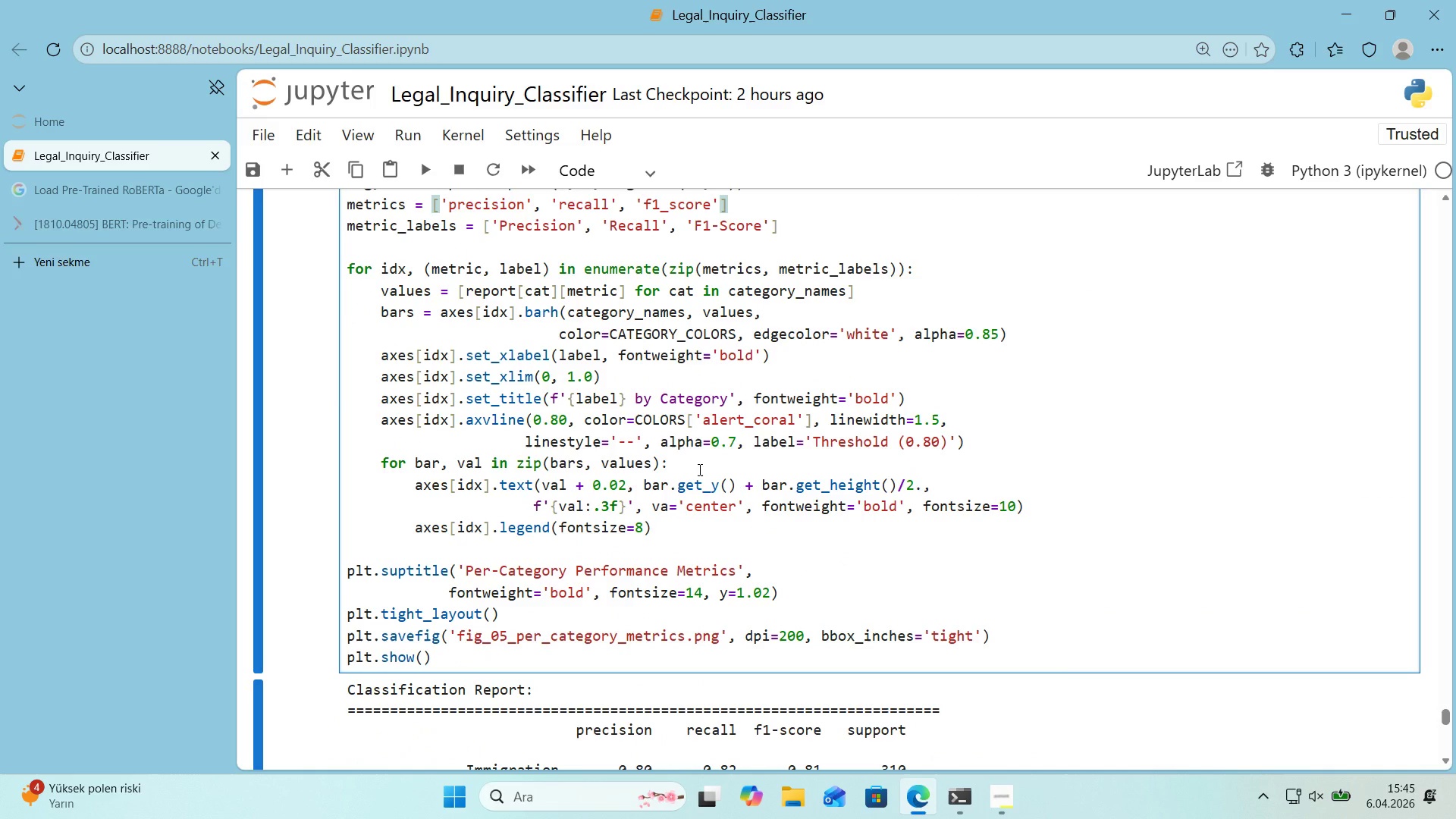 
scroll: coordinate [698, 469], scroll_direction: up, amount: 2.0
 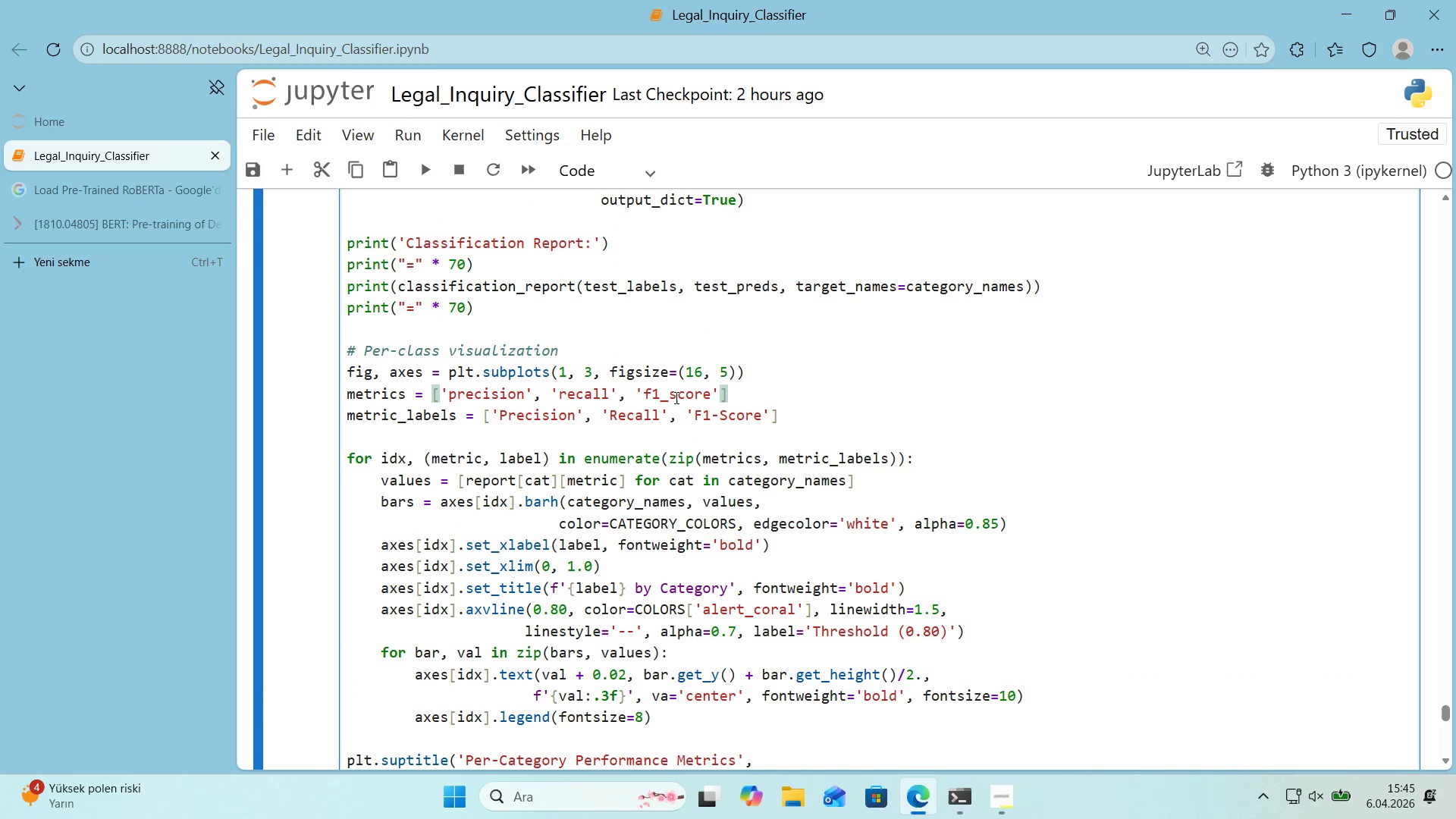 
left_click_drag(start_coordinate=[670, 394], to_coordinate=[660, 398])
 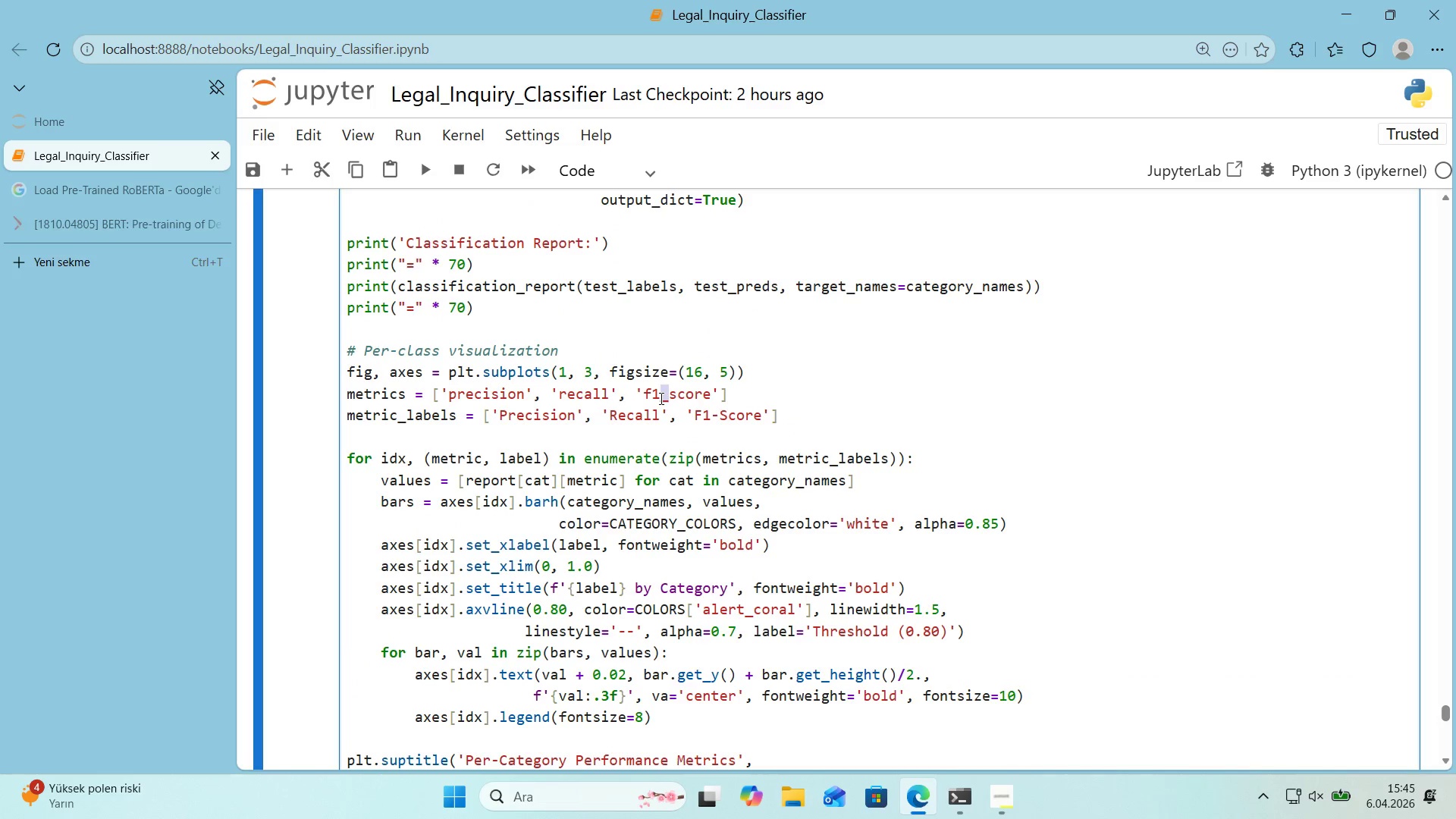 
key(NumpadSubtract)
 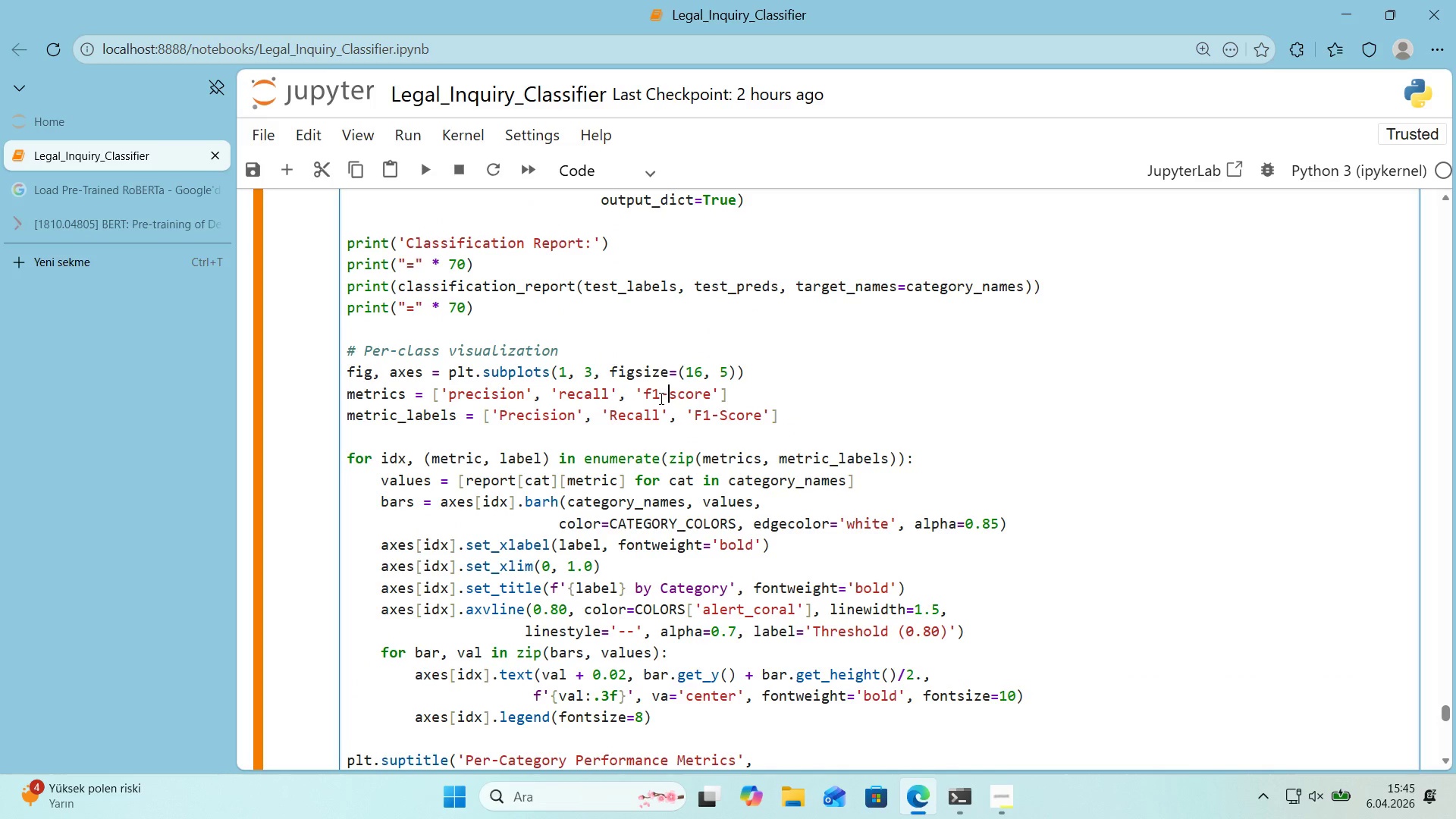 
key(Shift+Enter)
 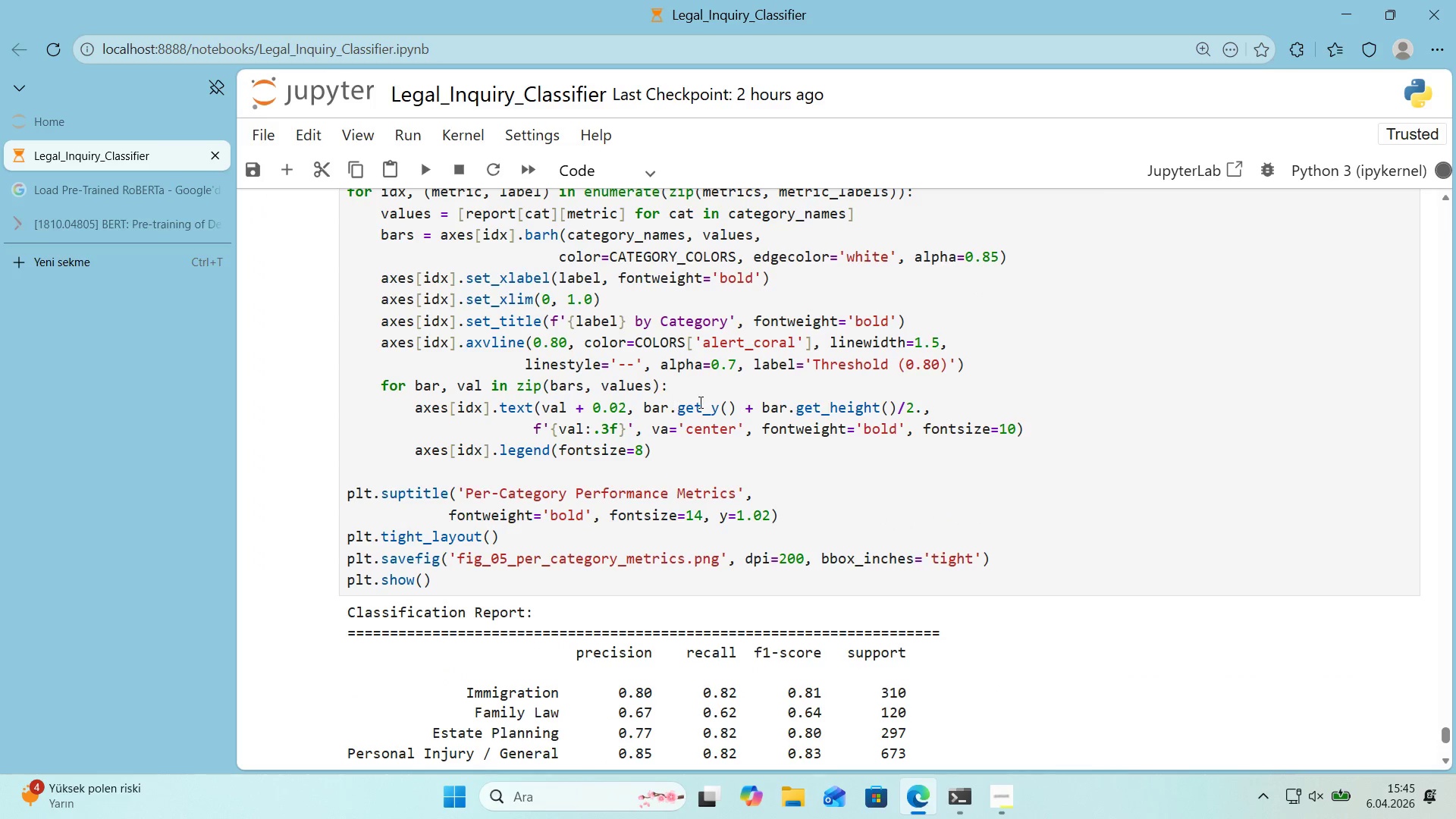 
scroll: coordinate [694, 407], scroll_direction: down, amount: 5.0
 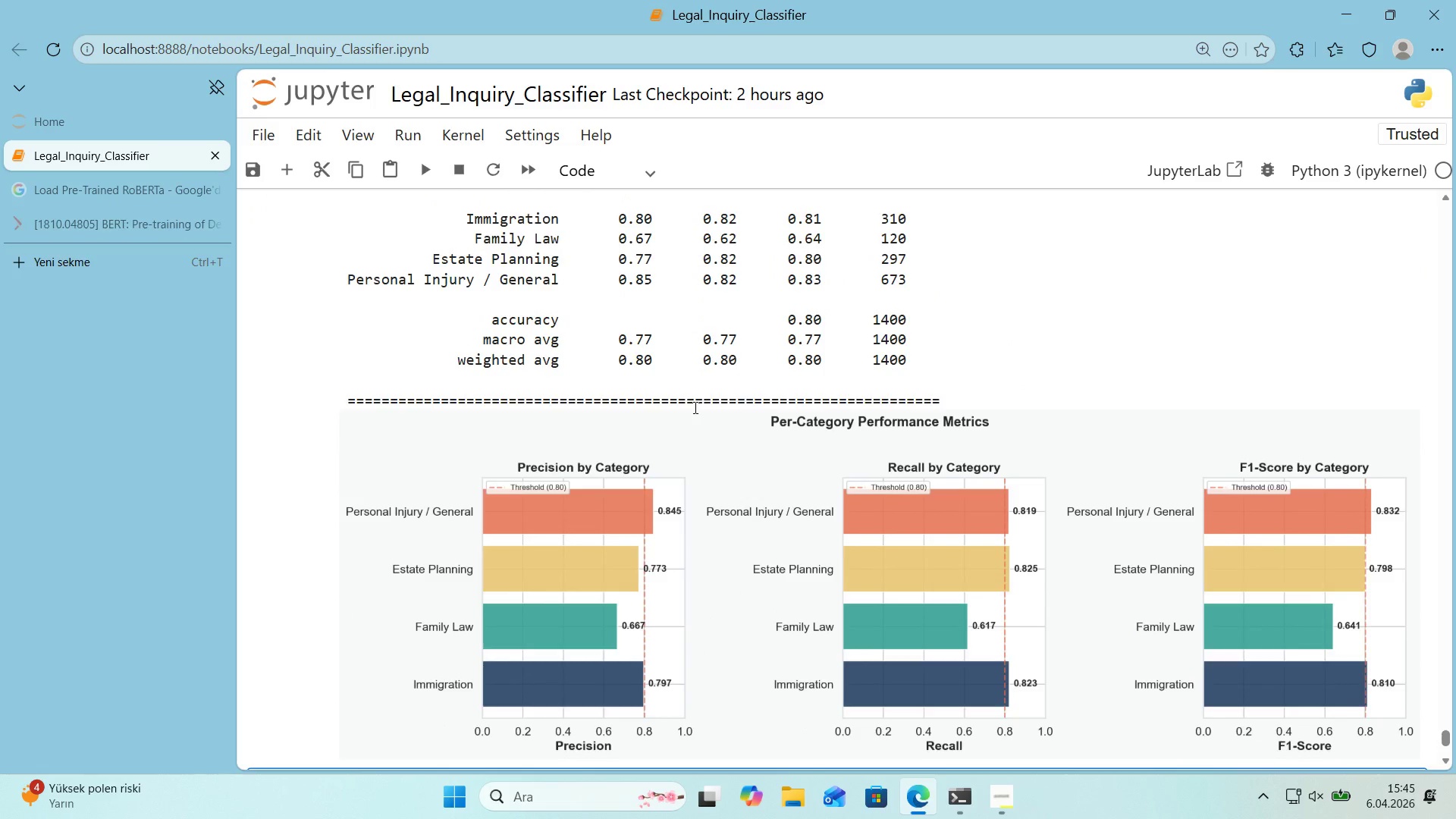 
scroll: coordinate [694, 407], scroll_direction: up, amount: 1.0
 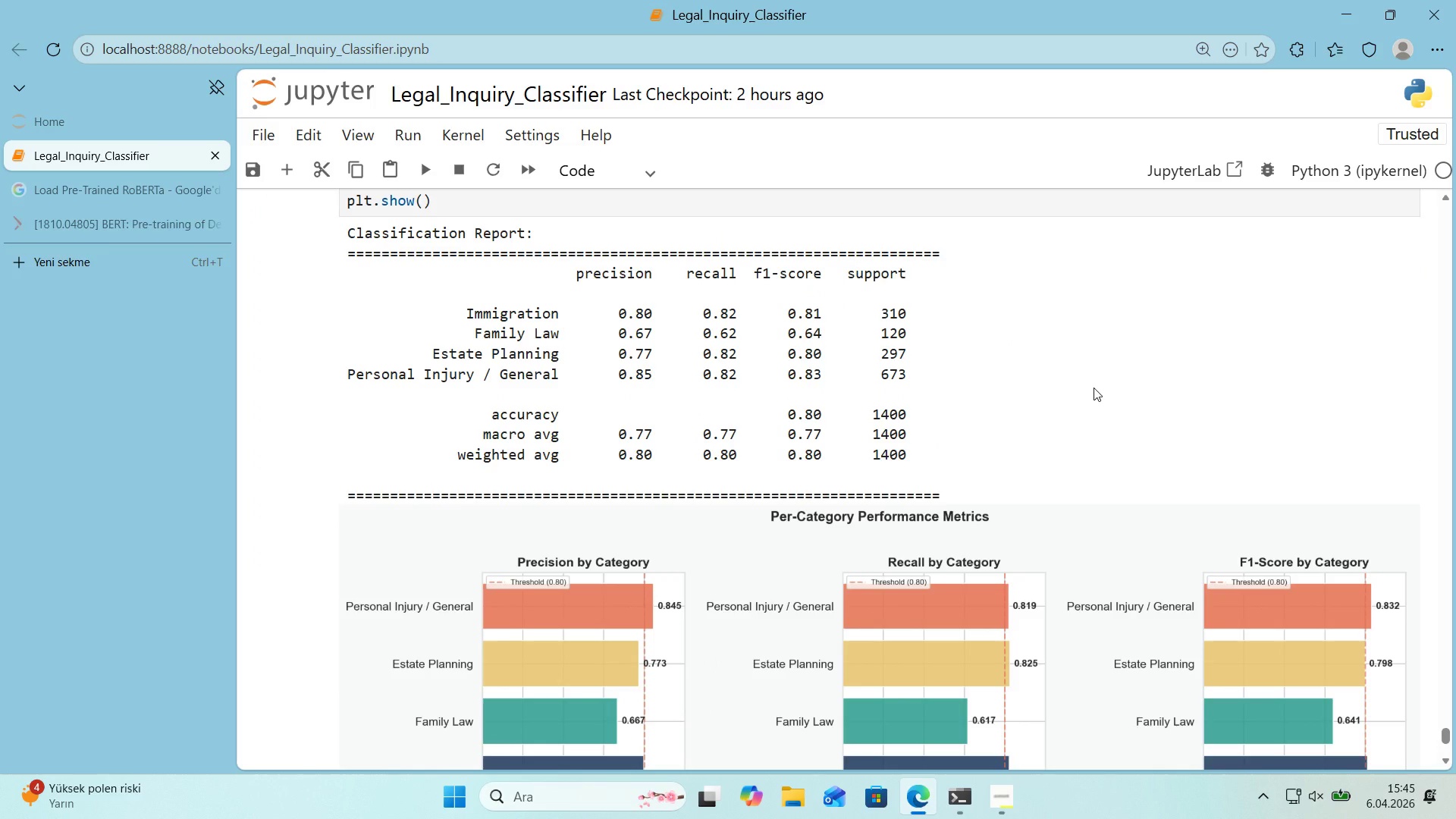 
wait(9.52)
 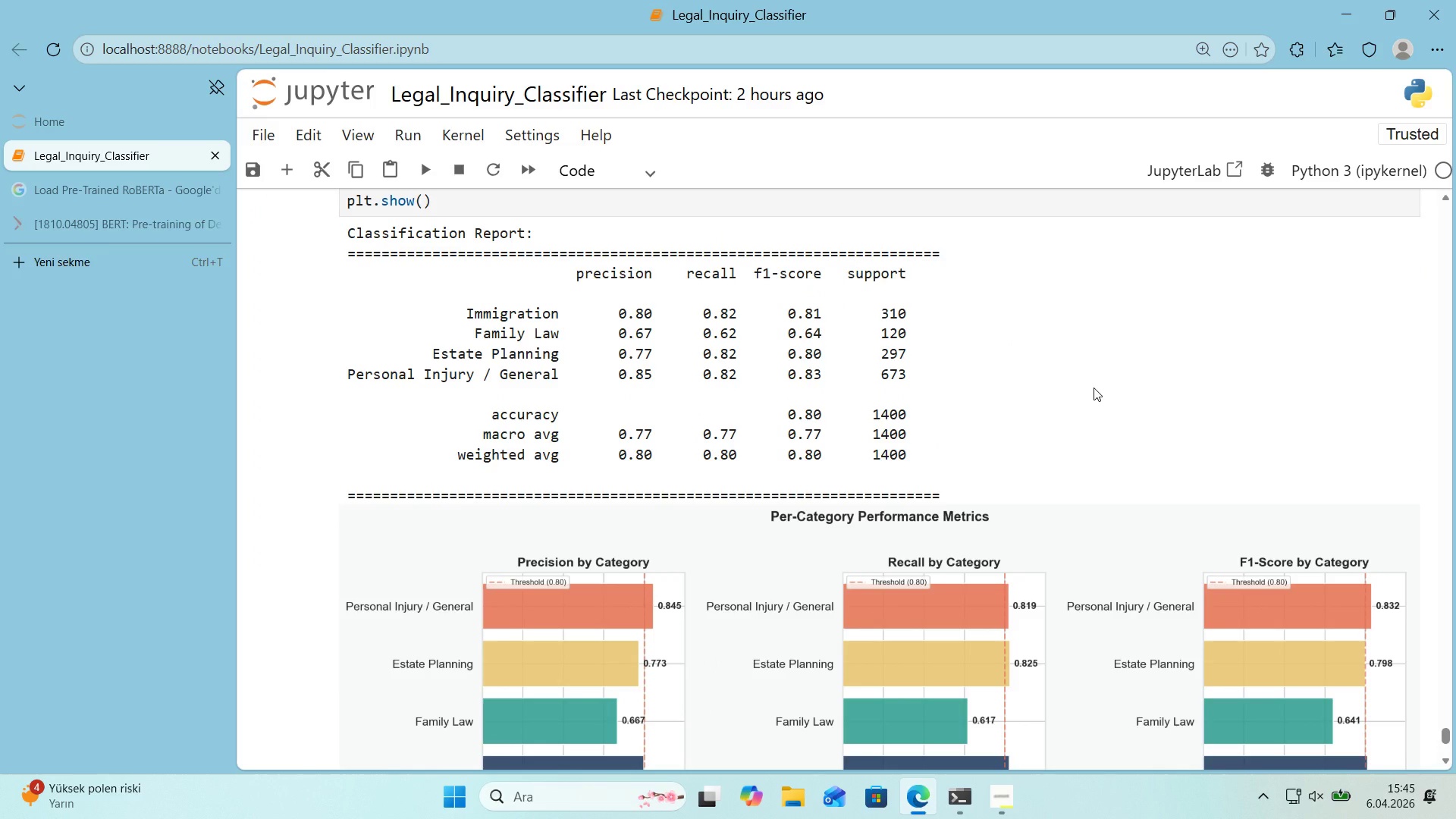 
scroll: coordinate [1210, 377], scroll_direction: down, amount: 2.0
 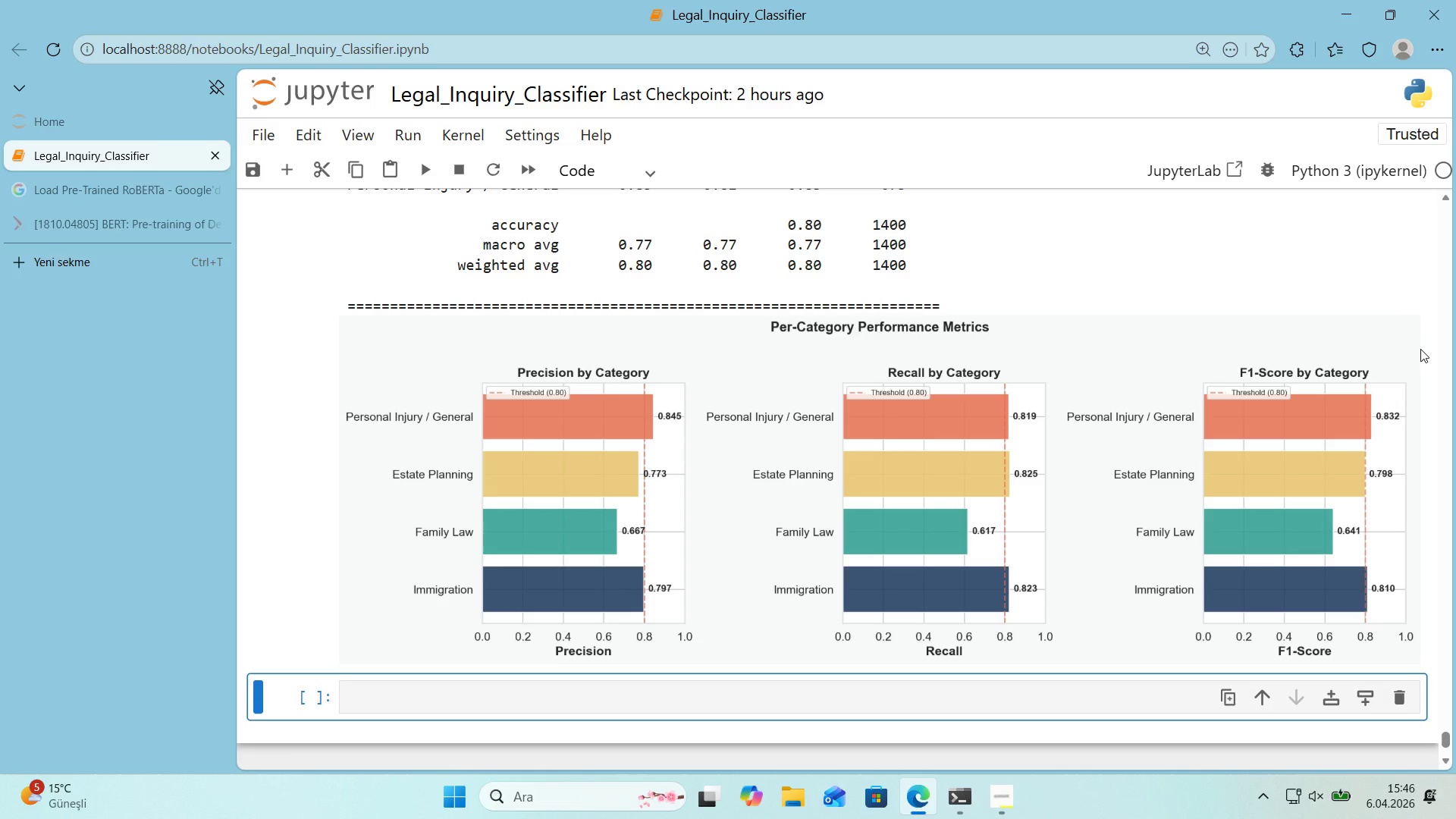 
wait(34.92)
 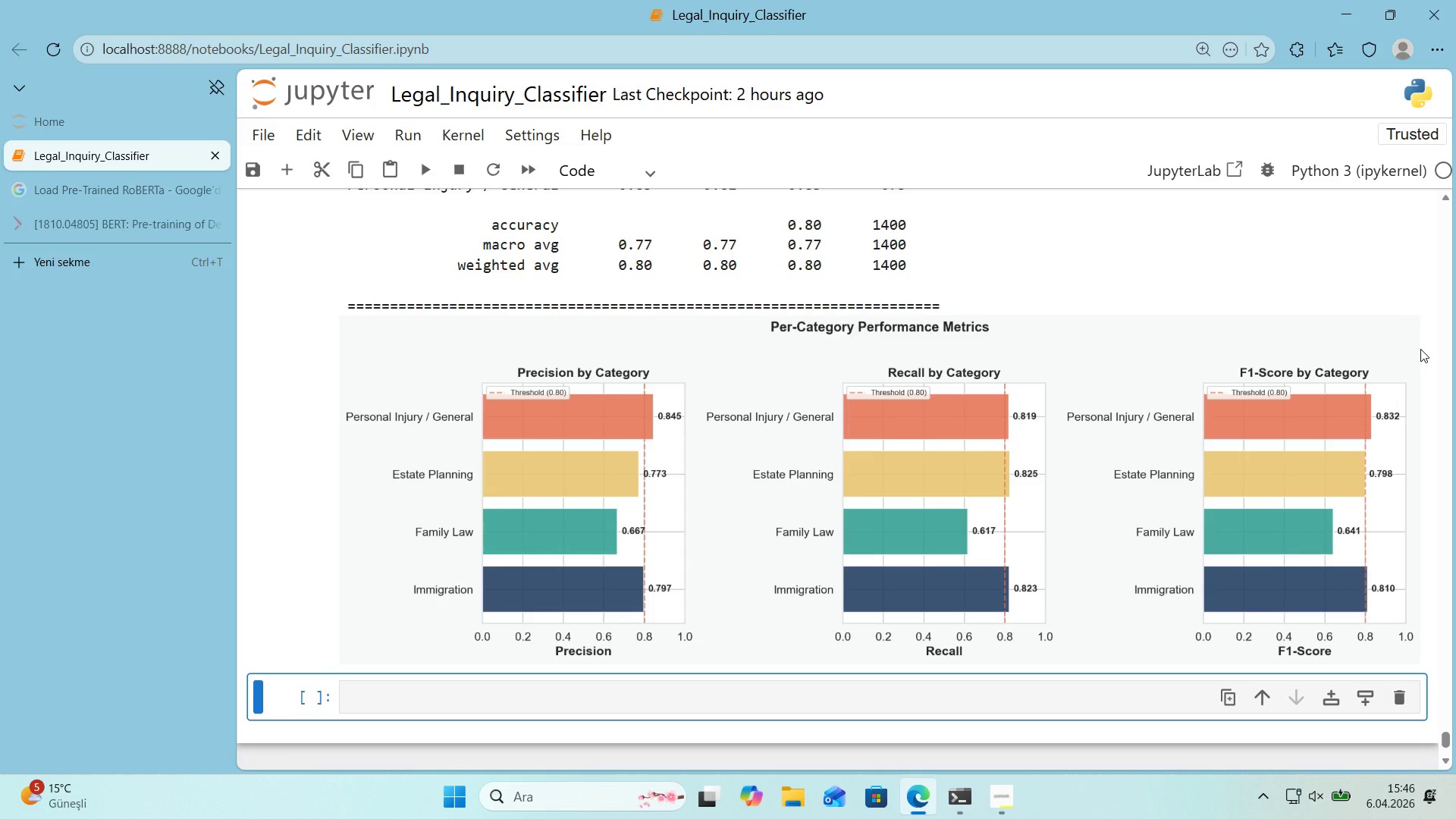 
scroll: coordinate [962, 369], scroll_direction: up, amount: 5.0
 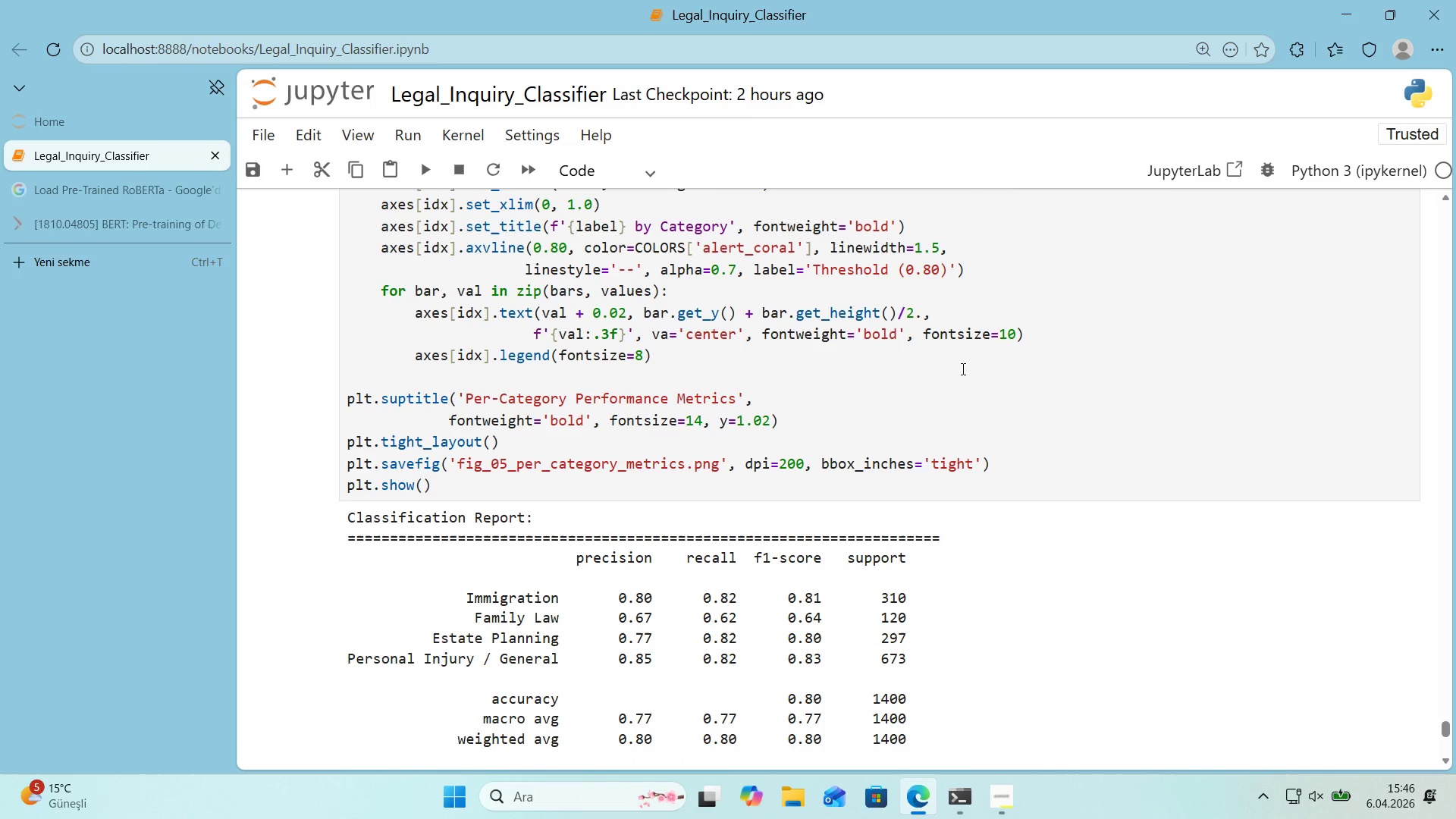 
scroll: coordinate [962, 369], scroll_direction: down, amount: 2.0
 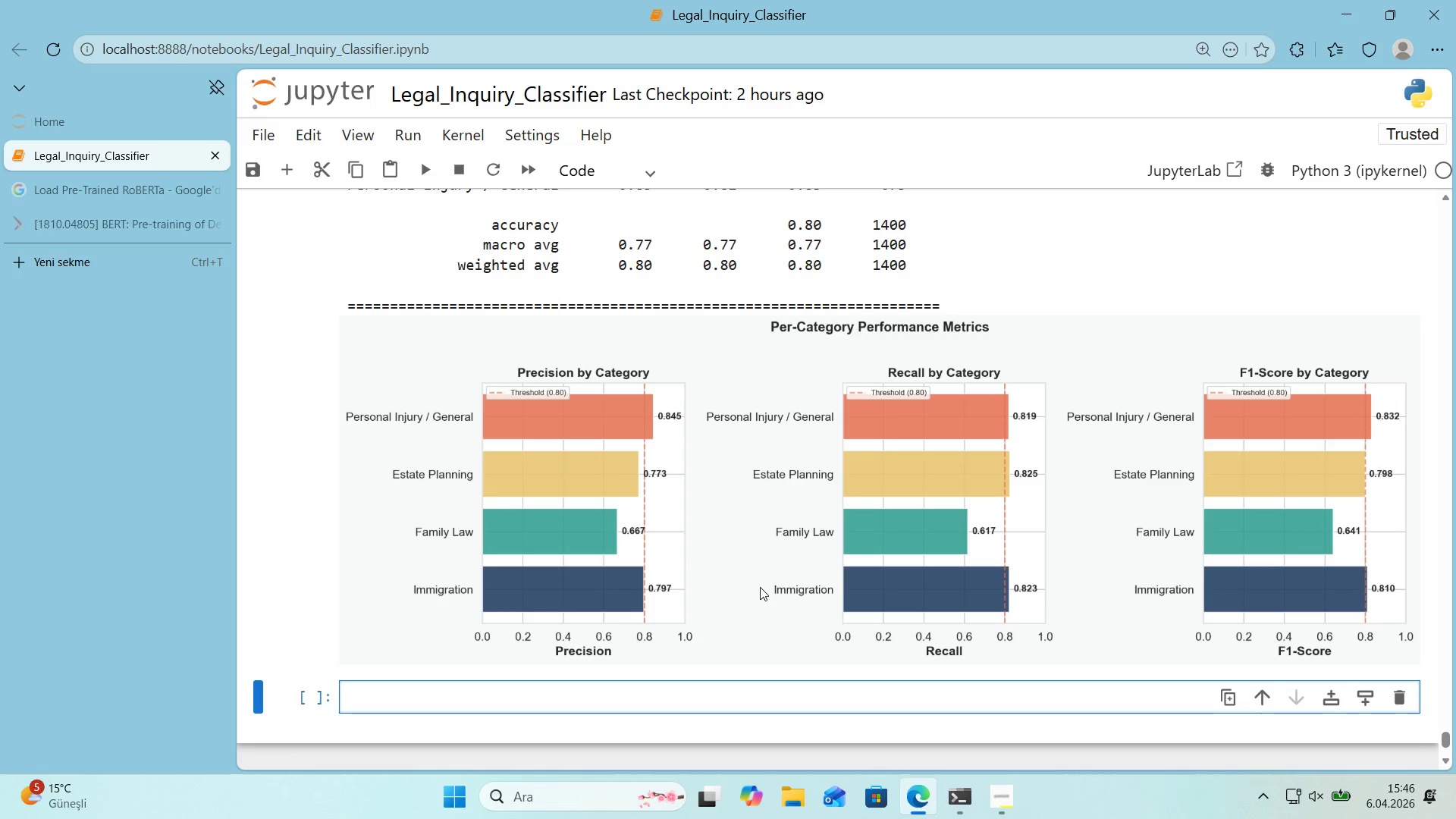 
wait(42.34)
 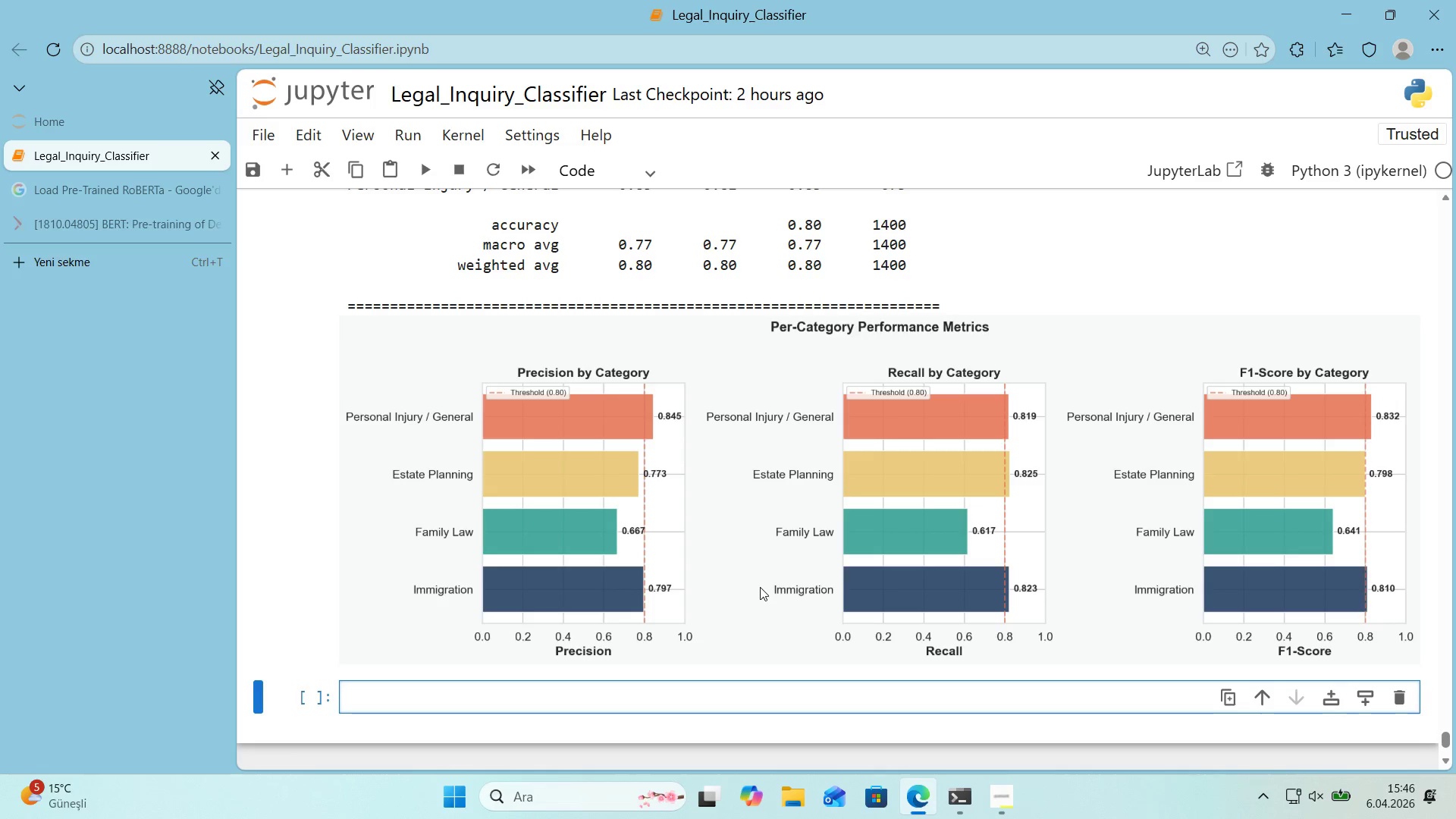 
scroll: coordinate [681, 334], scroll_direction: up, amount: 11.0
 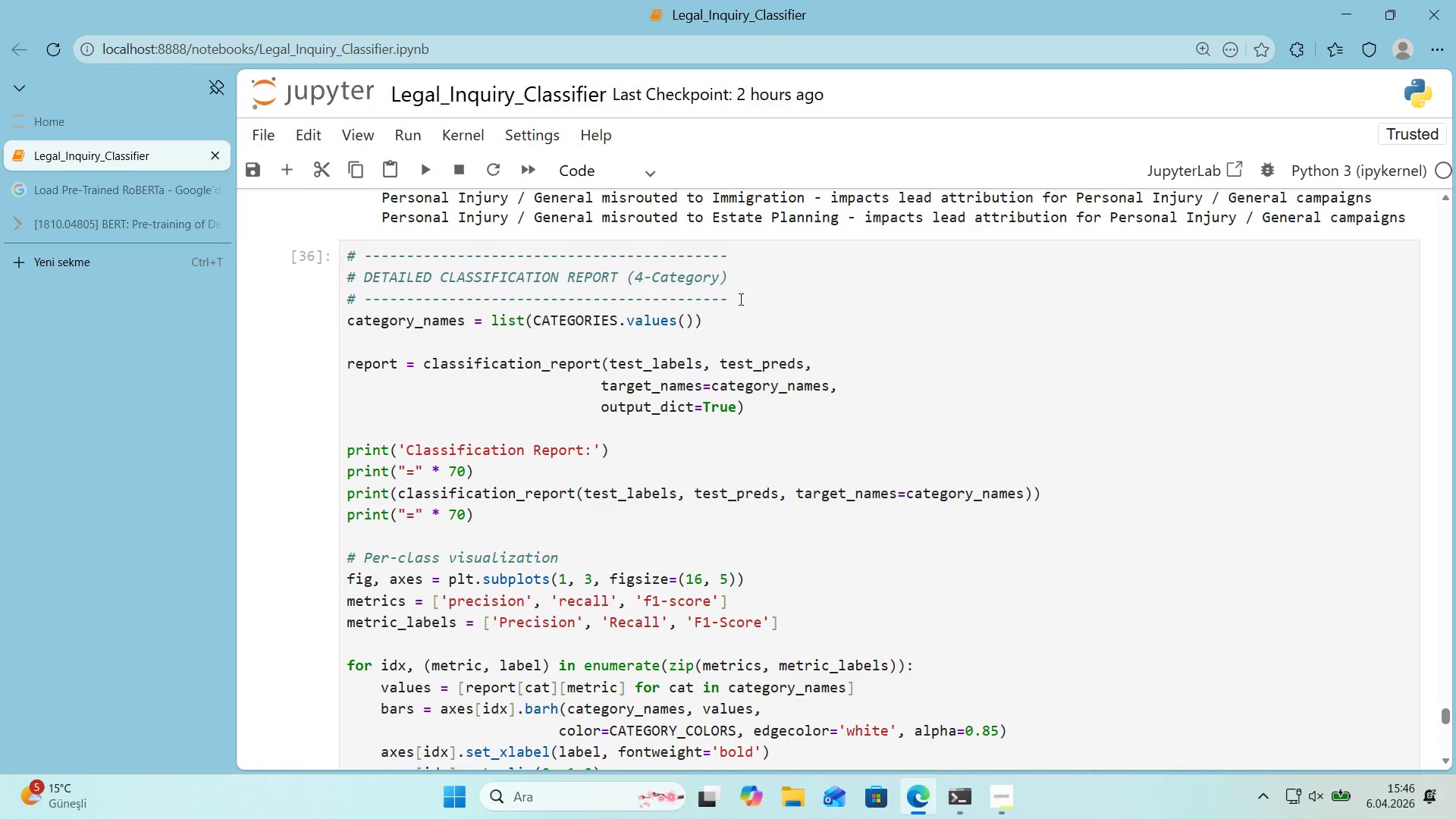 
left_click_drag(start_coordinate=[733, 299], to_coordinate=[345, 306])
 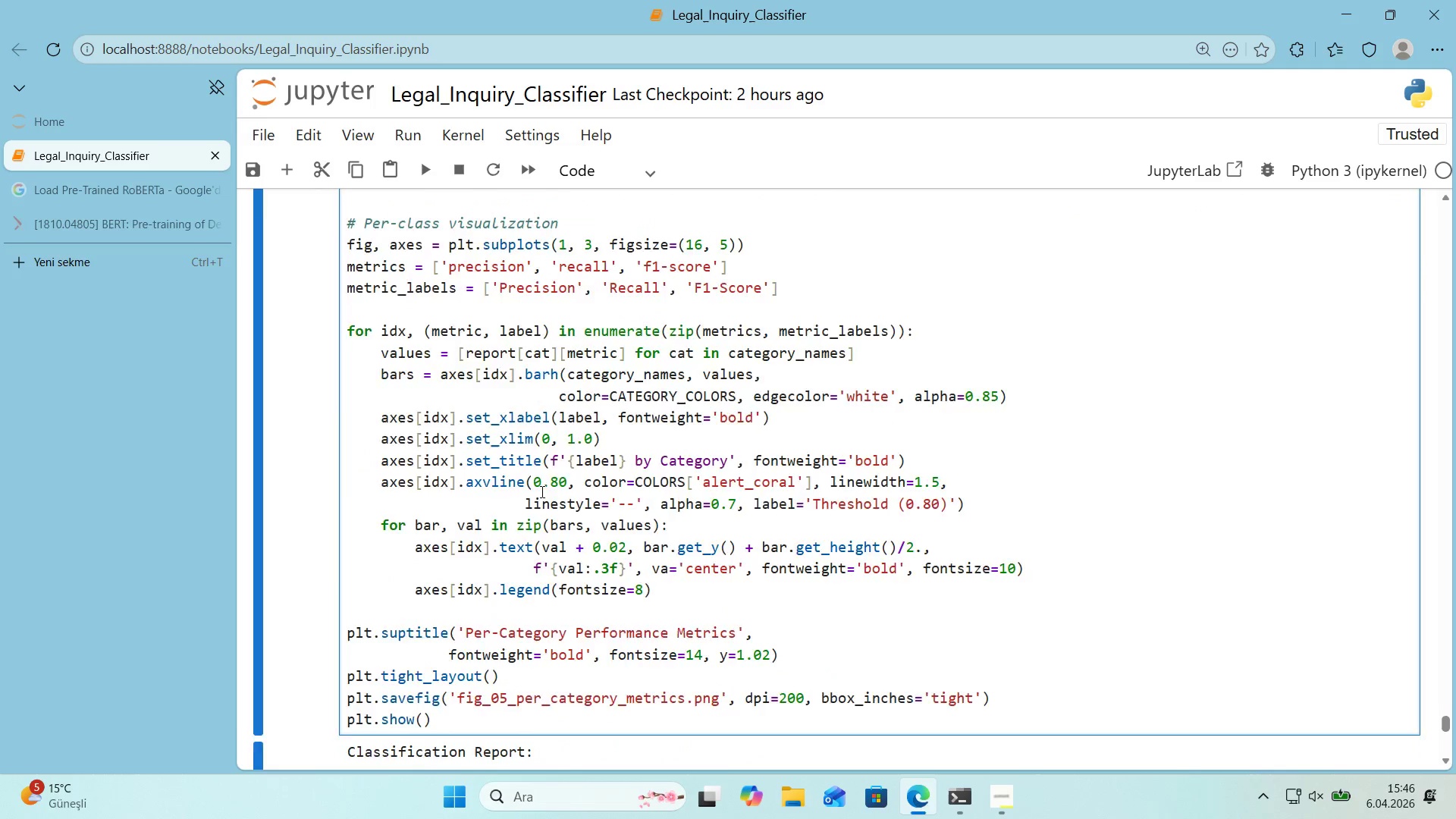 
key(Control+ControlLeft)
 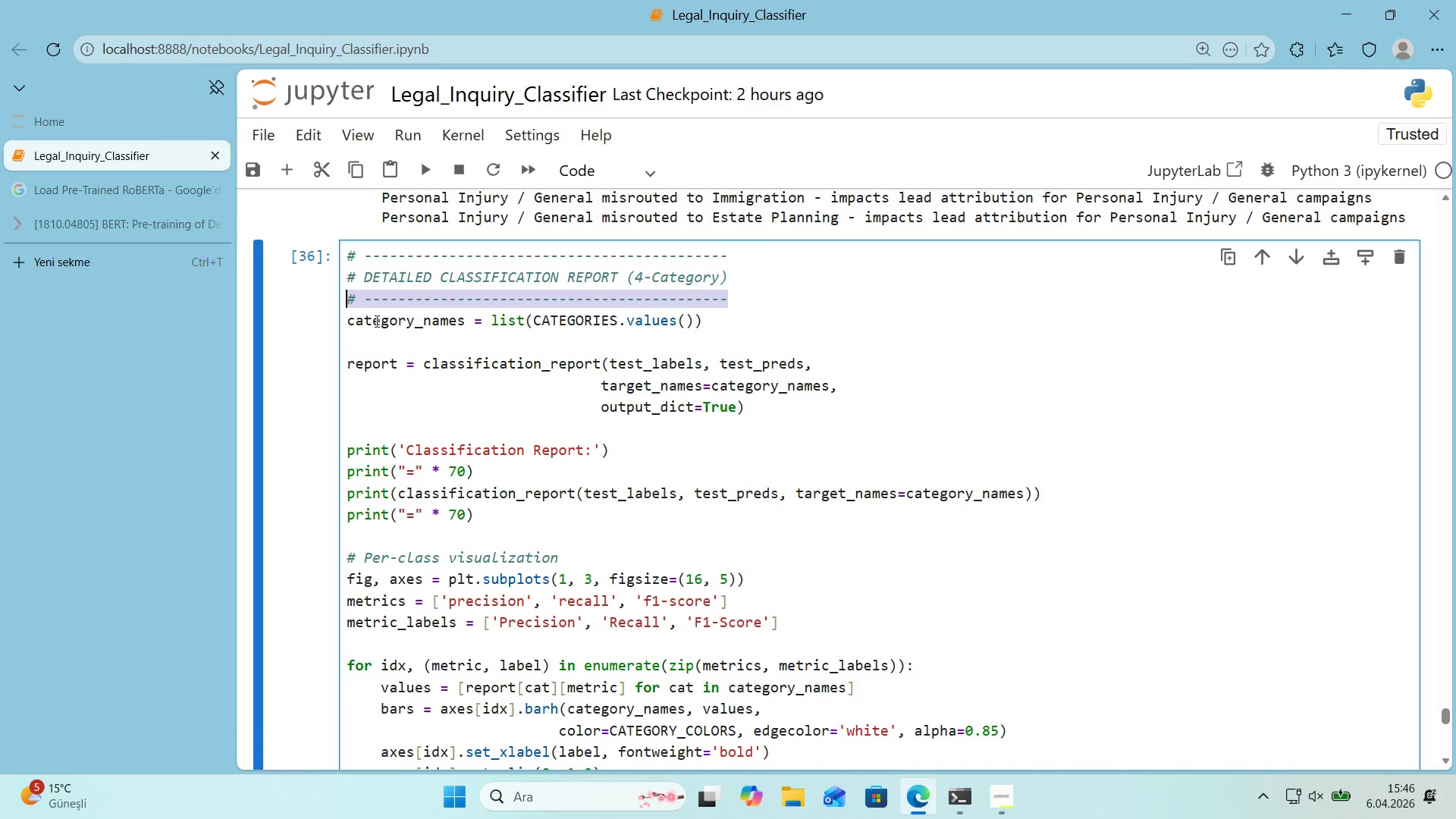 
key(Control+C)
 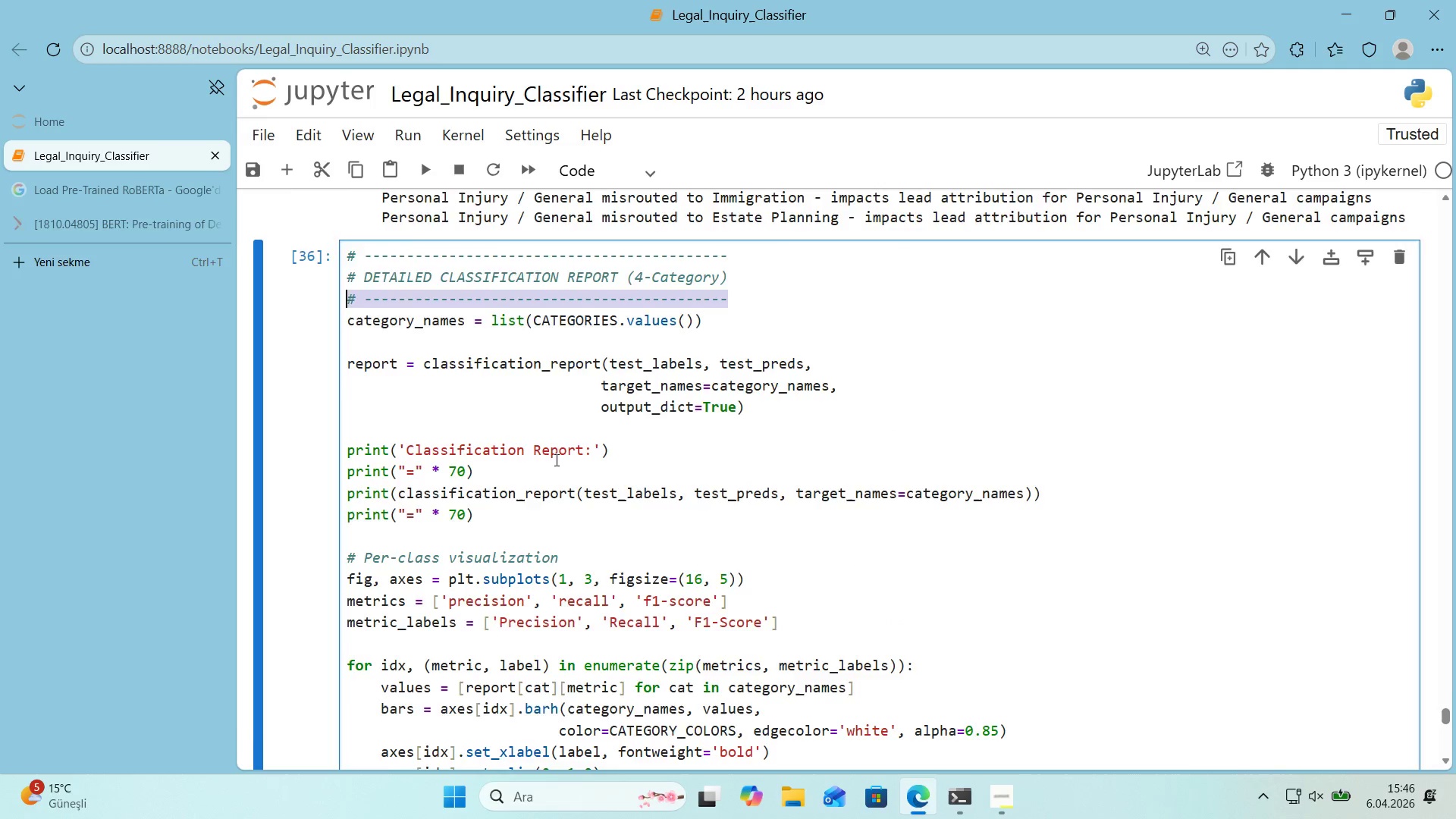 
left_click([392, 526])
 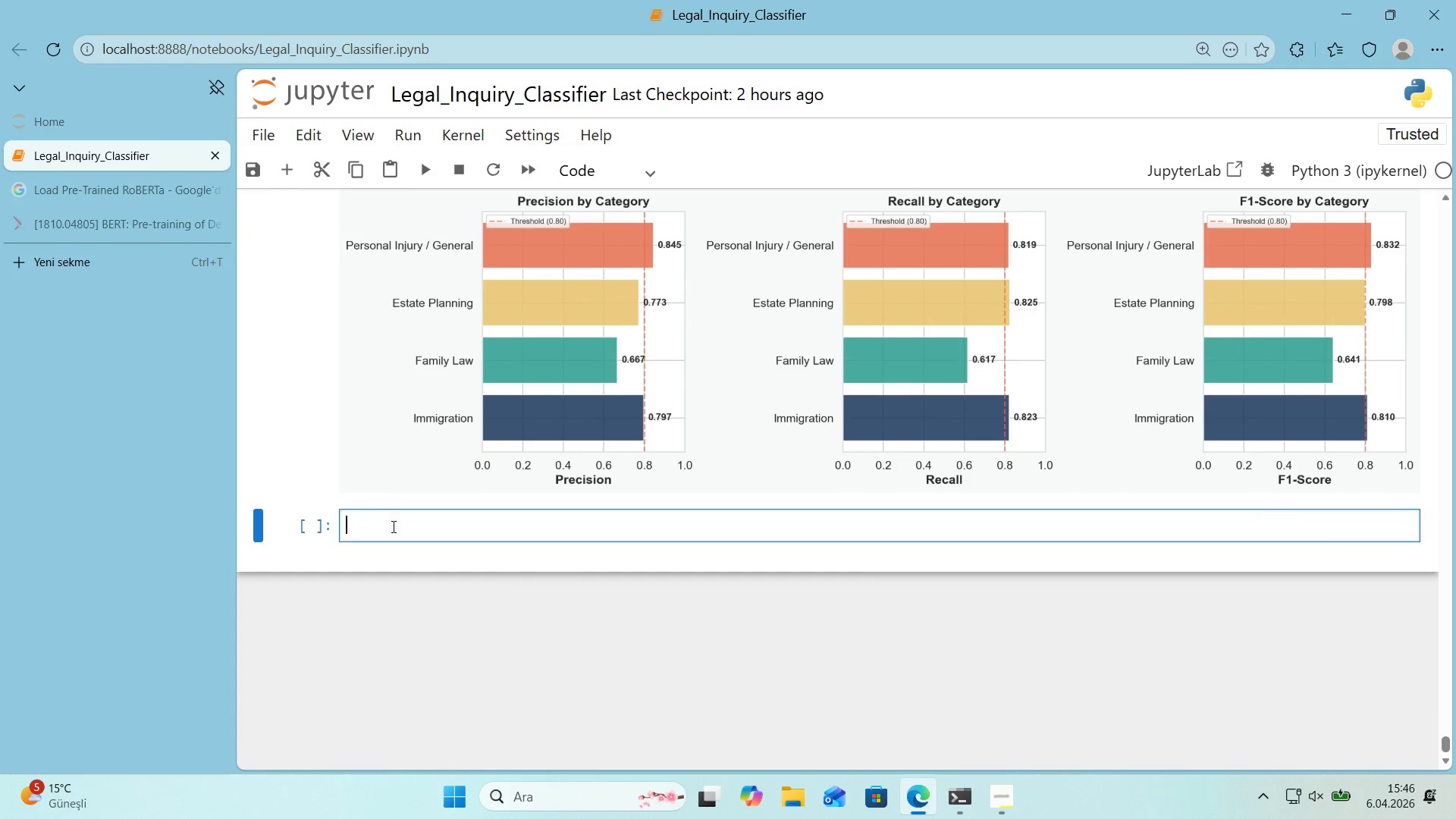 
scroll: coordinate [460, 551], scroll_direction: down, amount: 14.0
 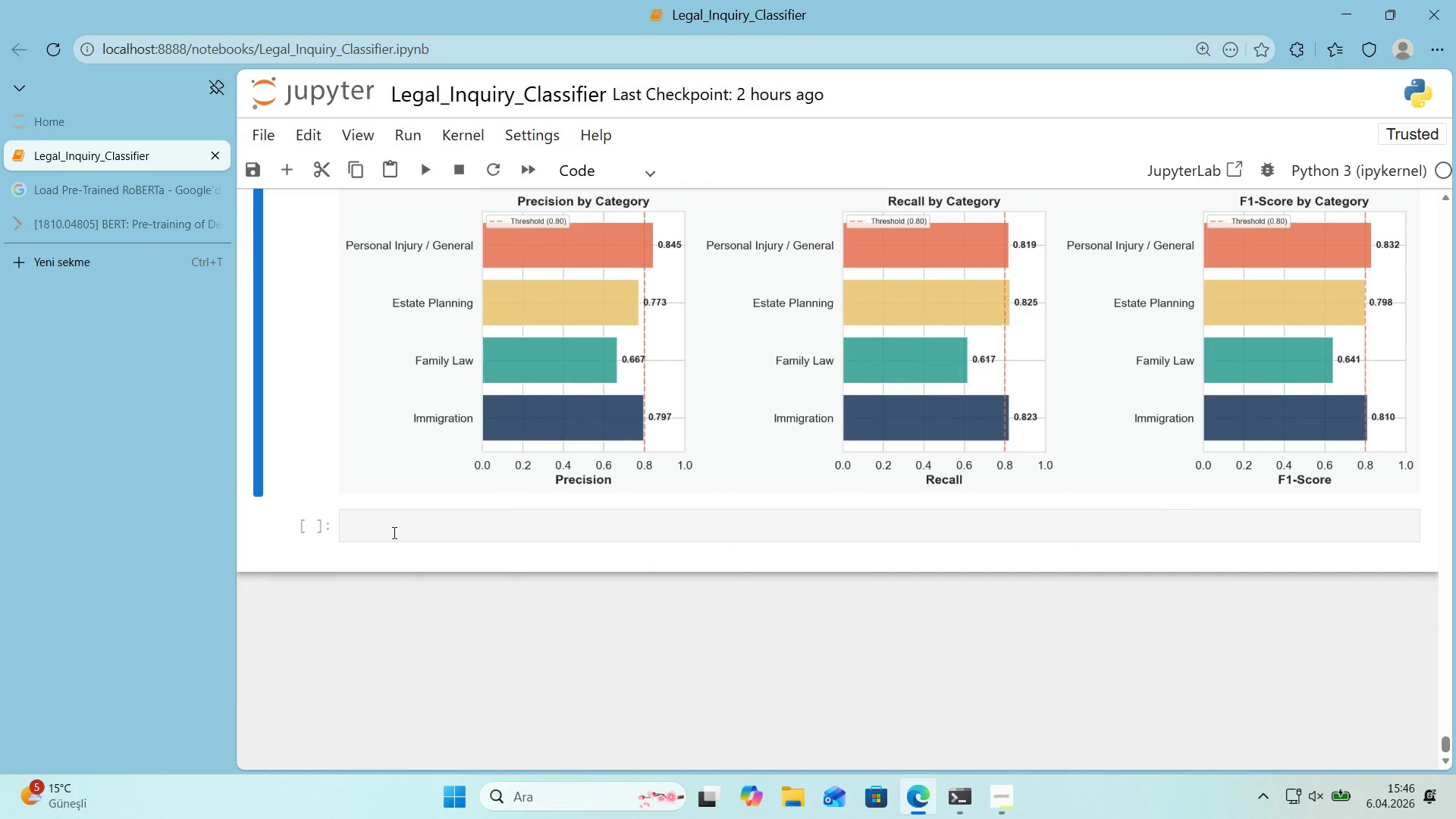 
key(Control+ControlLeft)
 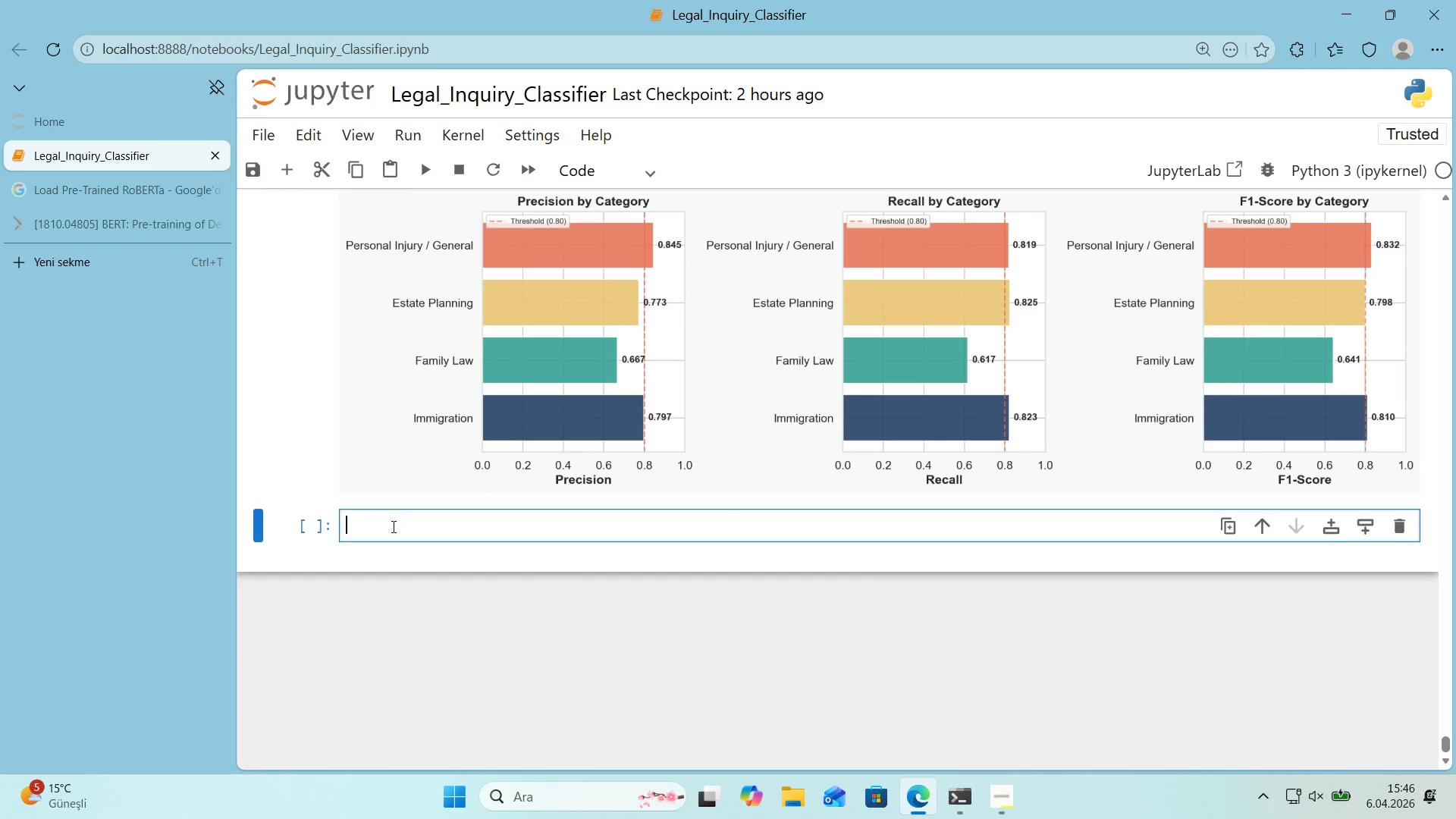 
key(Control+V)
 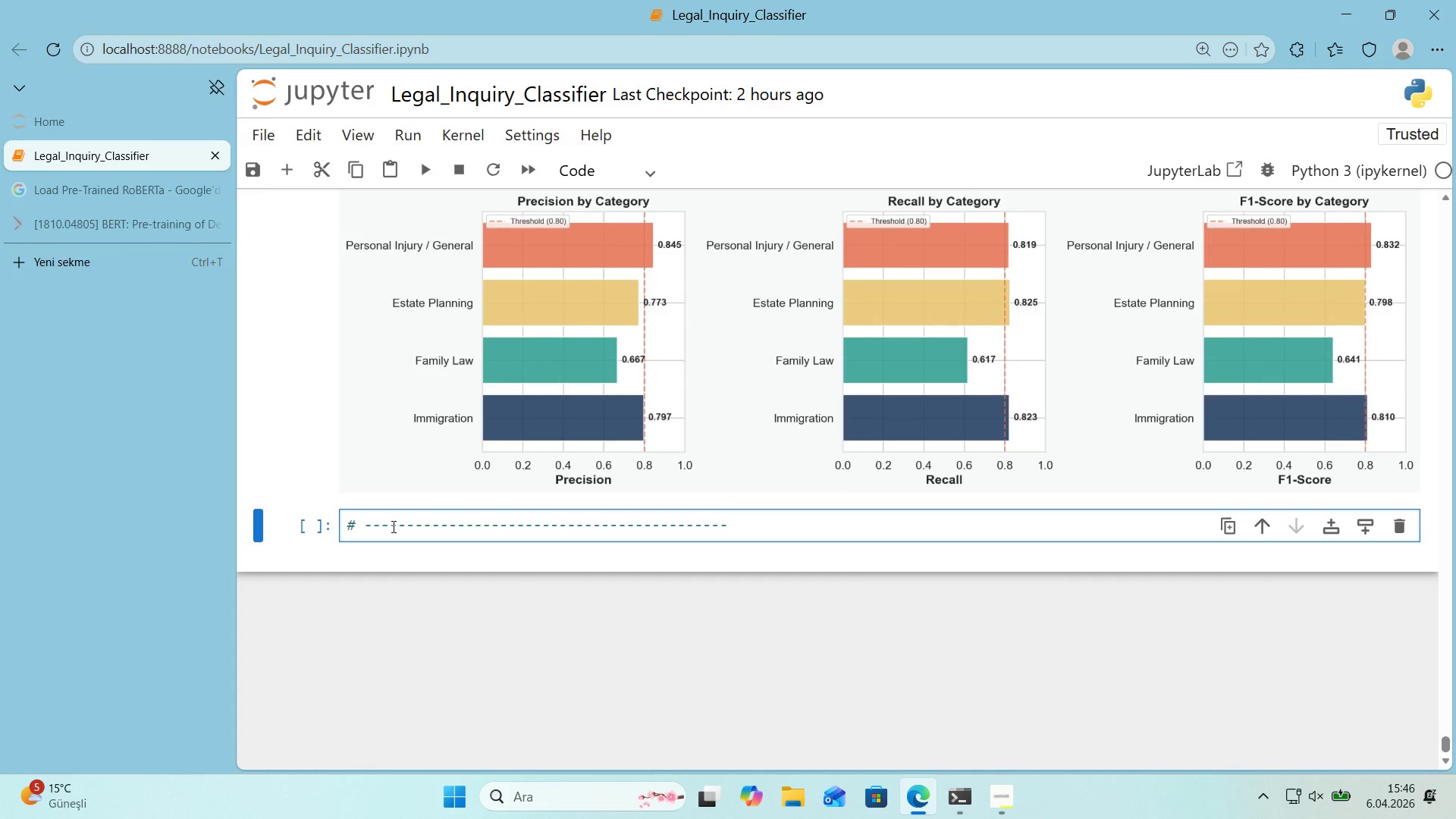 
key(Enter)
 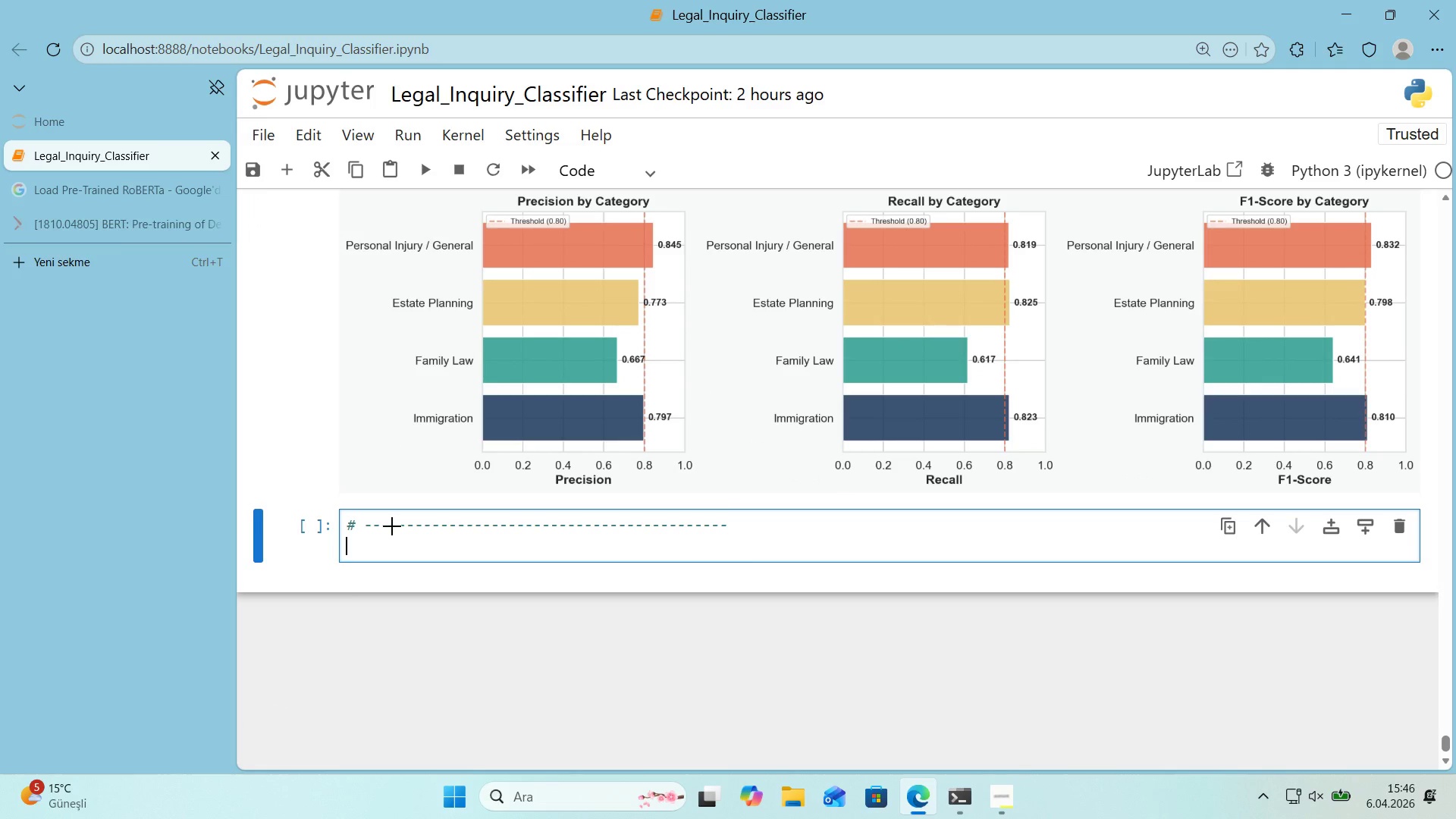 
key(Alt+Control+AltRight)
 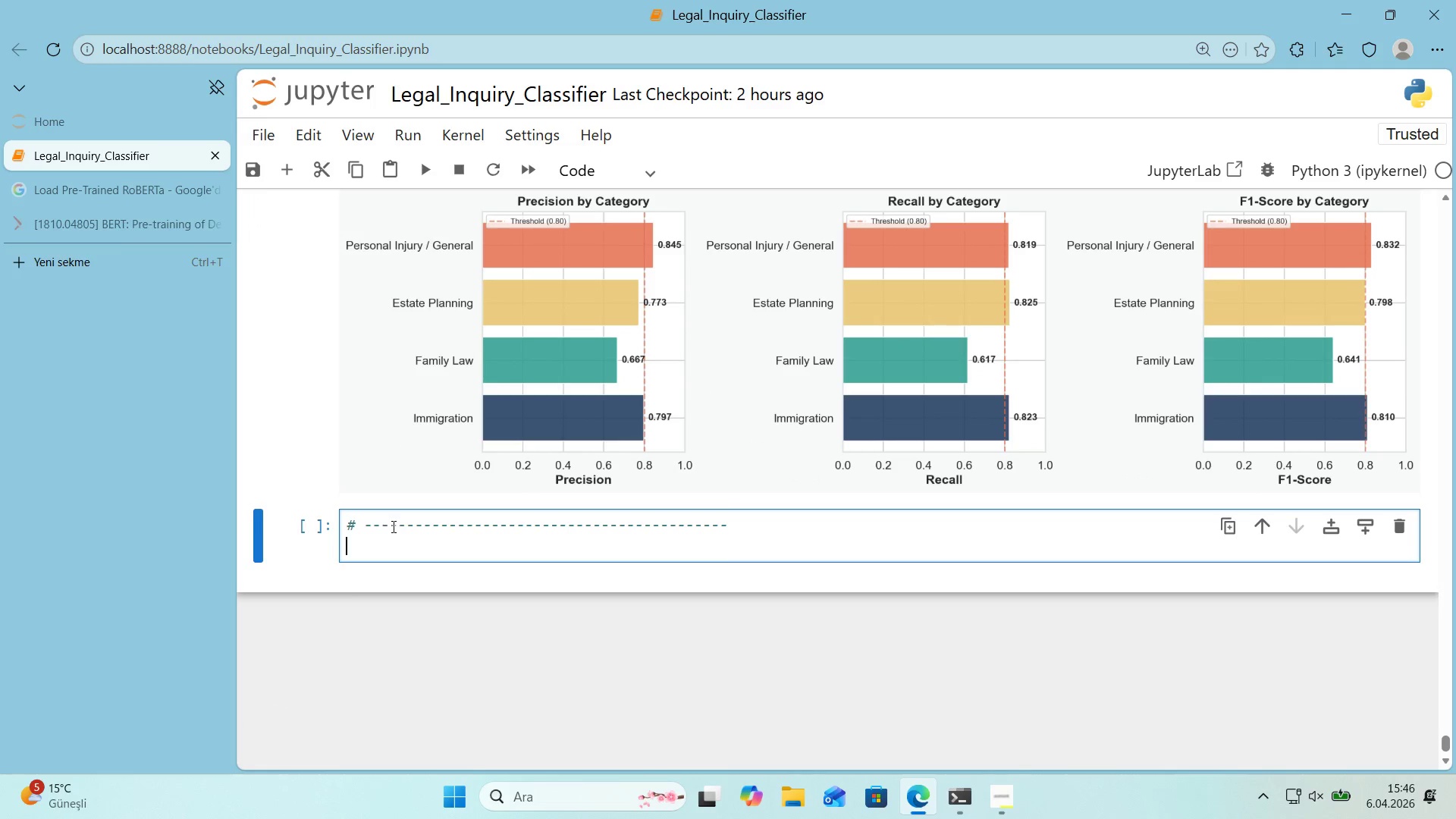 
key(Control+ControlLeft)
 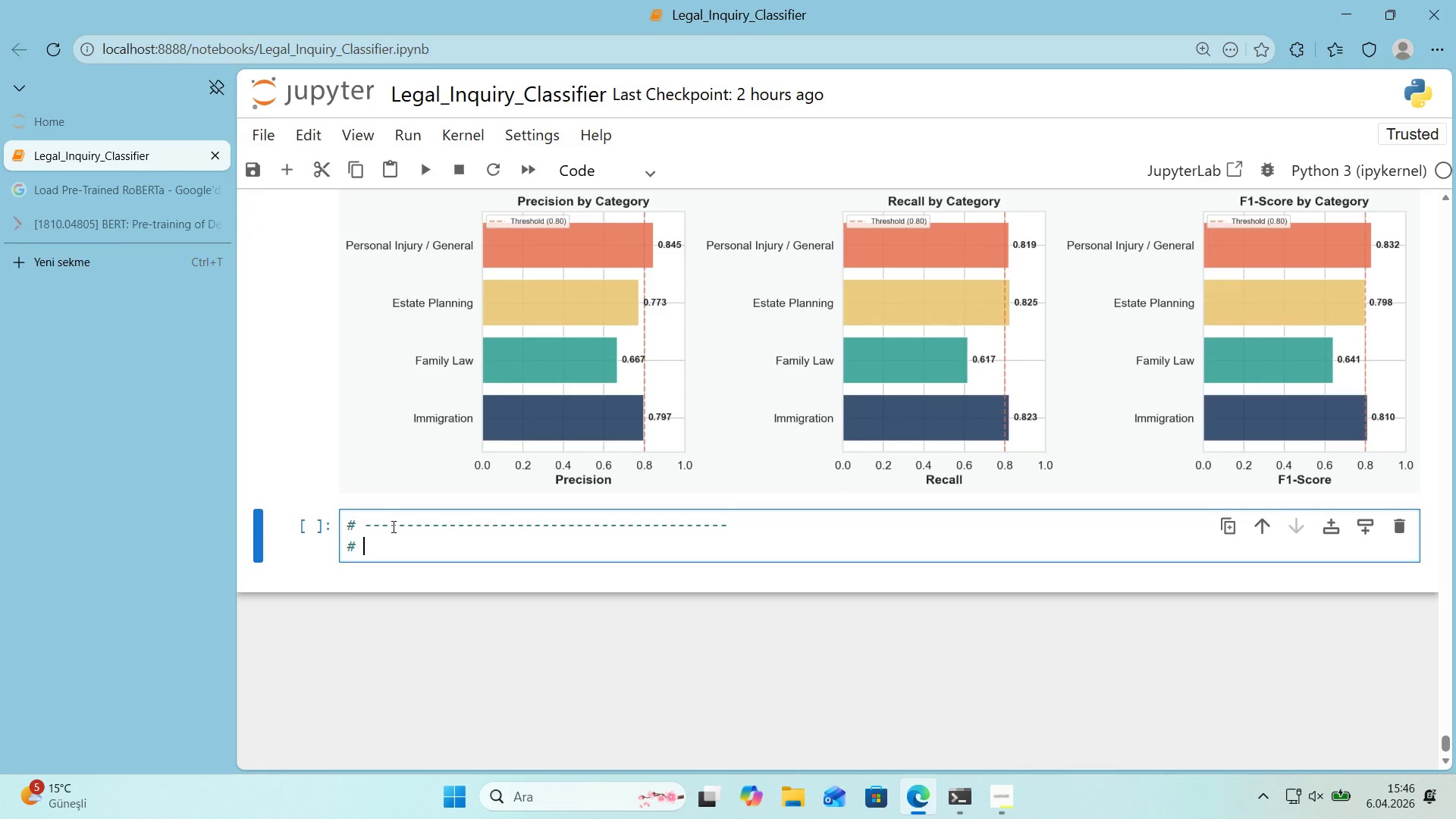 
key(Alt+Control+3)
 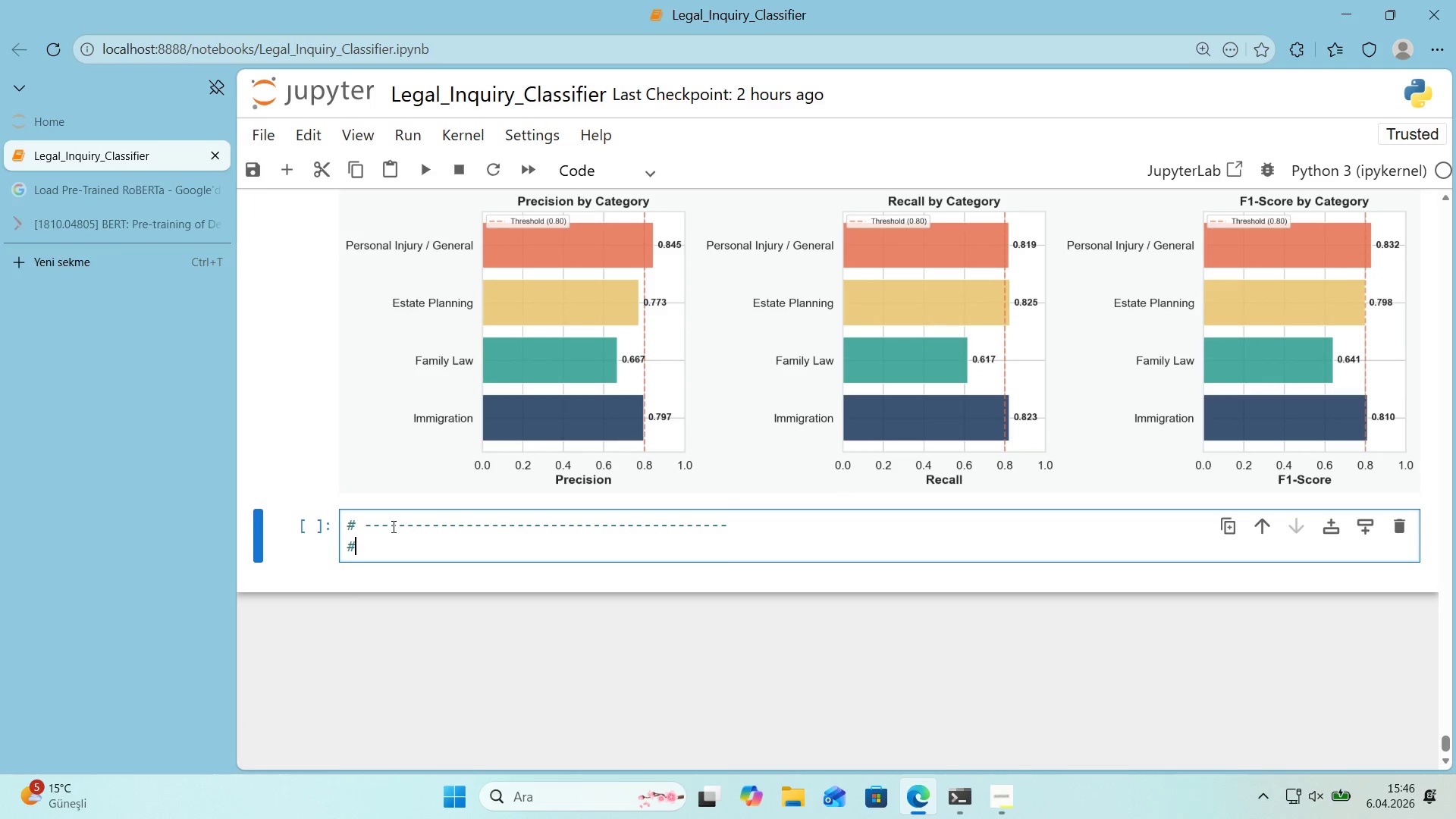 
type( CONFIDENCE SCORE ANAY)
key(Backspace)
type(LYSIS)
 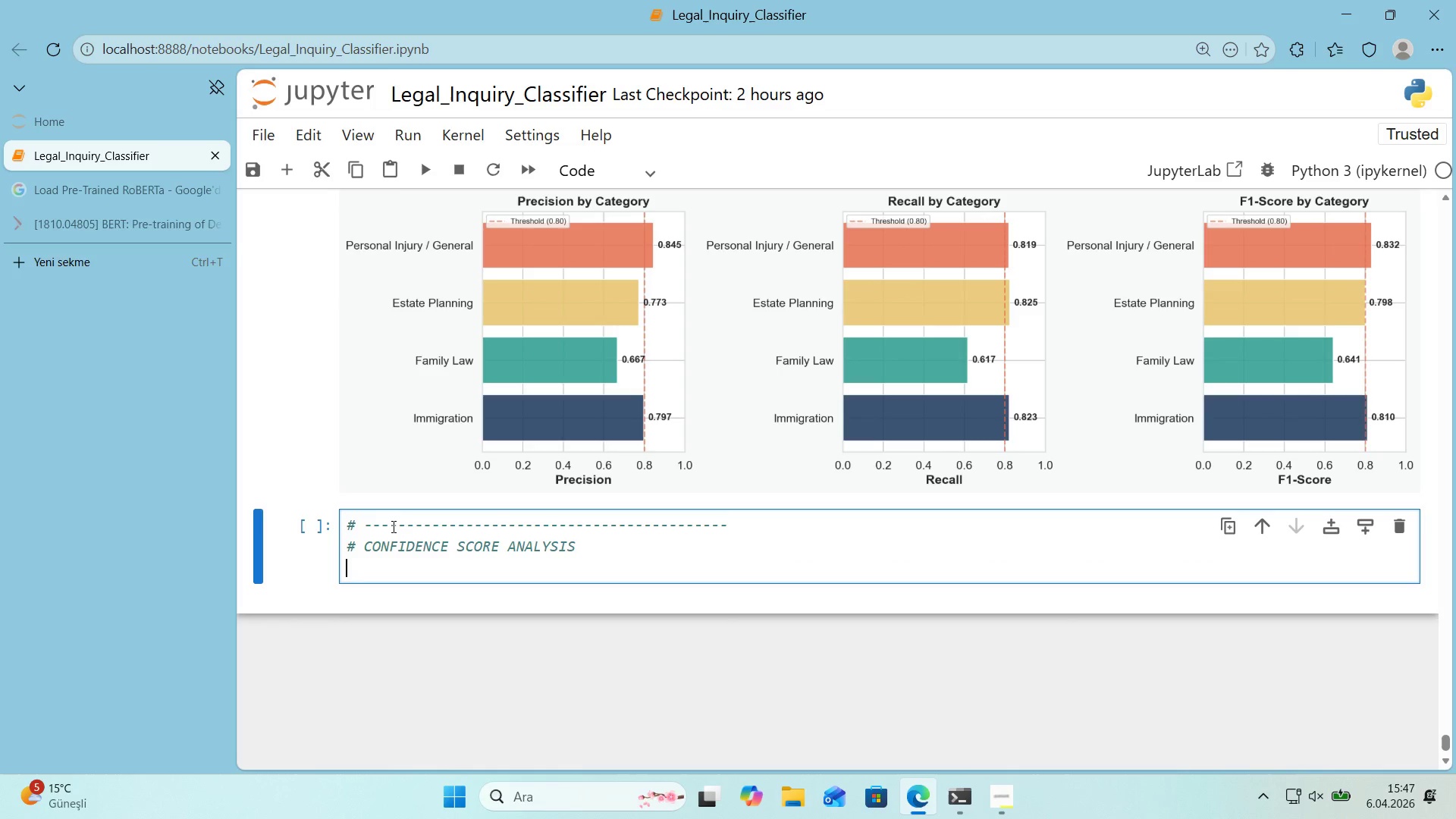 
key(Enter)
 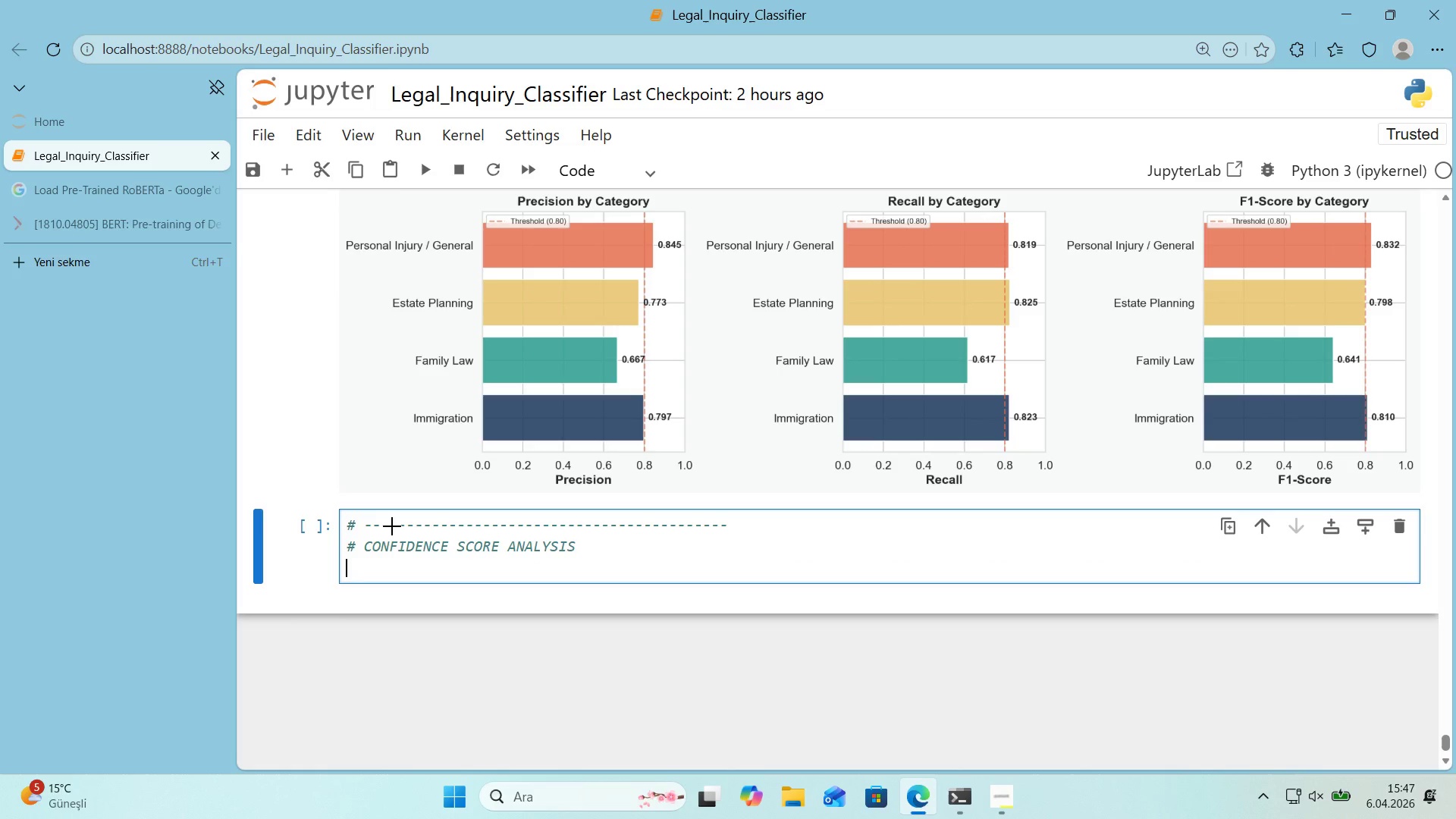 
key(Alt+Control+3)
 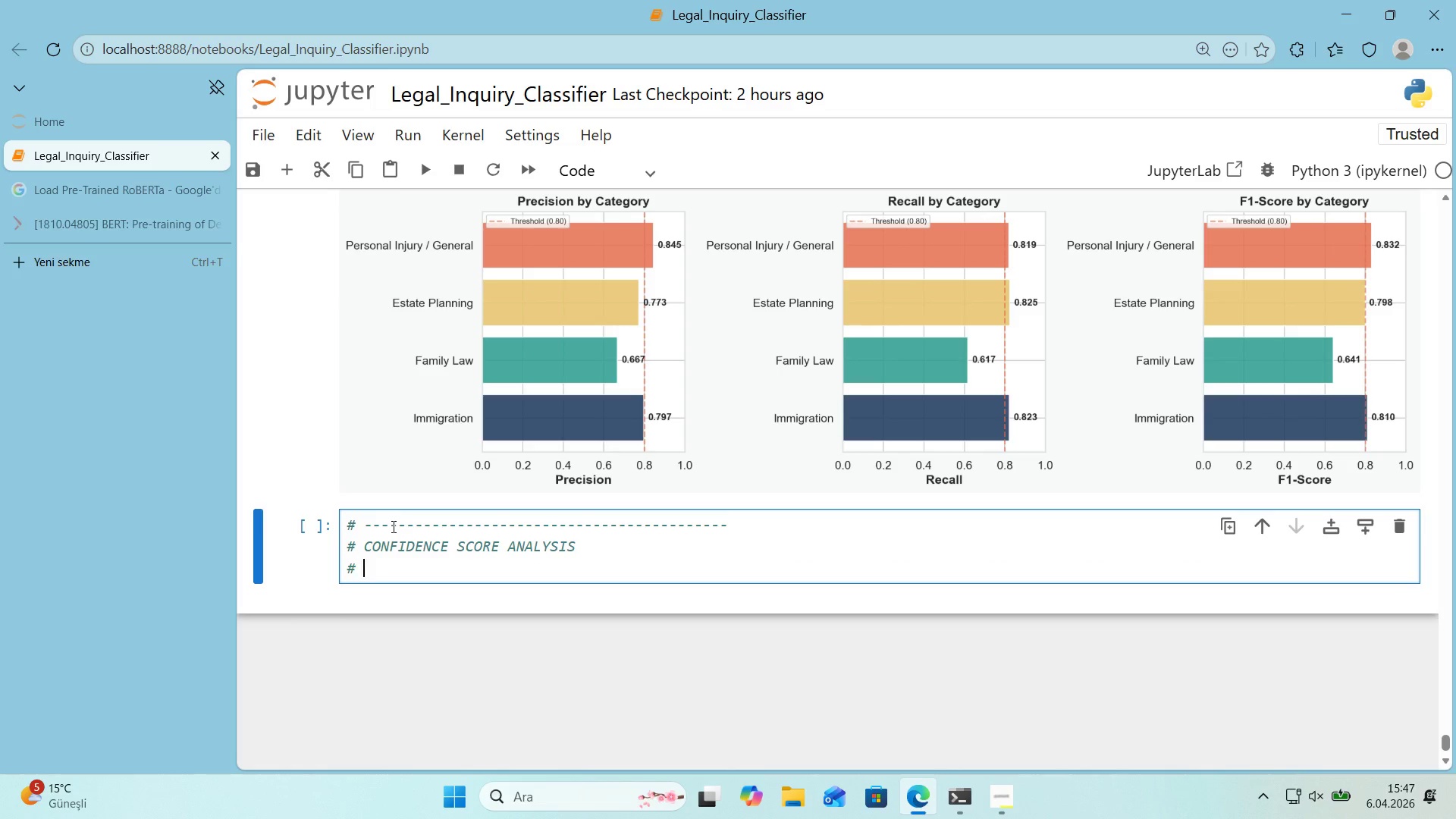 
key(Space)
 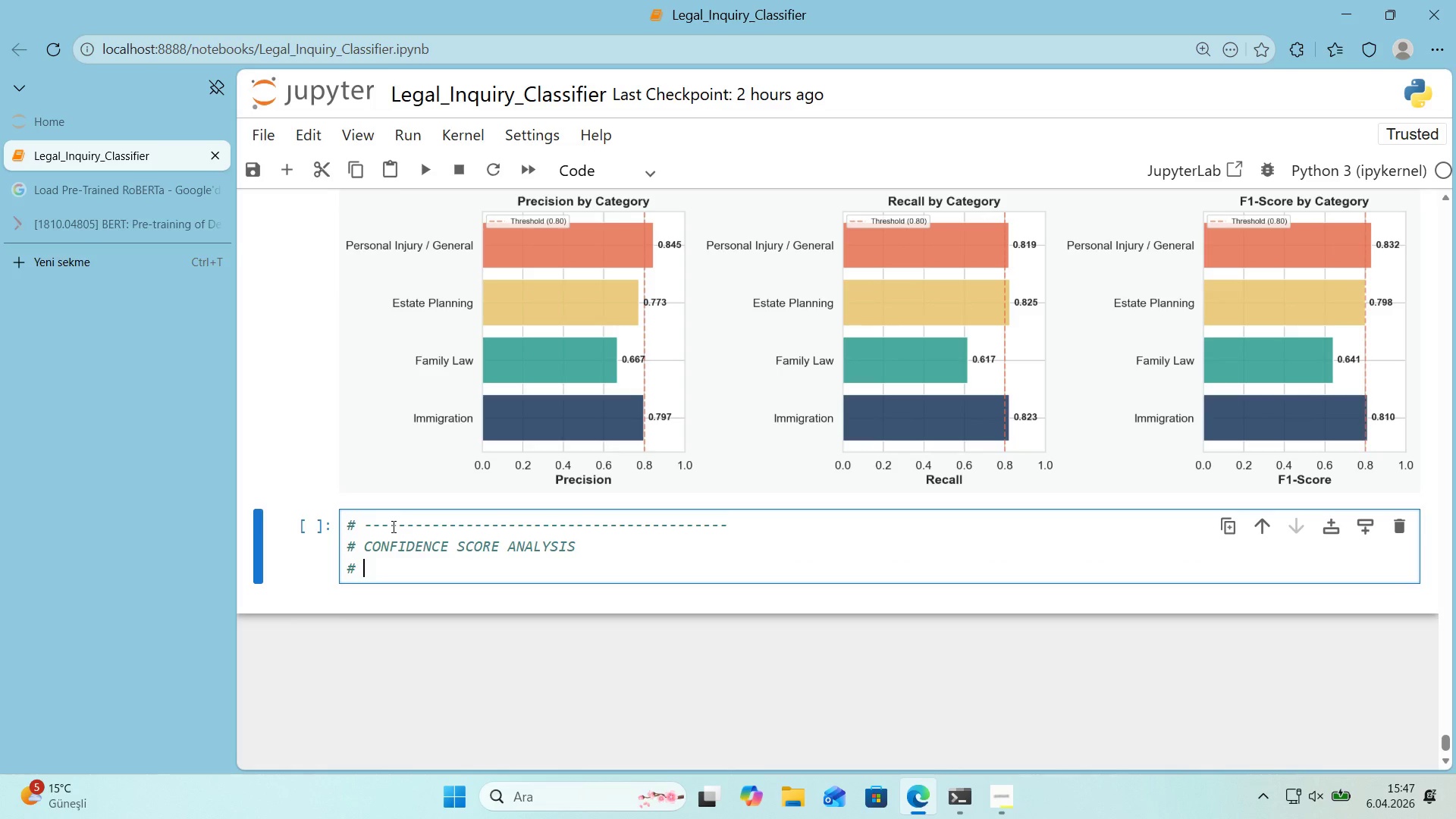 
key(Control+ControlLeft)
 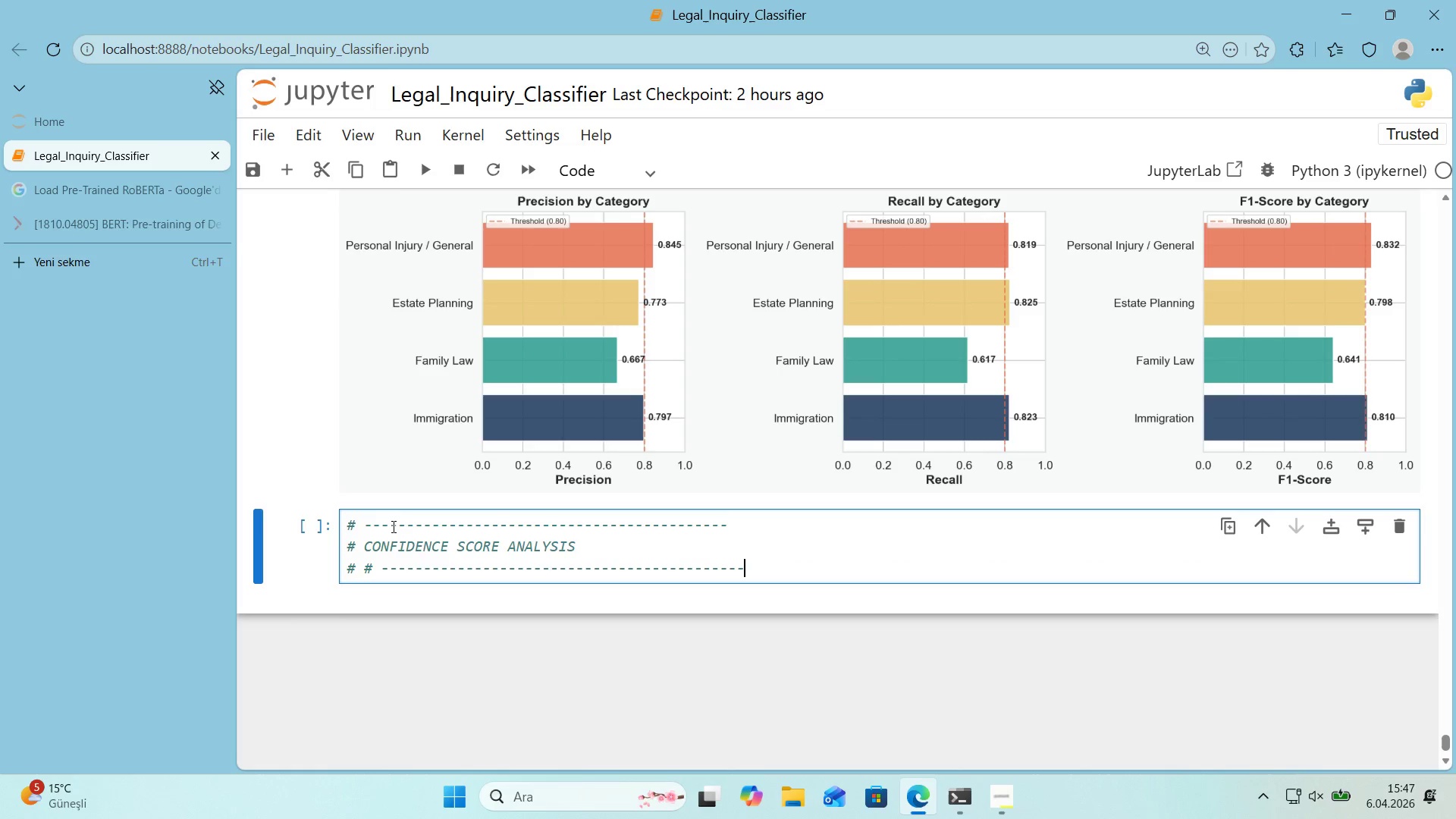 
key(Control+V)
 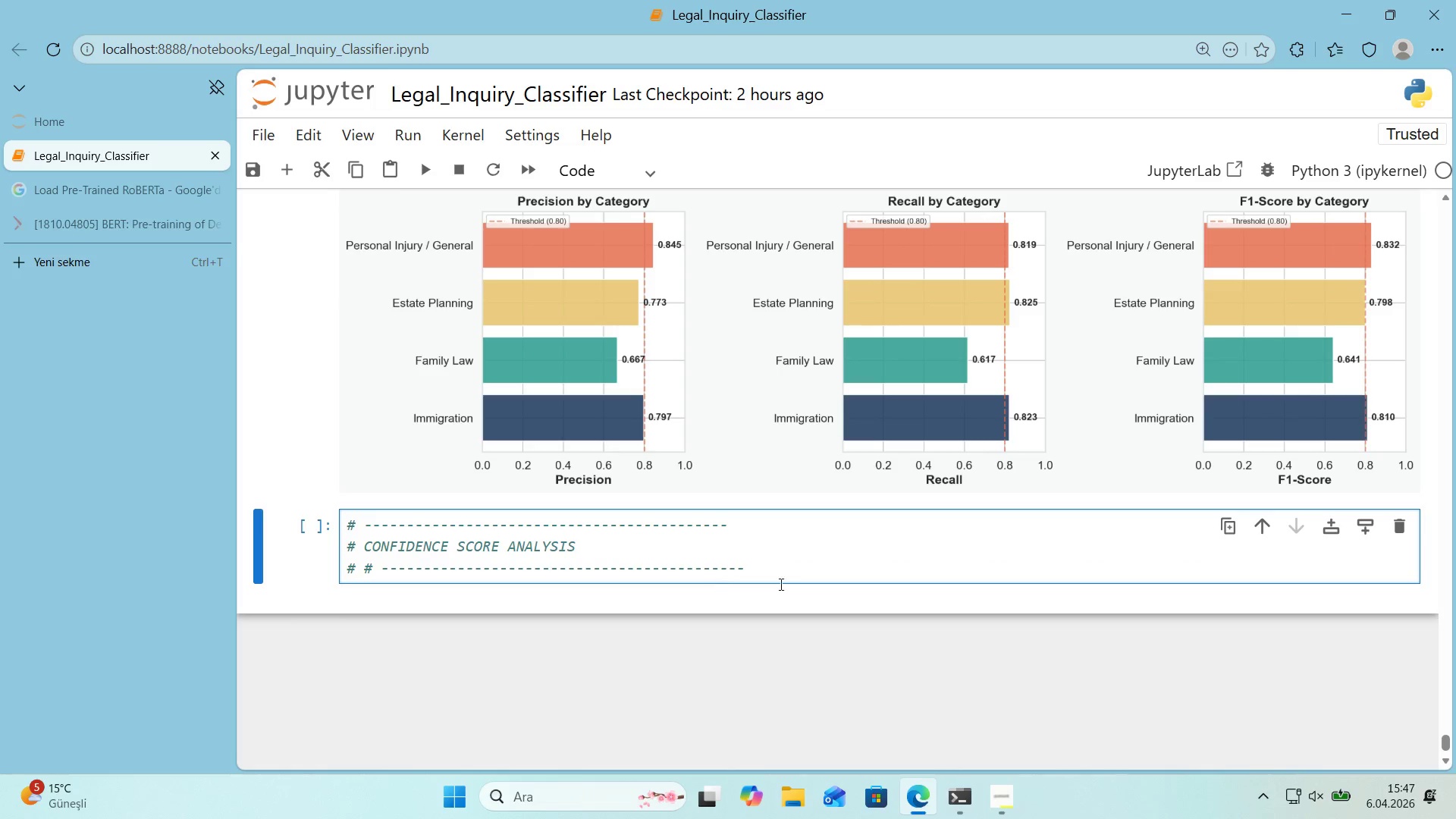 
left_click_drag(start_coordinate=[769, 574], to_coordinate=[576, 574])
 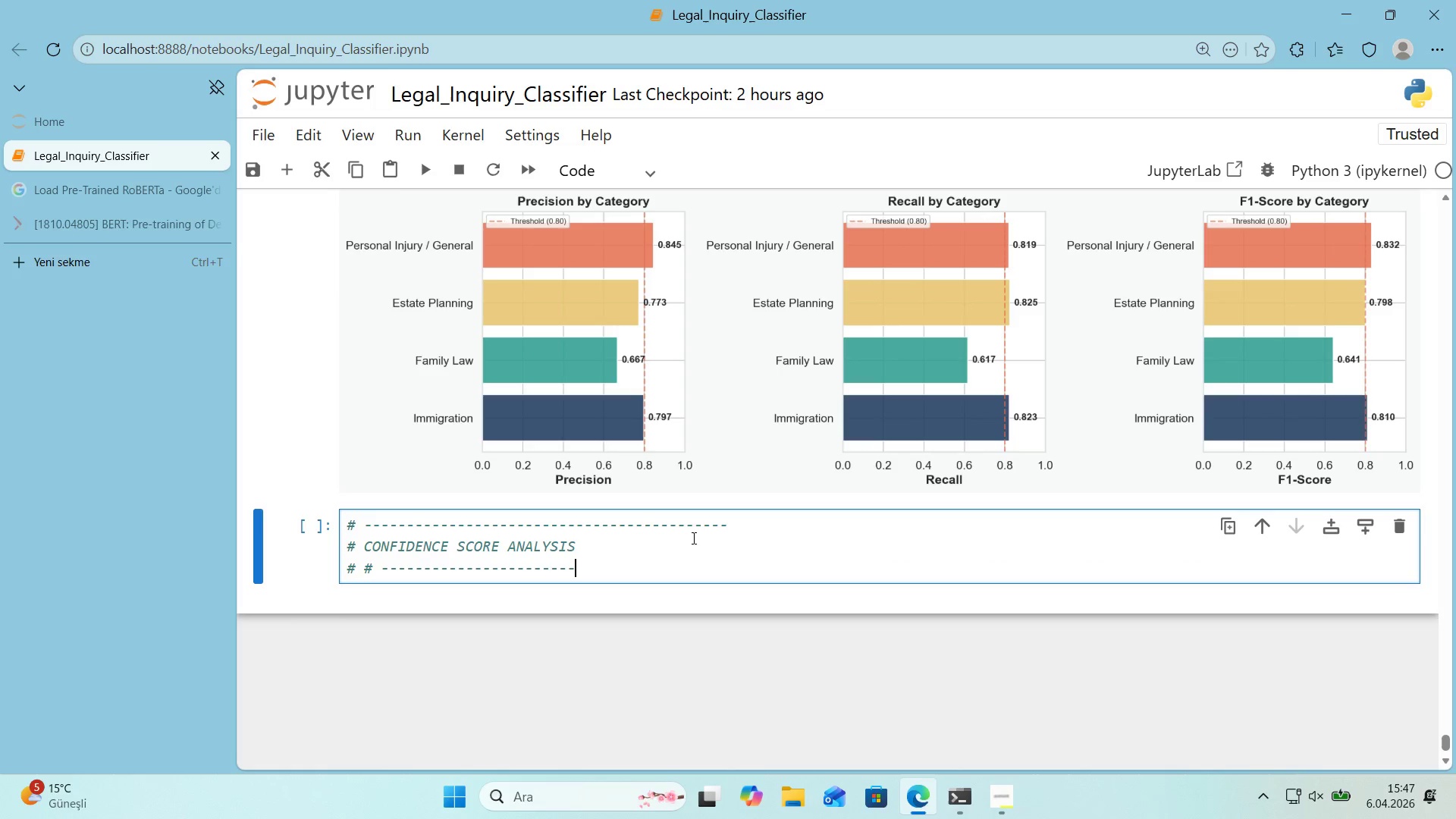 
key(Backspace)
 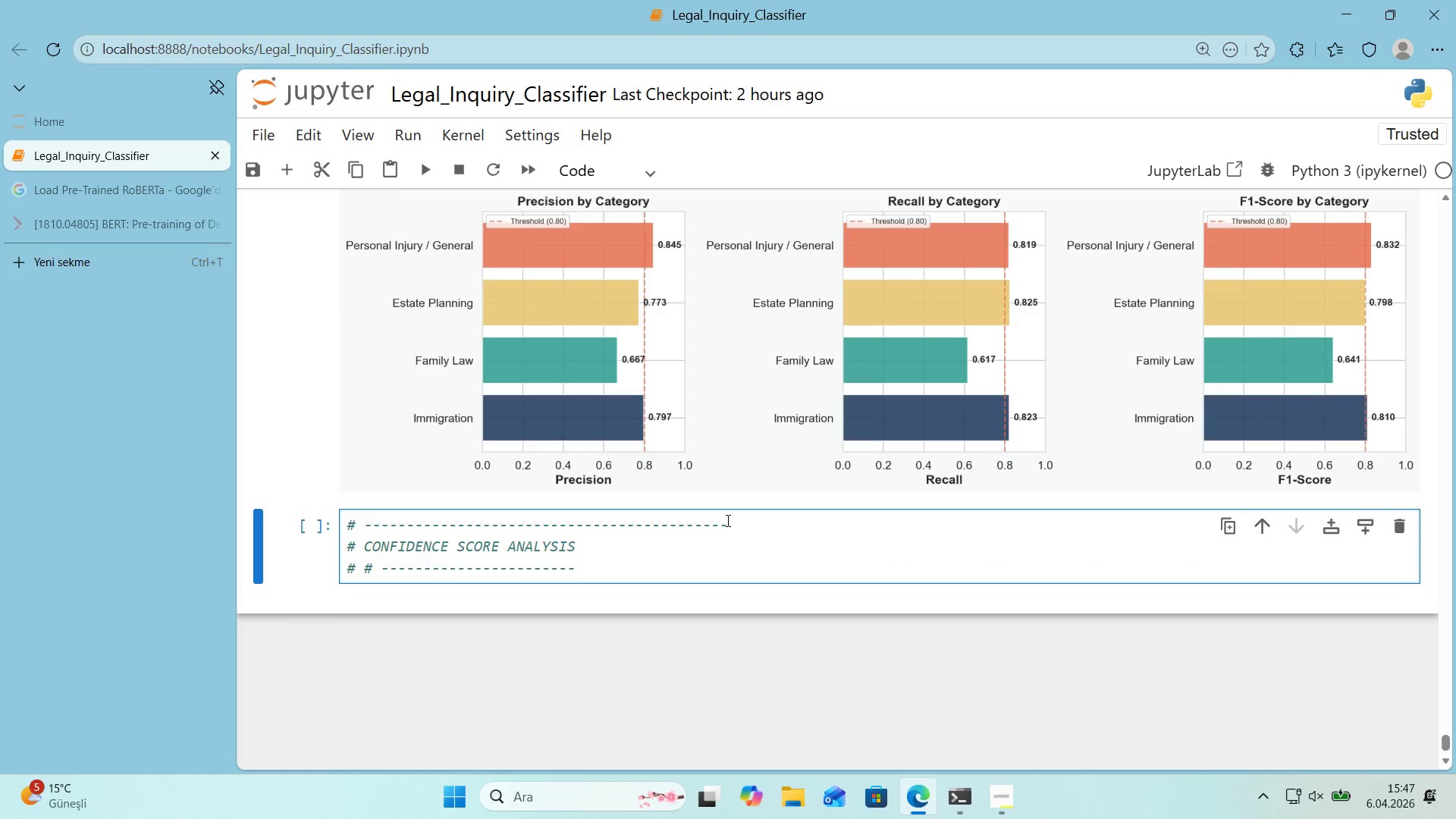 
left_click_drag(start_coordinate=[729, 520], to_coordinate=[573, 519])
 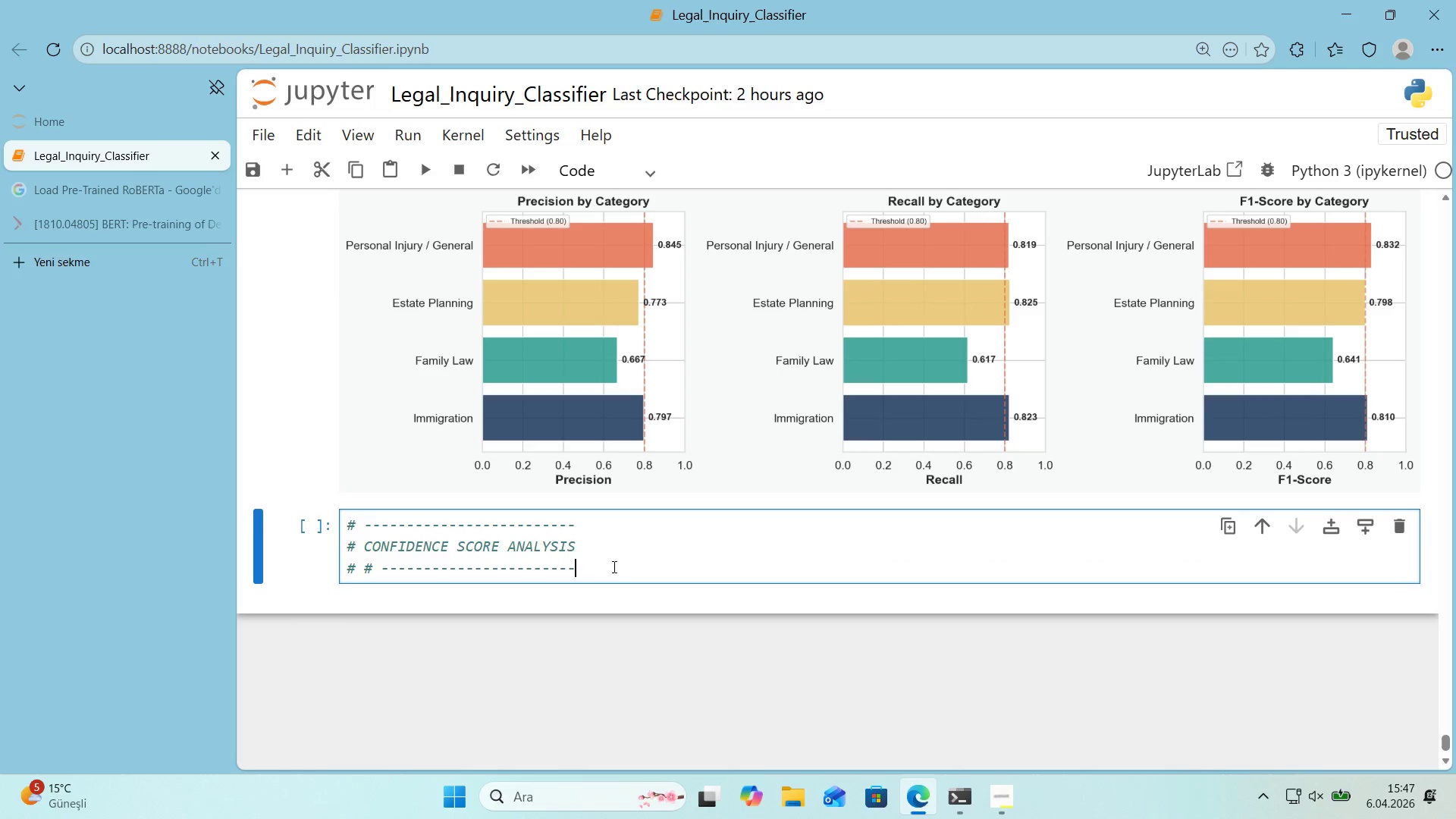 
key(Backspace)
 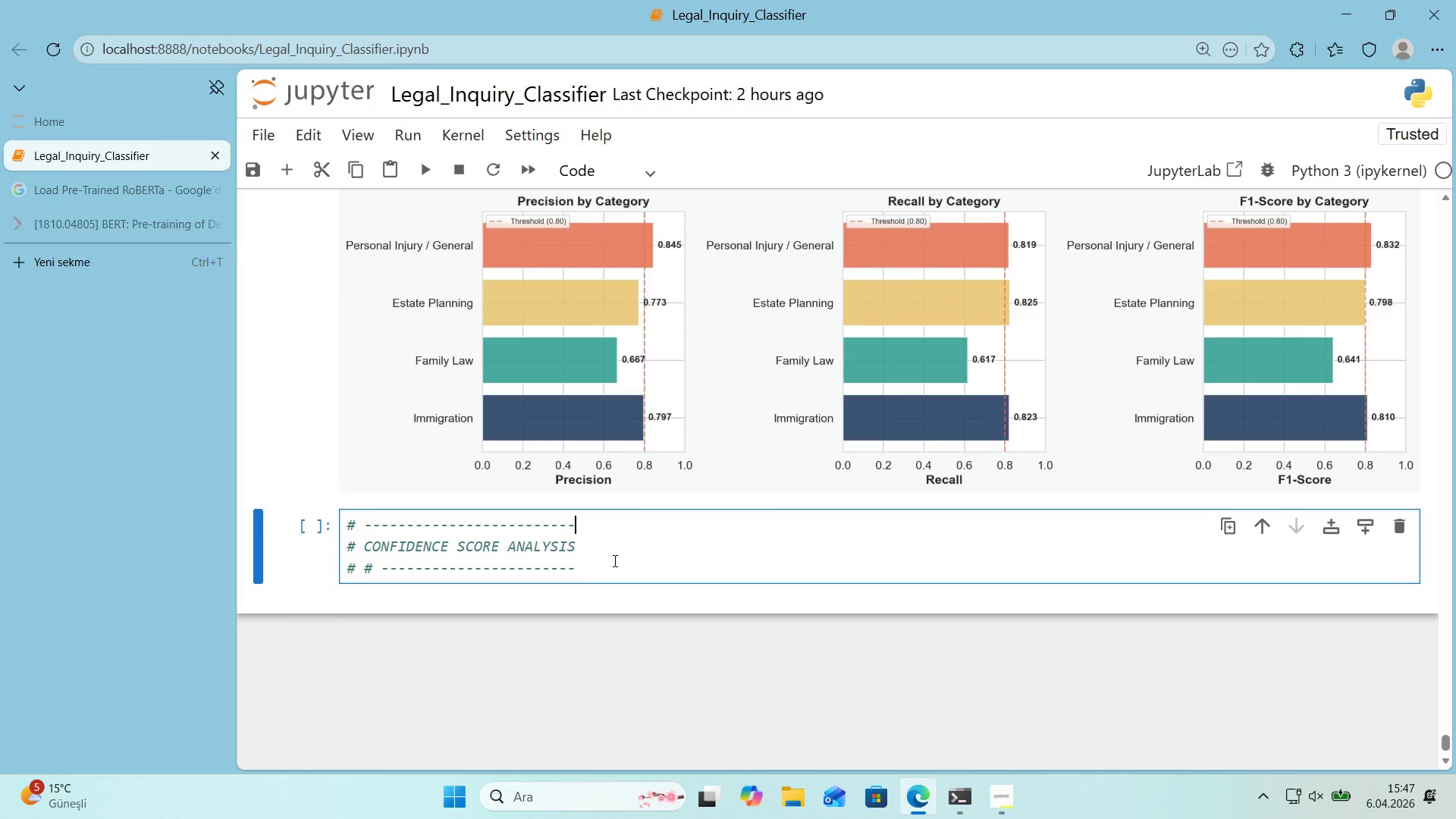 
left_click([613, 566])
 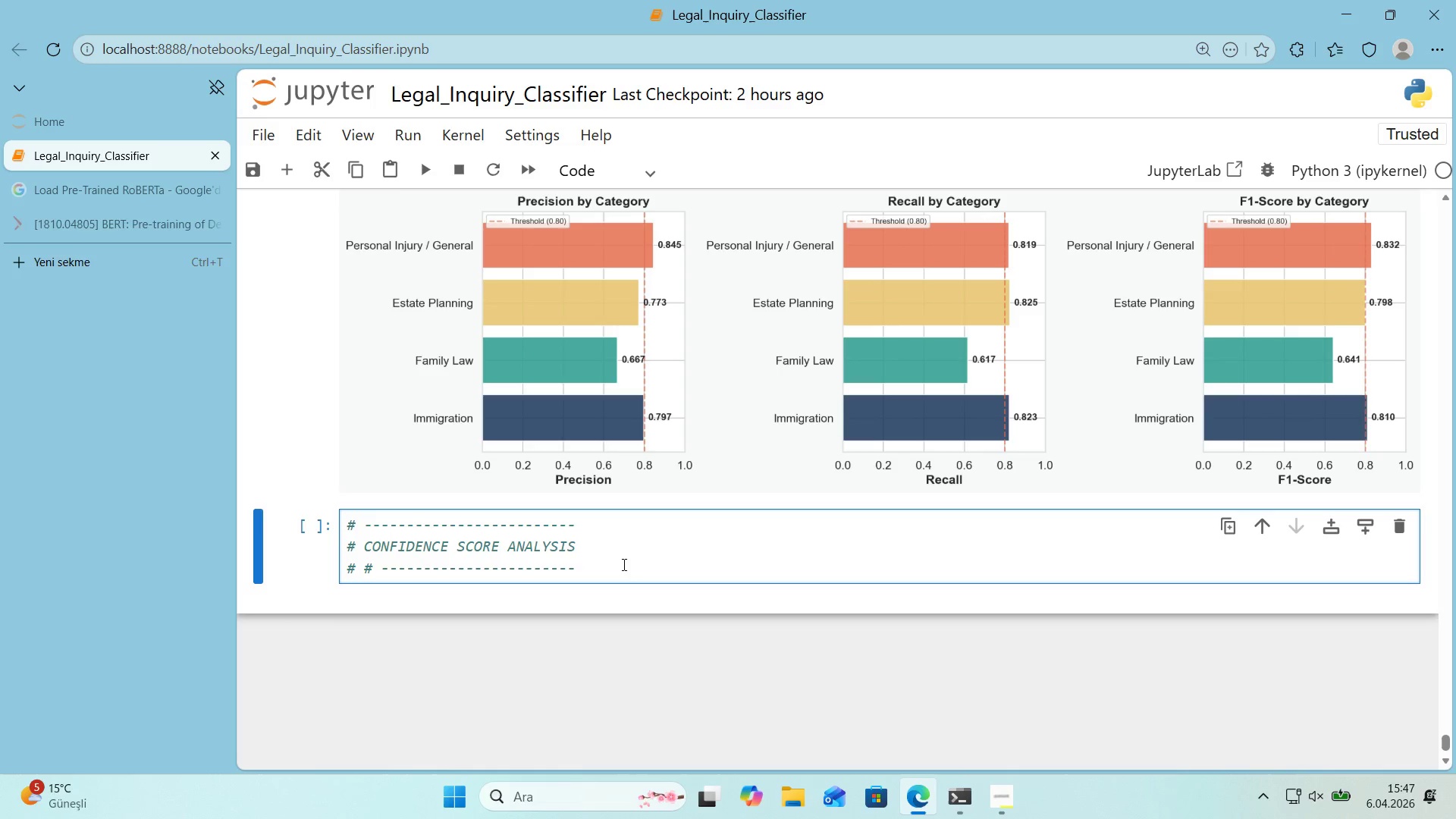 
left_click([601, 540])
 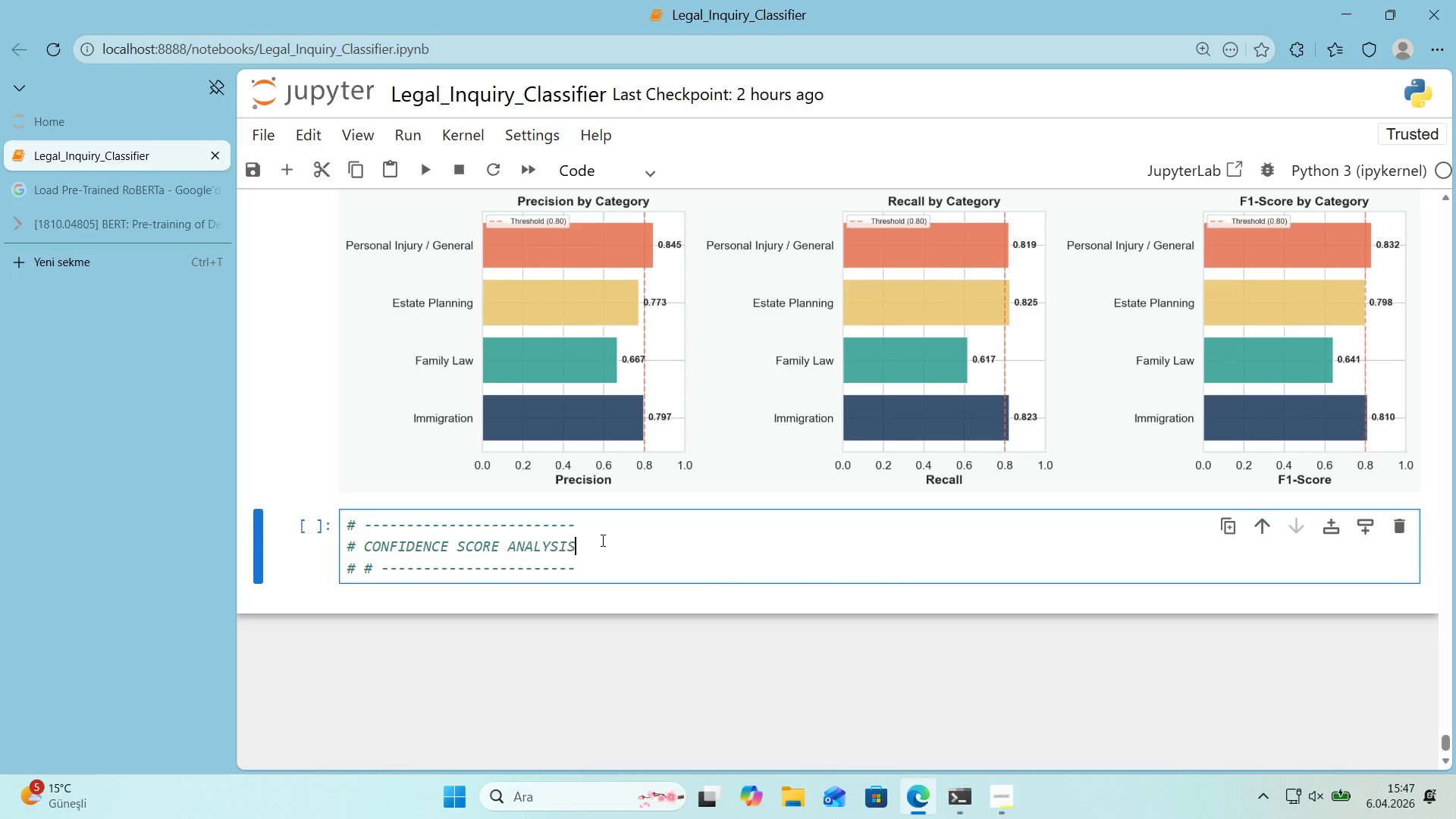 
key(Enter)
 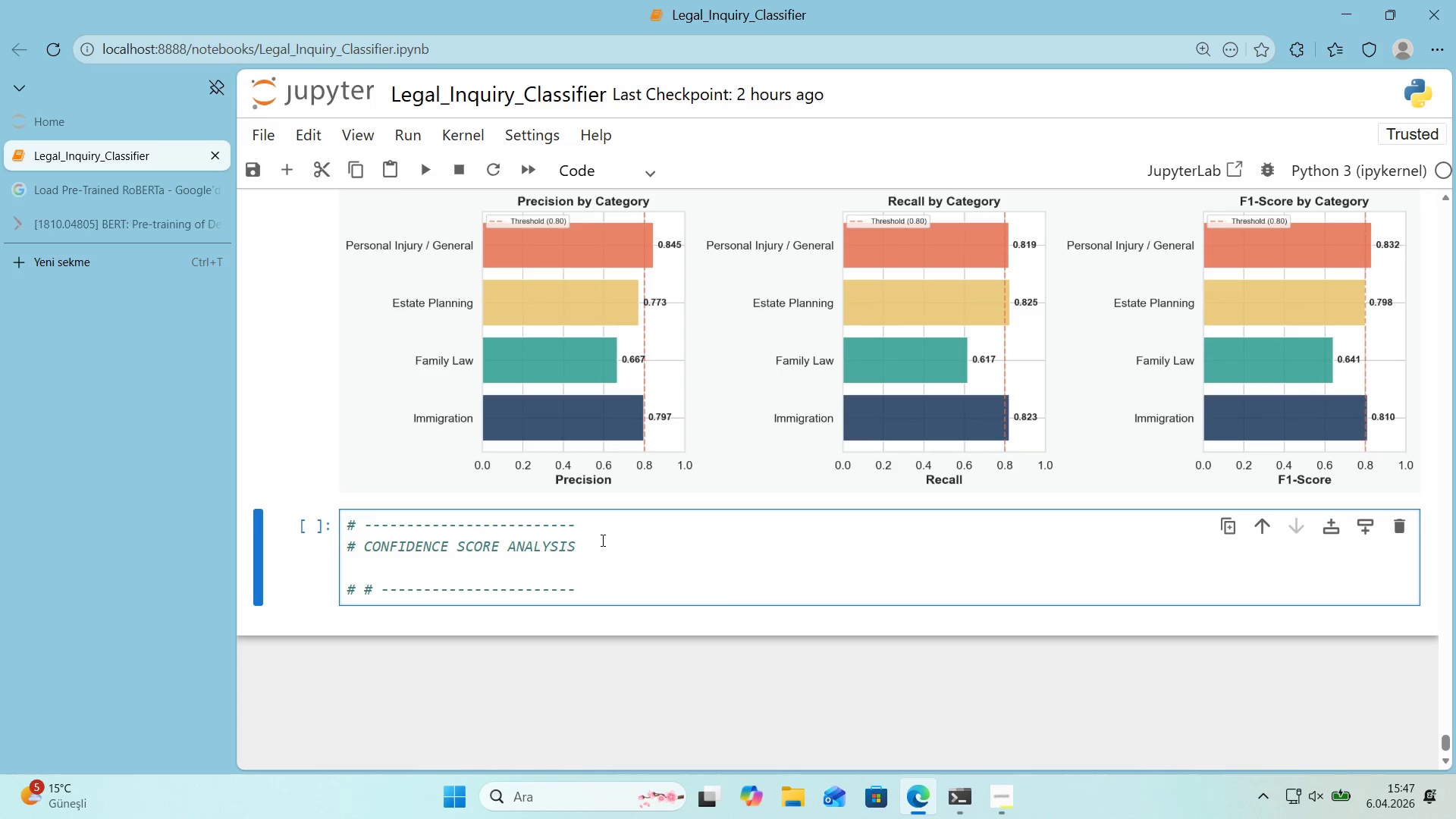 
key(Alt+Control+3)
 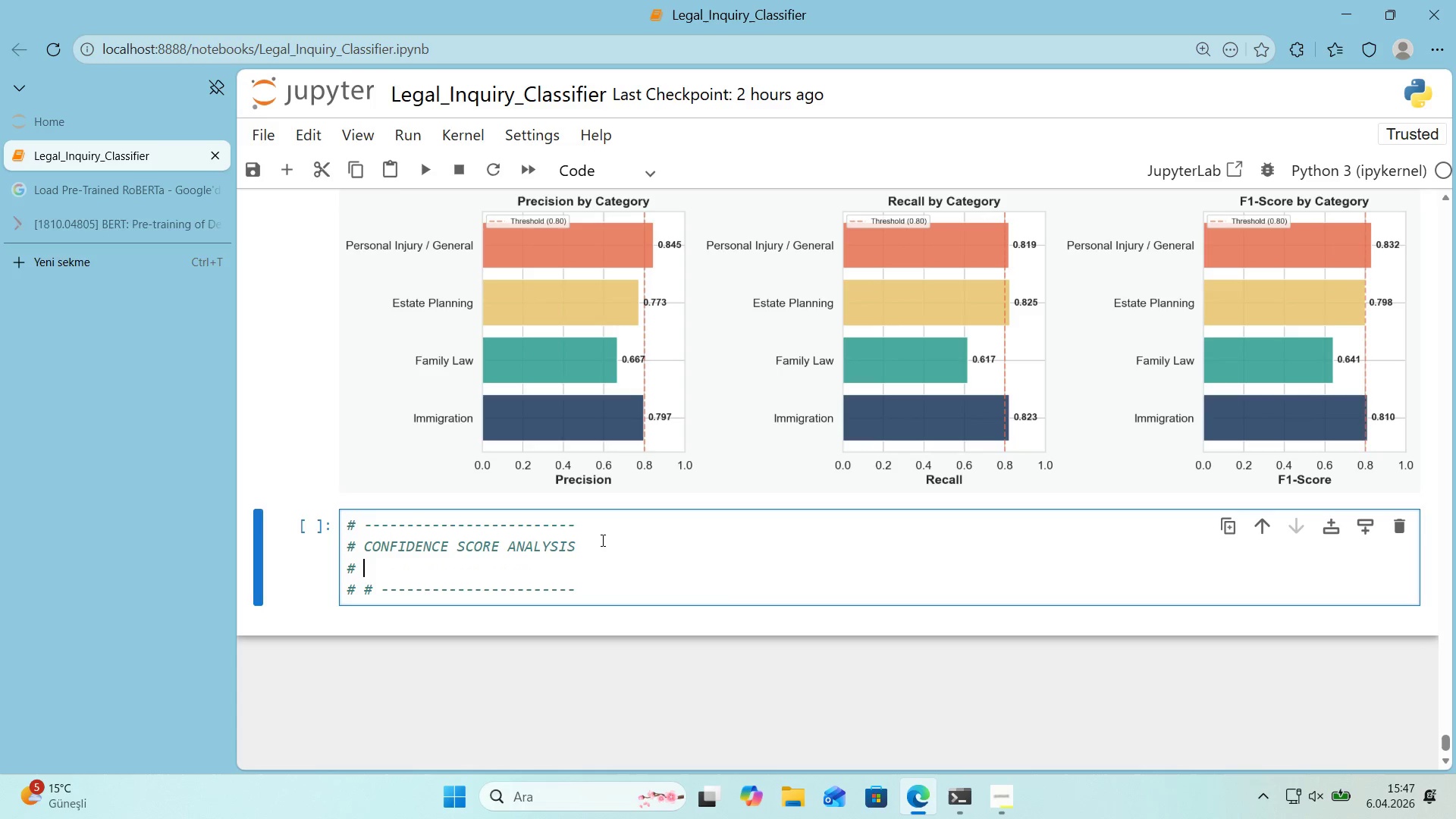 
type( PRO)
key(Backspace)
key(Backspace)
key(Backspace)
type(probs and max_probs computed 'n CELL)
key(Backspace)
key(Backspace)
key(Backspace)
type(ell 17 *()
key(Backspace)
key(Backspace)
key(Backspace)
key(Backspace)
key(Backspace)
key(Backspace)
key(Backspace)
key(Backspace)
key(Backspace)
key(Backspace)
key(Backspace)
 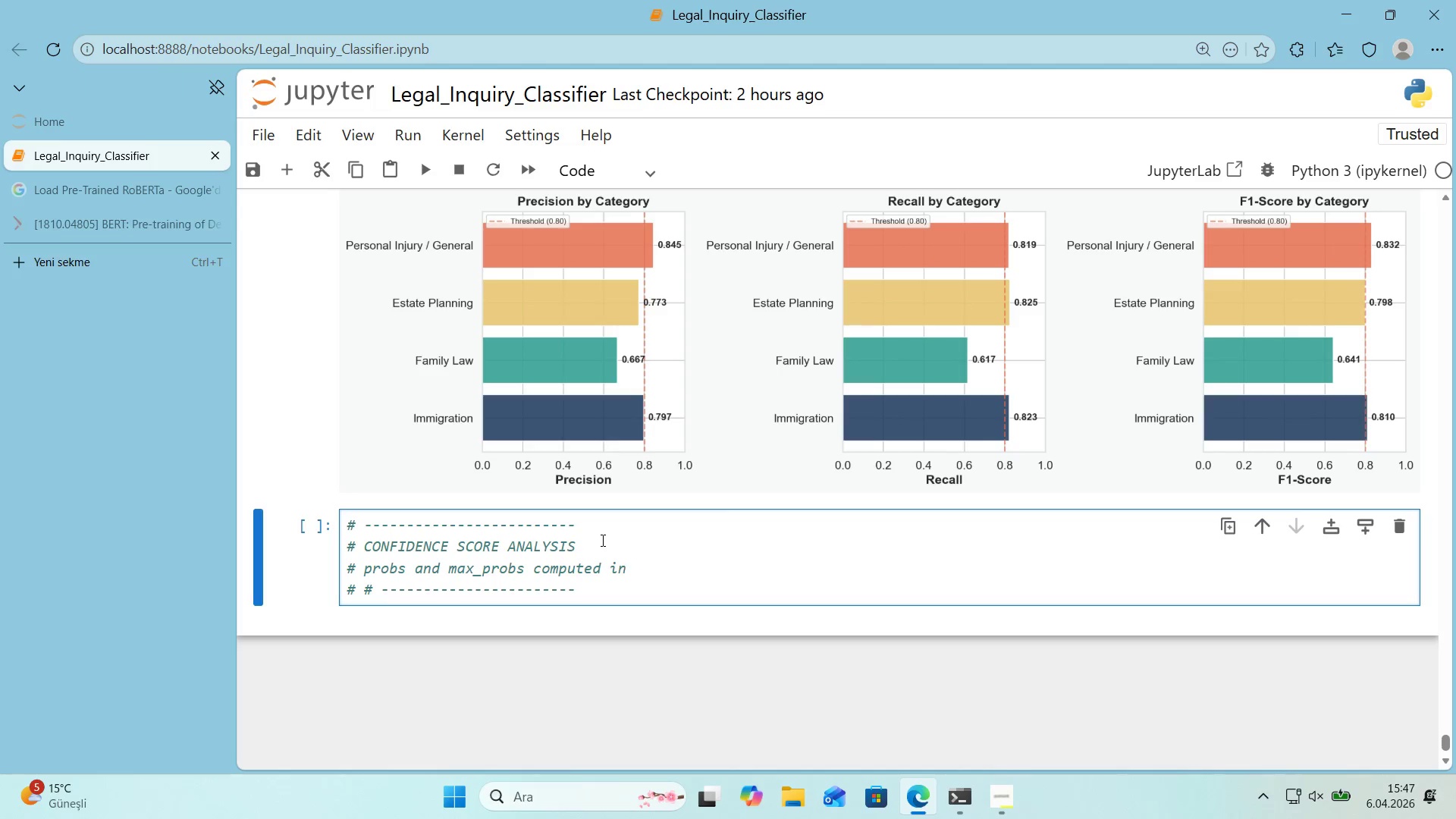 
left_click_drag(start_coordinate=[642, 564], to_coordinate=[350, 564])
 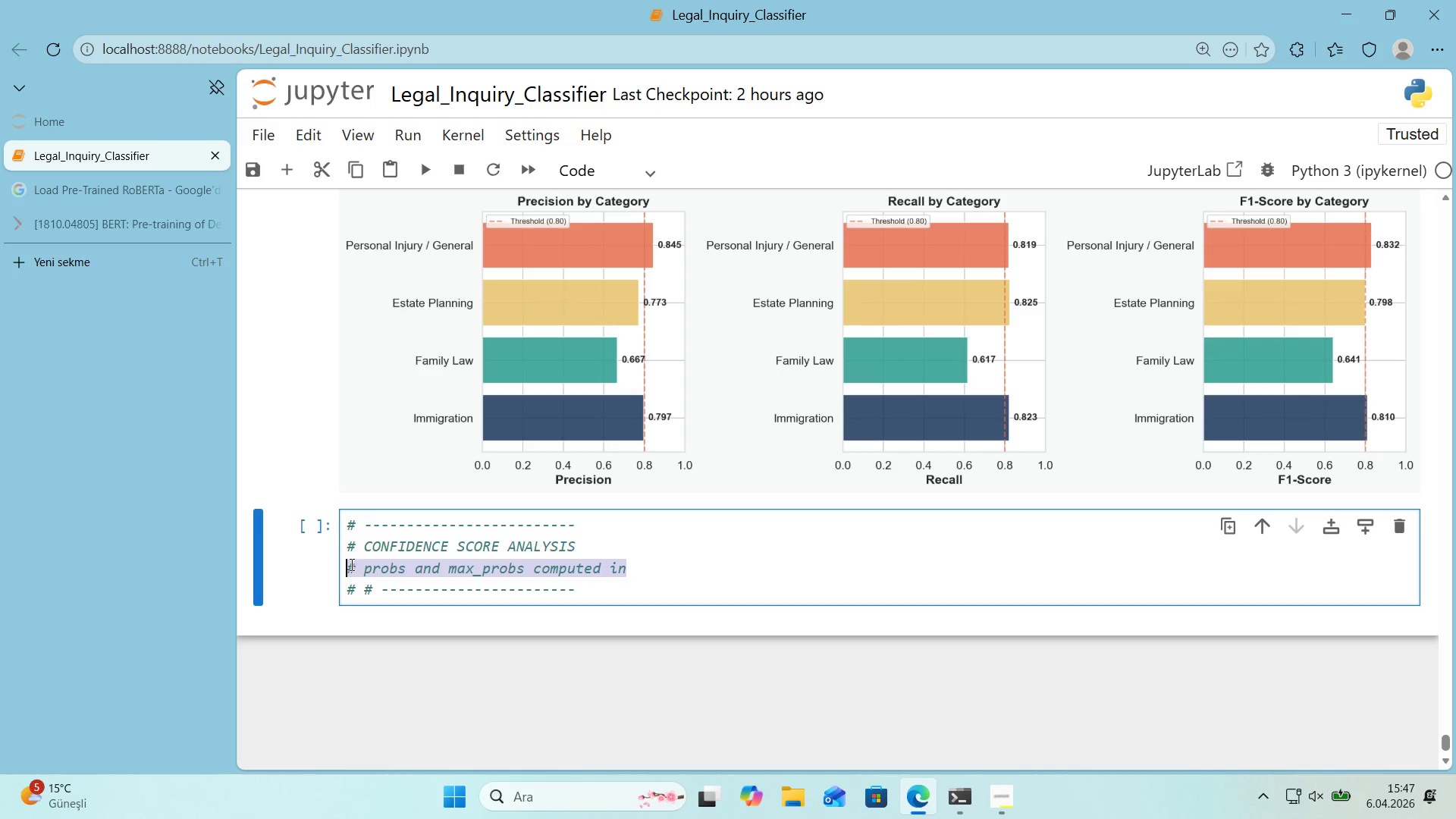 
key(Control+ControlLeft)
 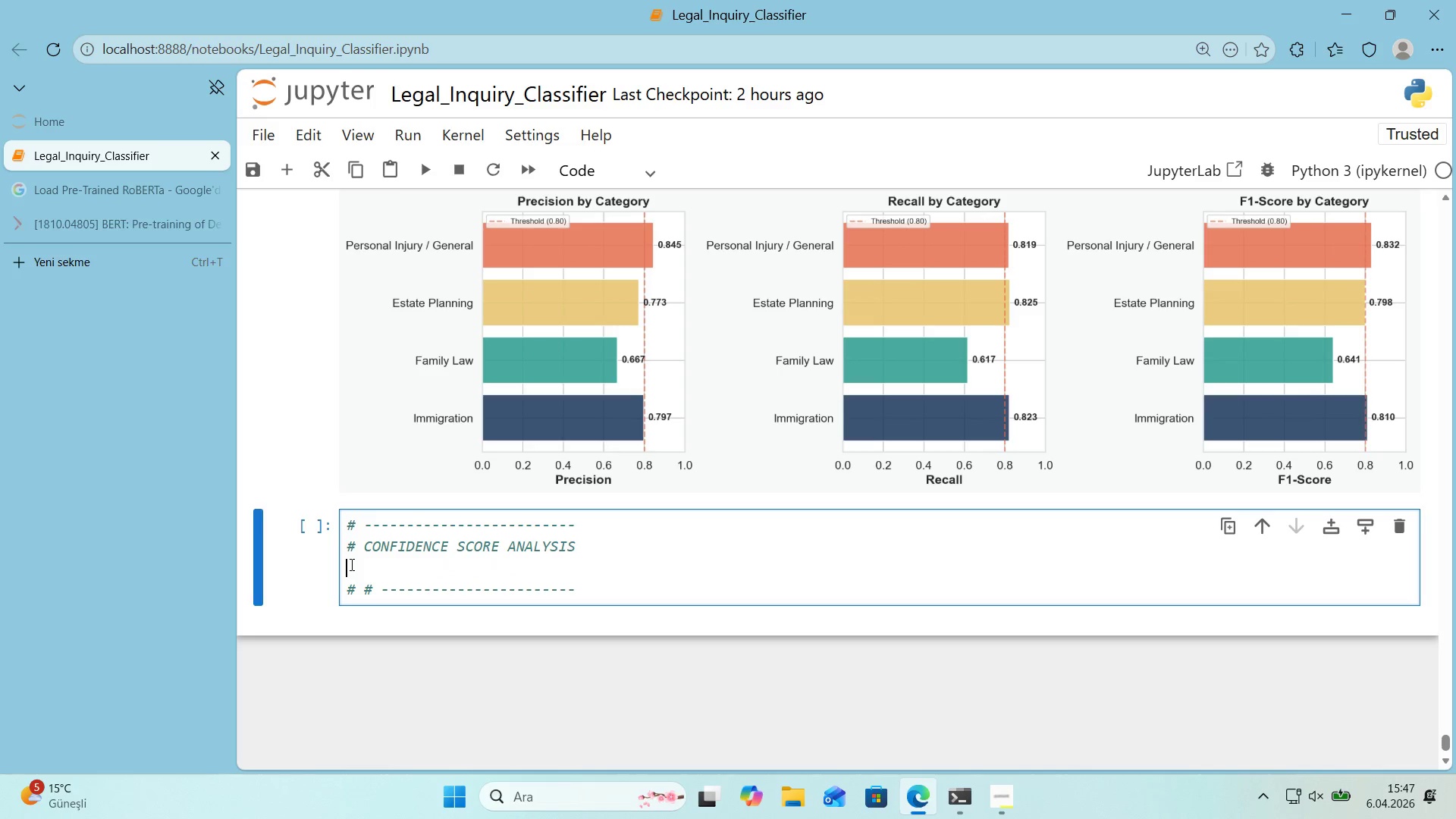 
key(Control+X)
 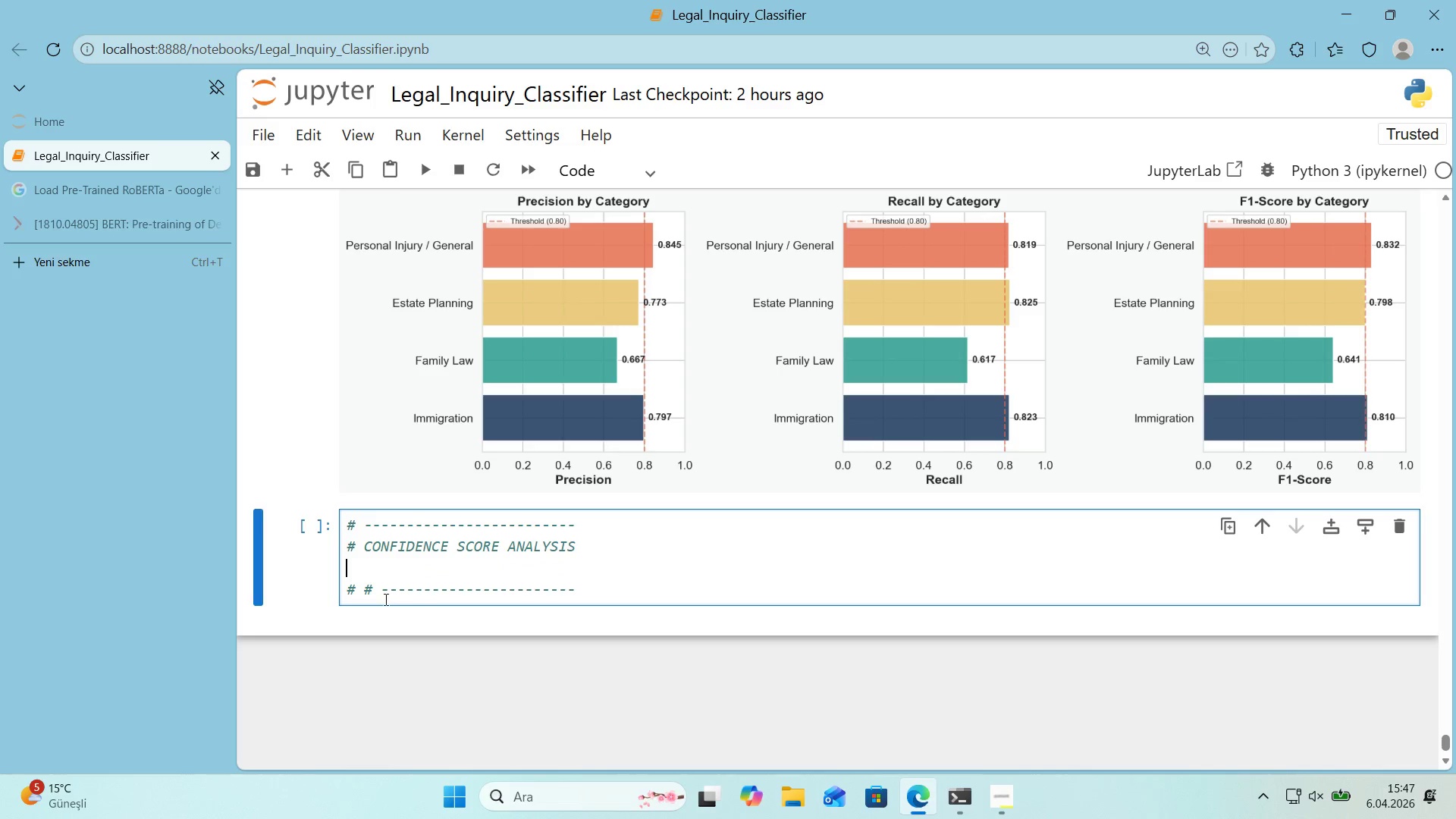 
left_click([380, 589])
 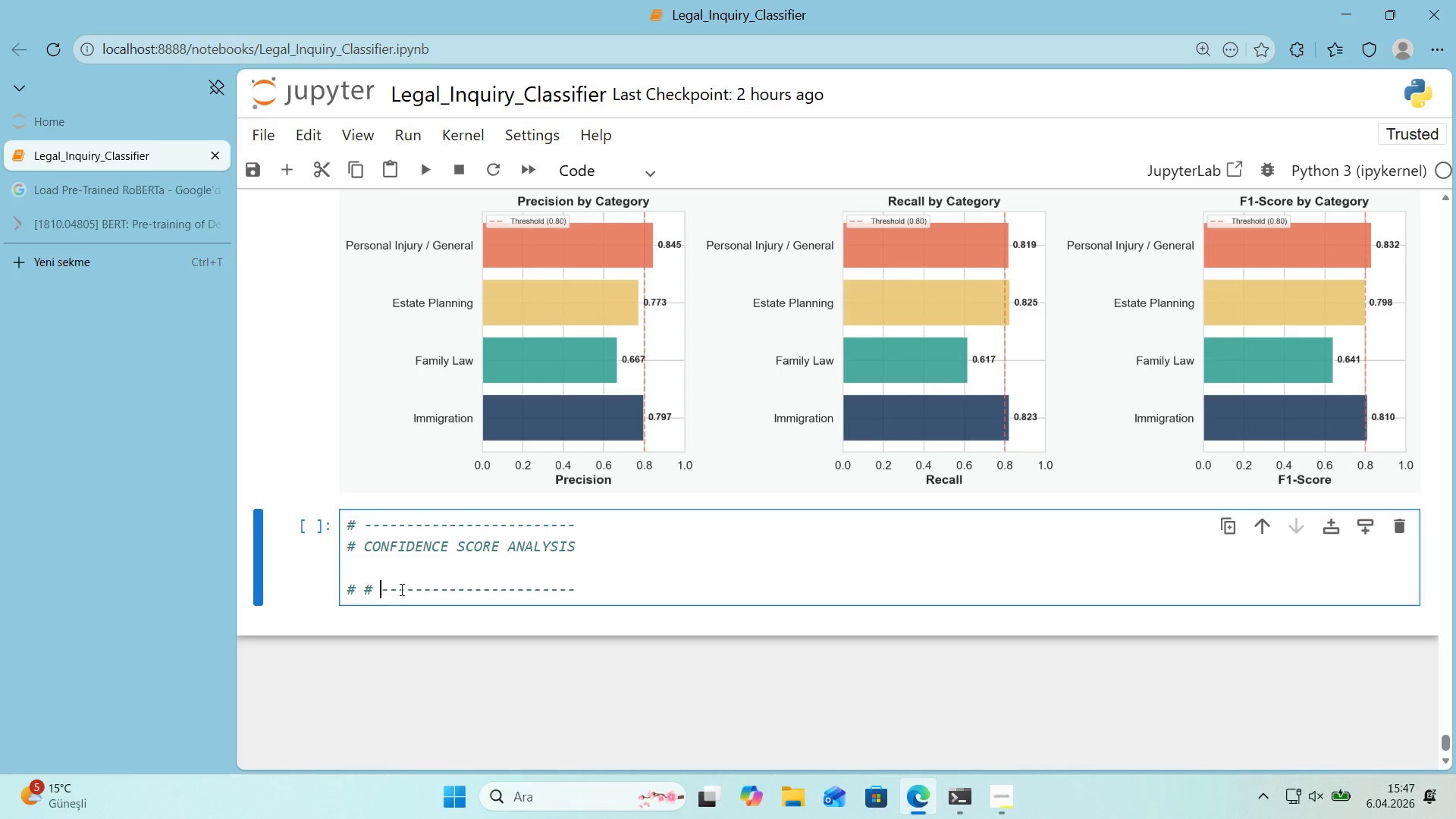 
key(Backspace)
 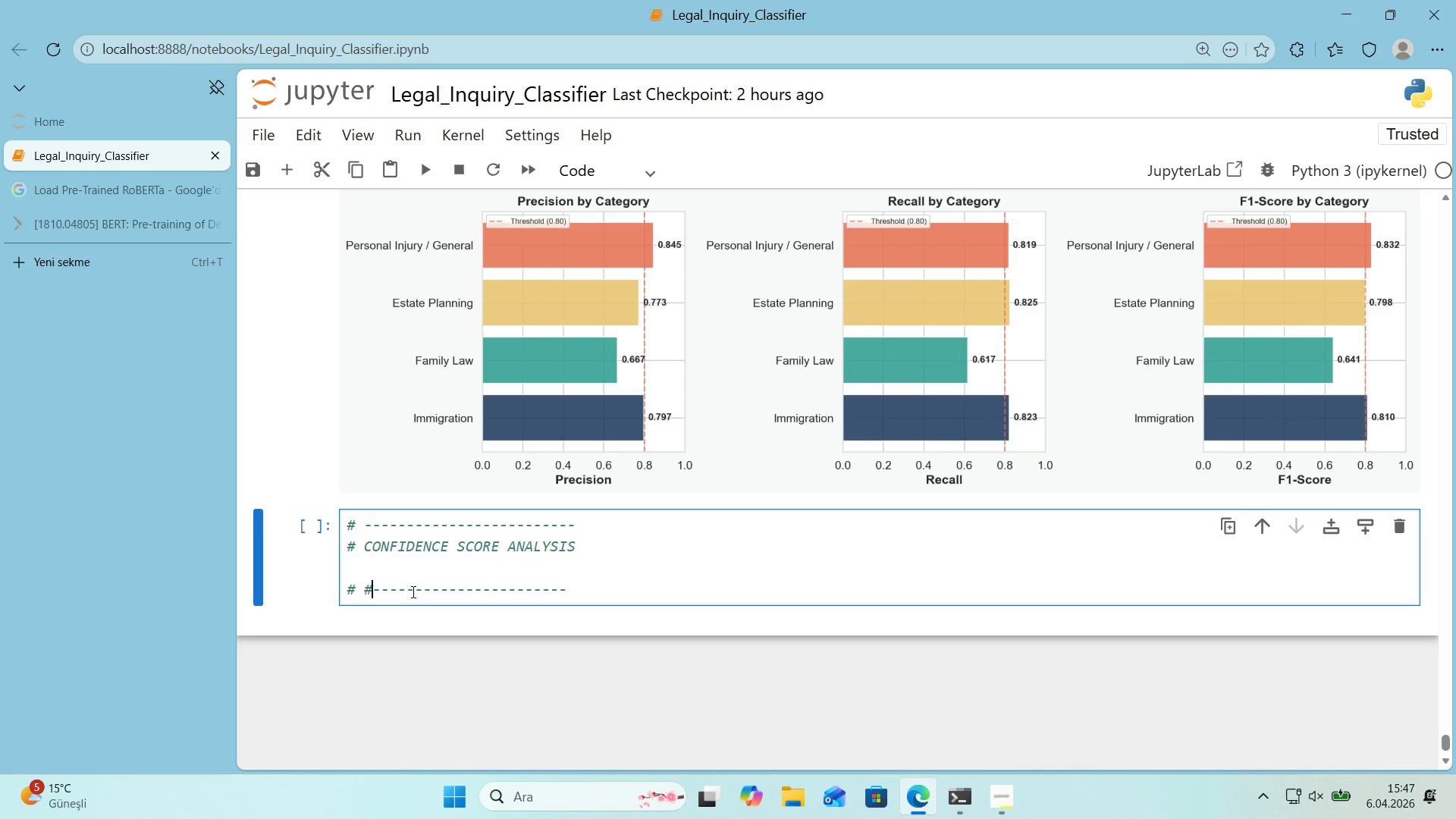 
key(Backspace)
 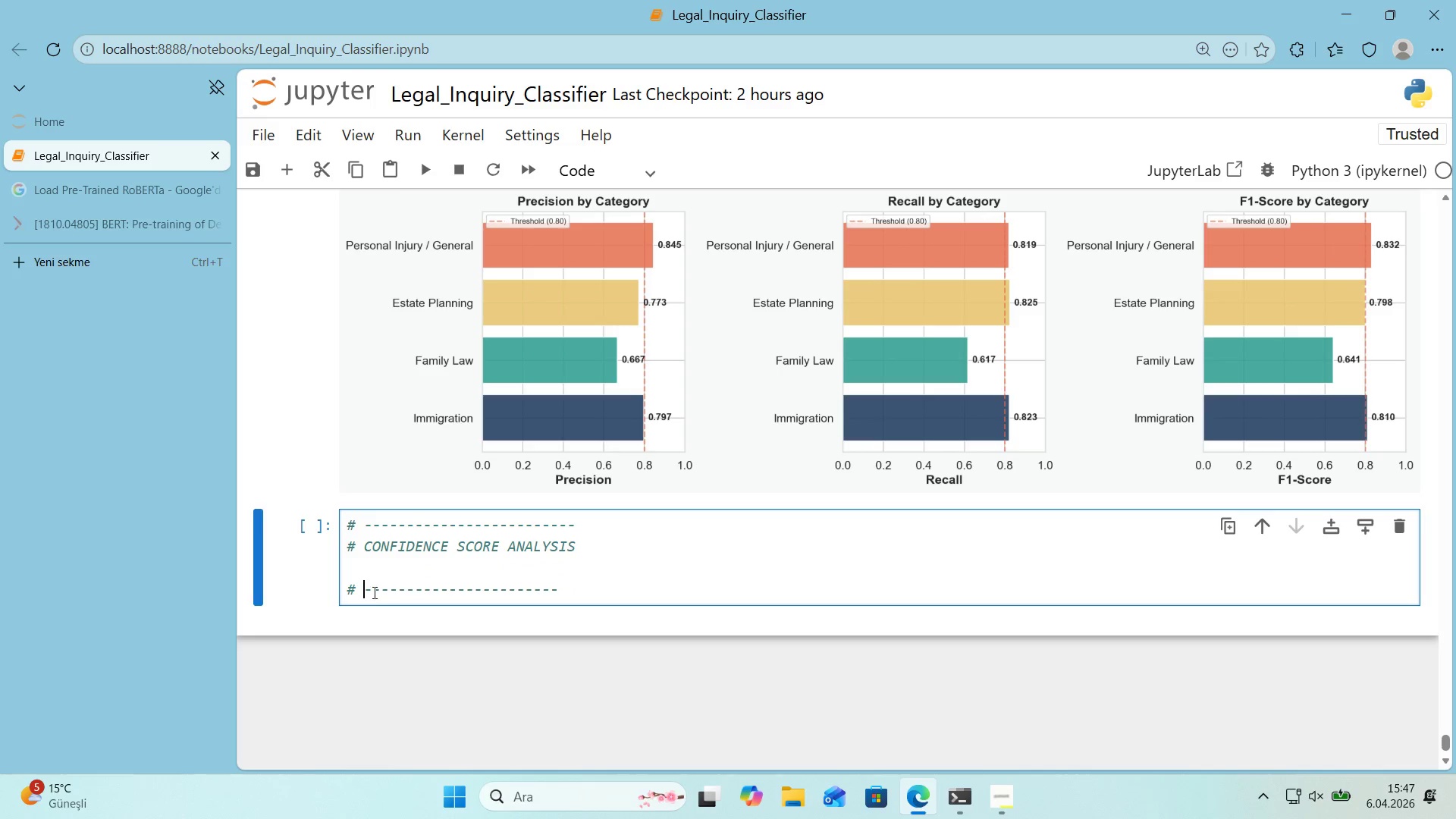 
key(Backspace)
 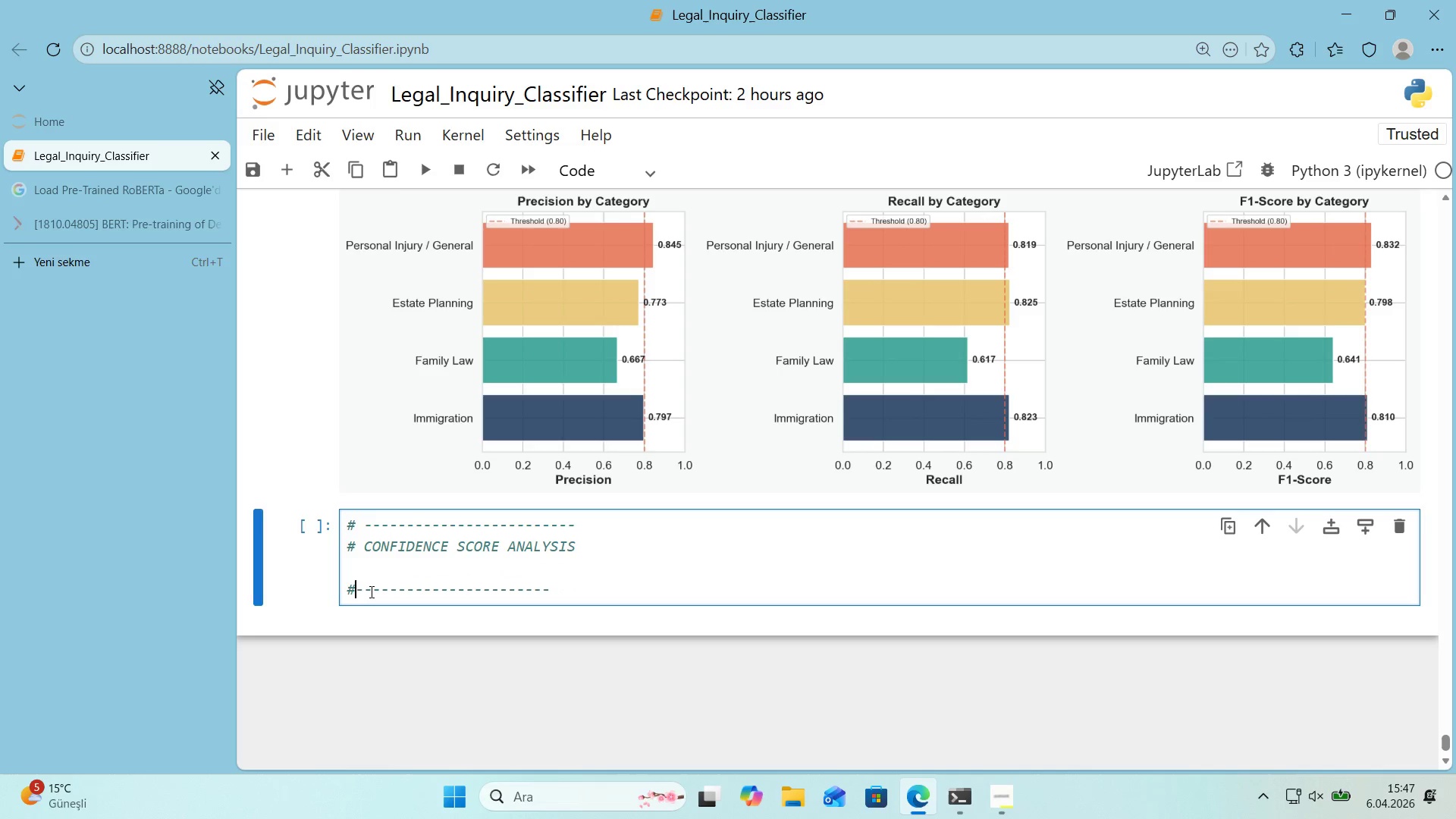 
key(Backspace)
 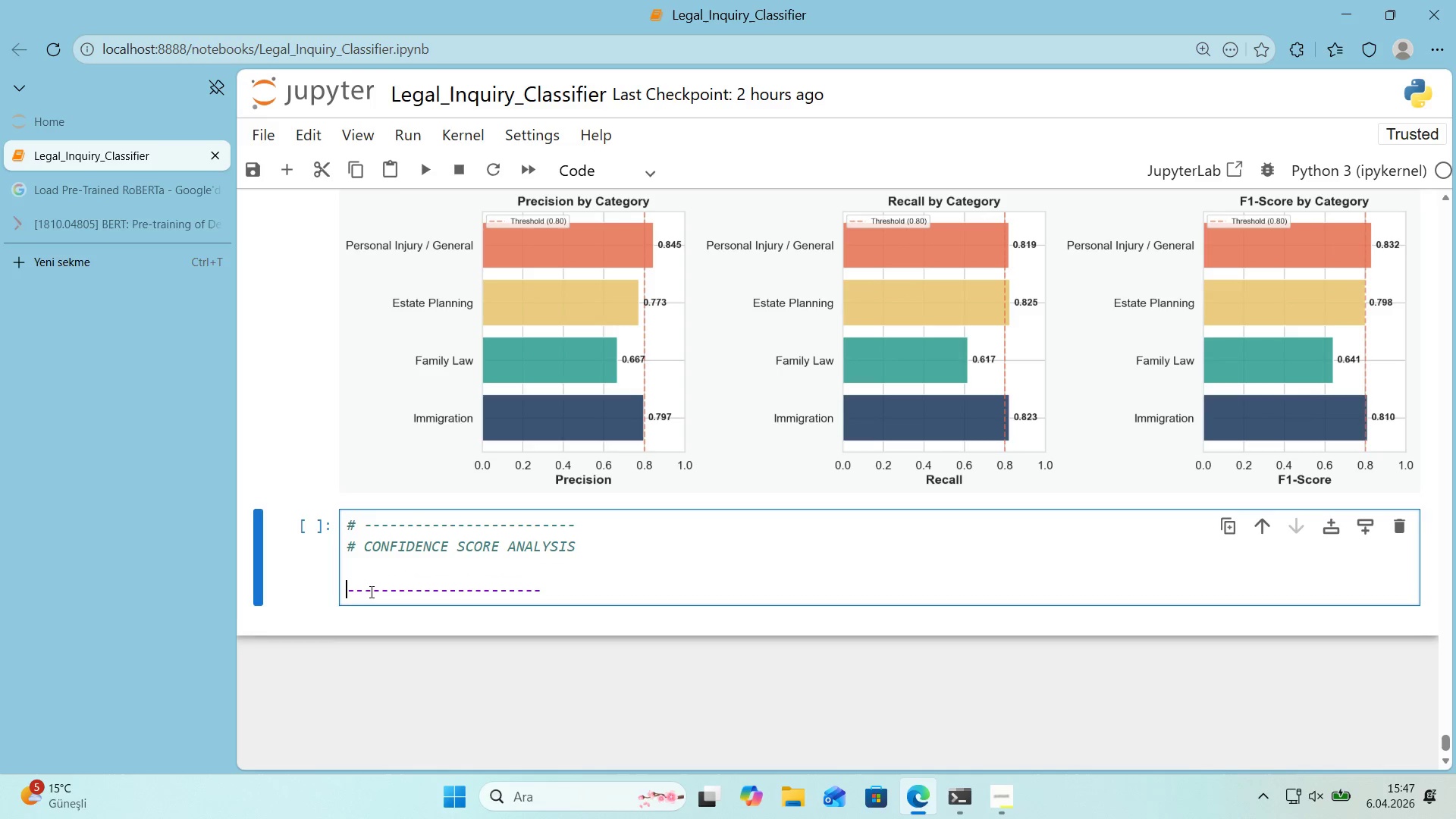 
key(Backspace)
 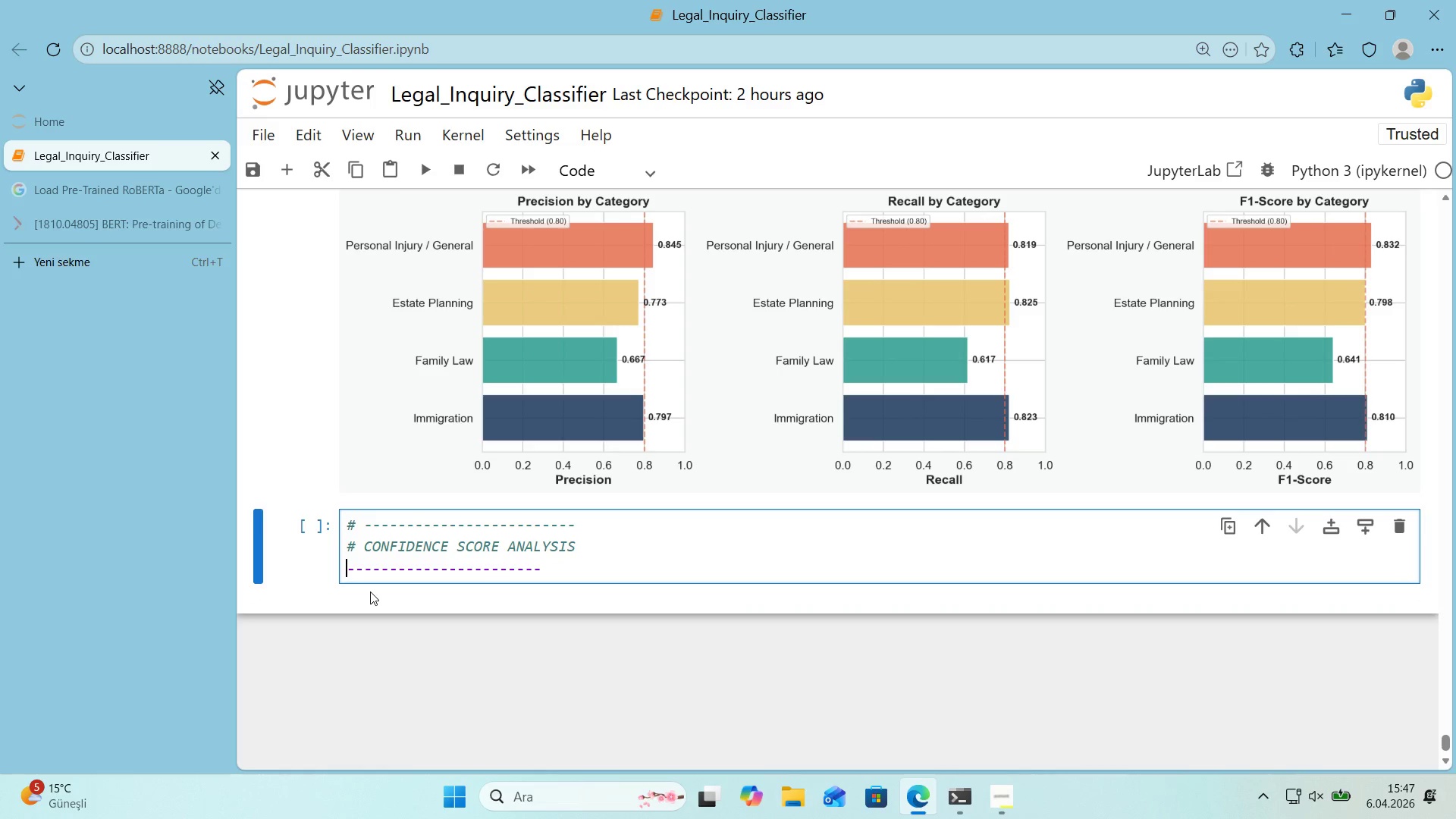 
key(Alt+Control+3)
 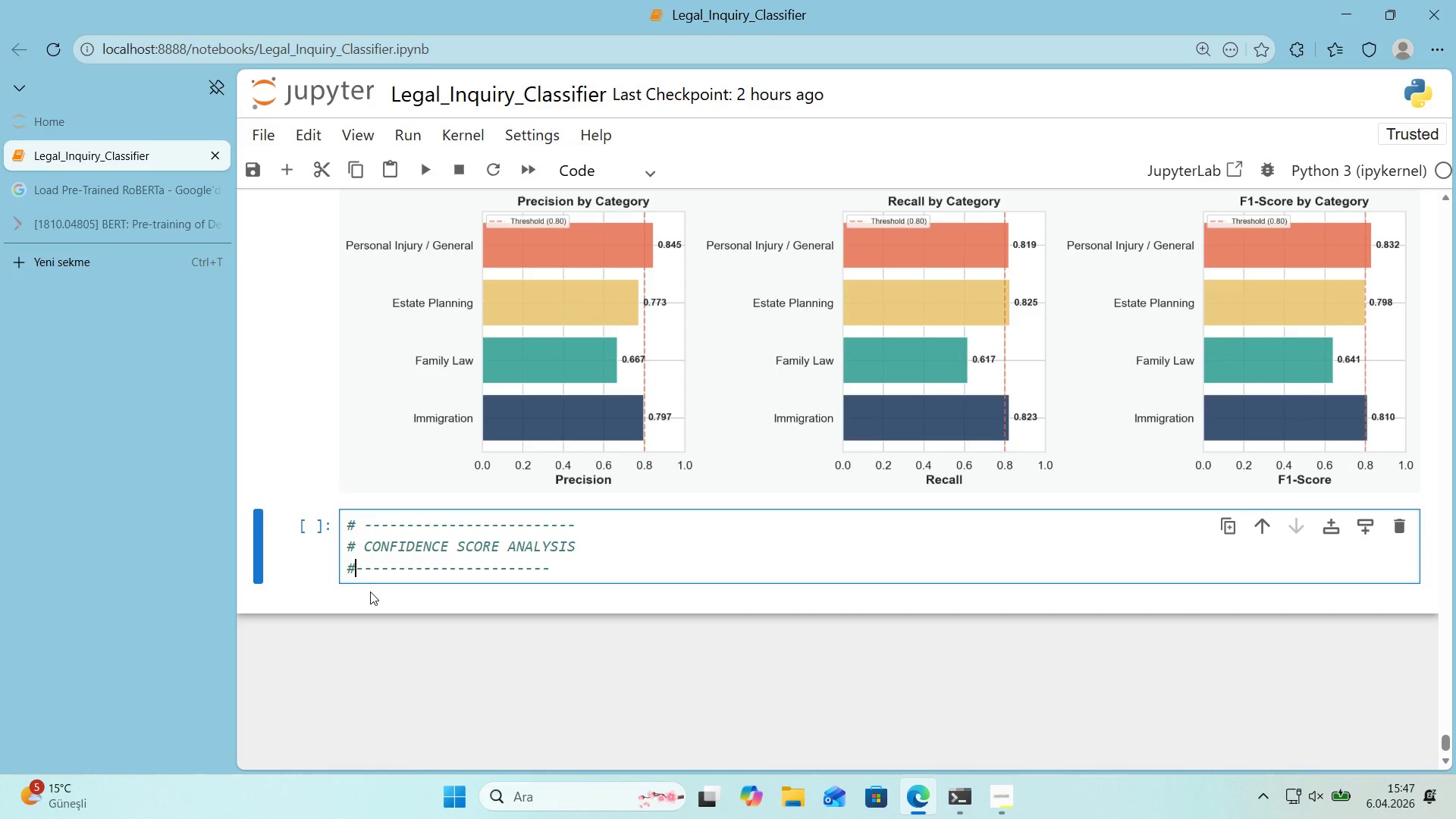 
key(Space)
 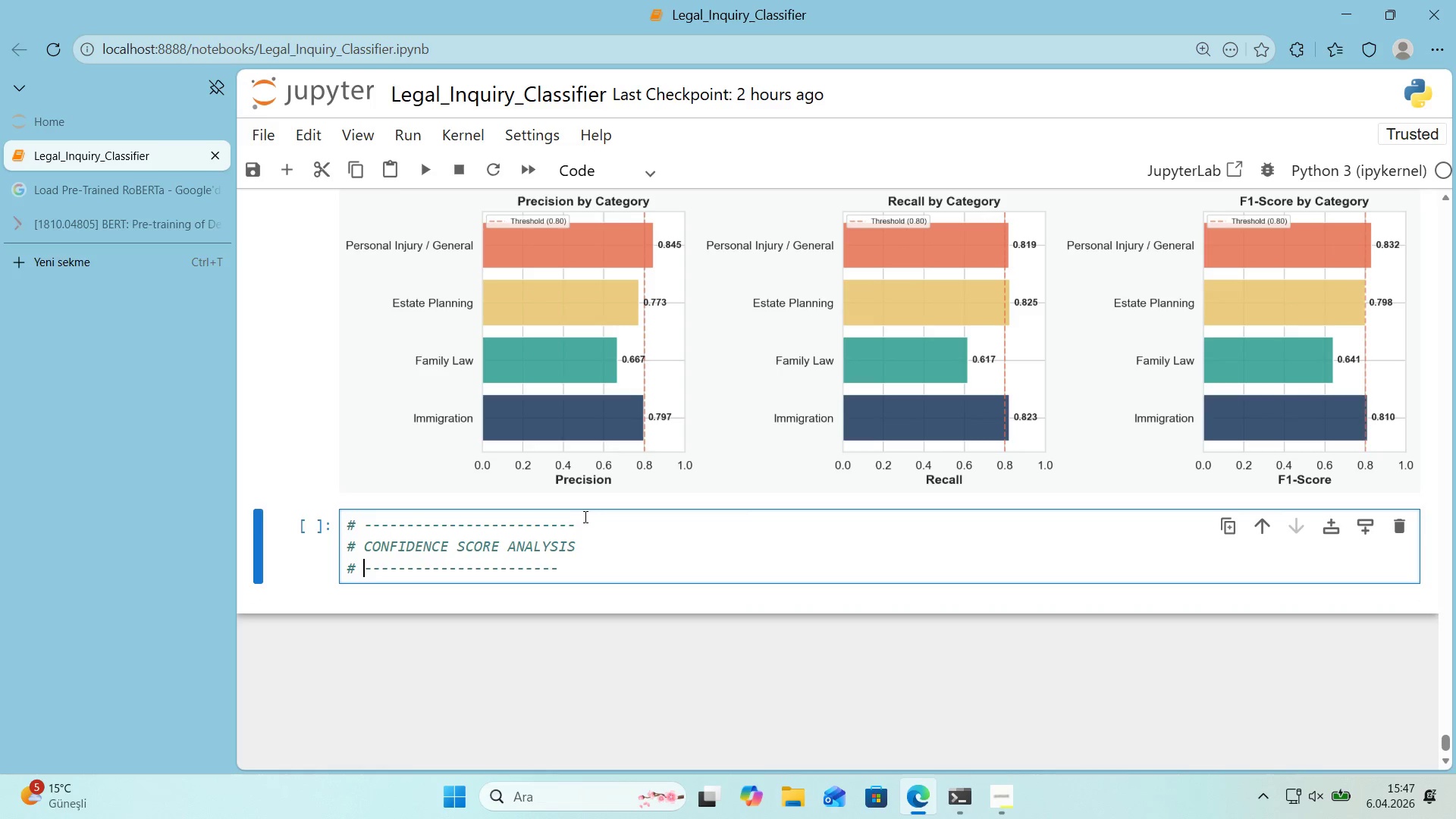 
left_click([563, 575])
 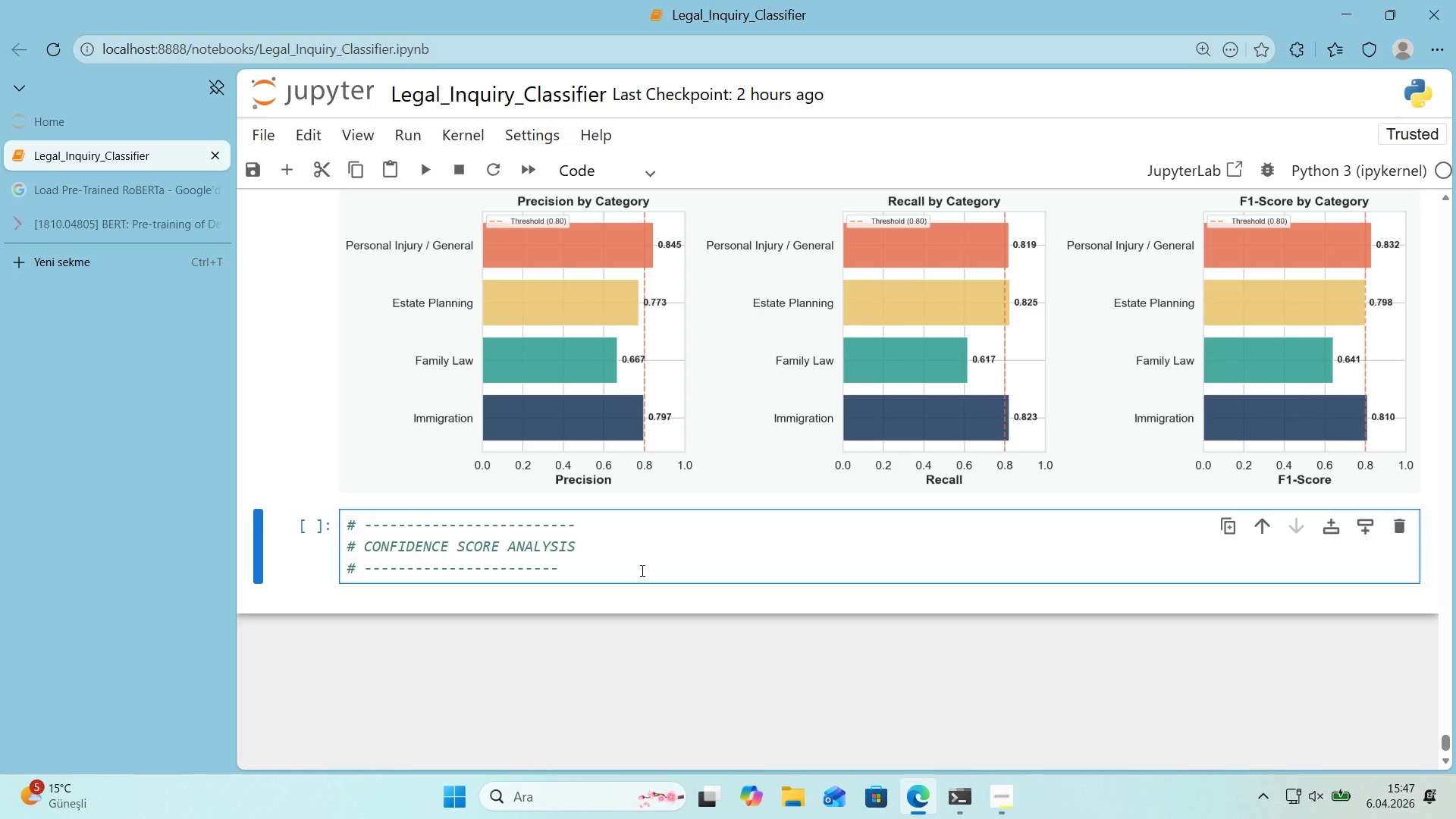 
key(NumpadSubtract)
 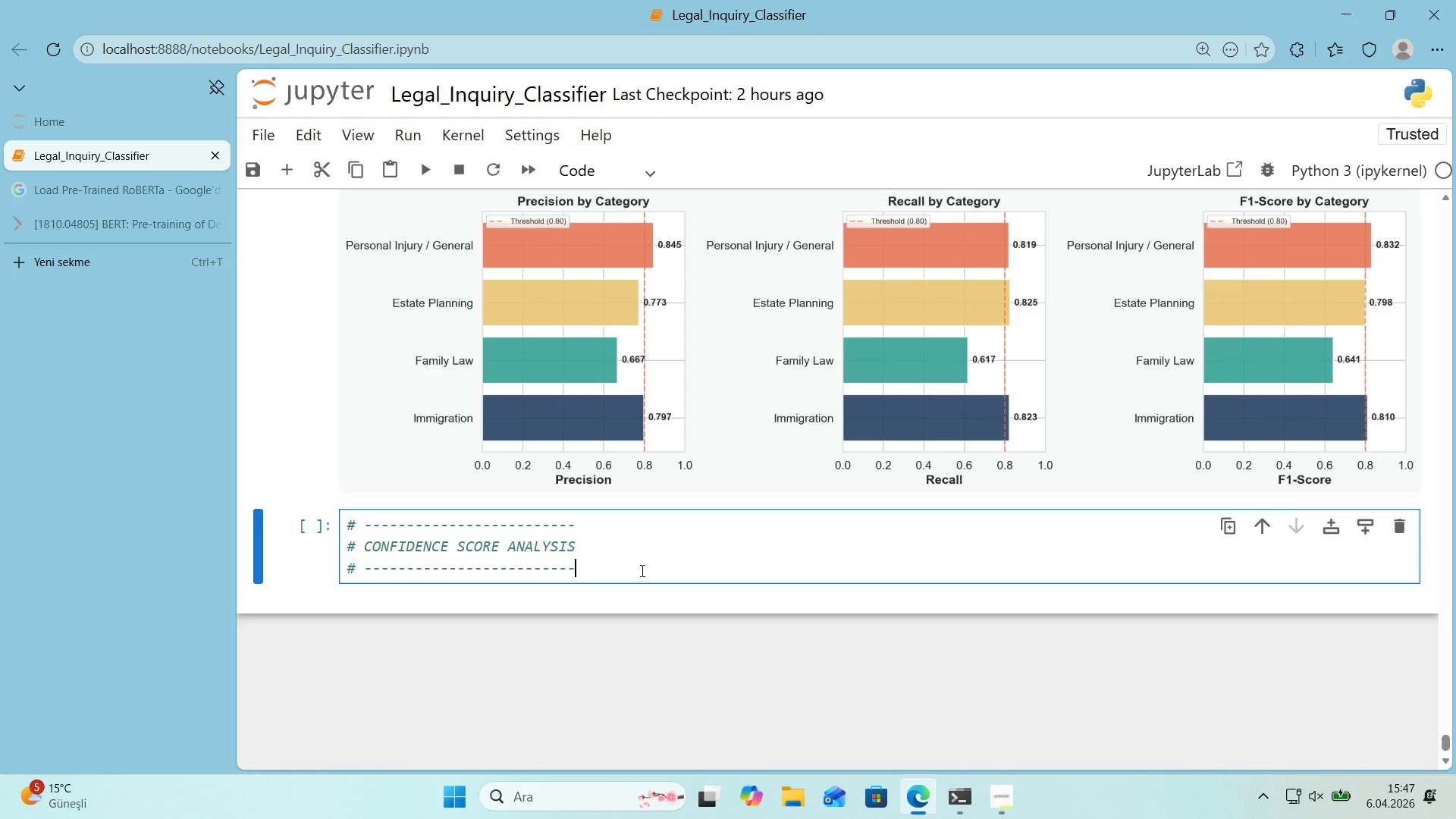 
key(NumpadSubtract)
 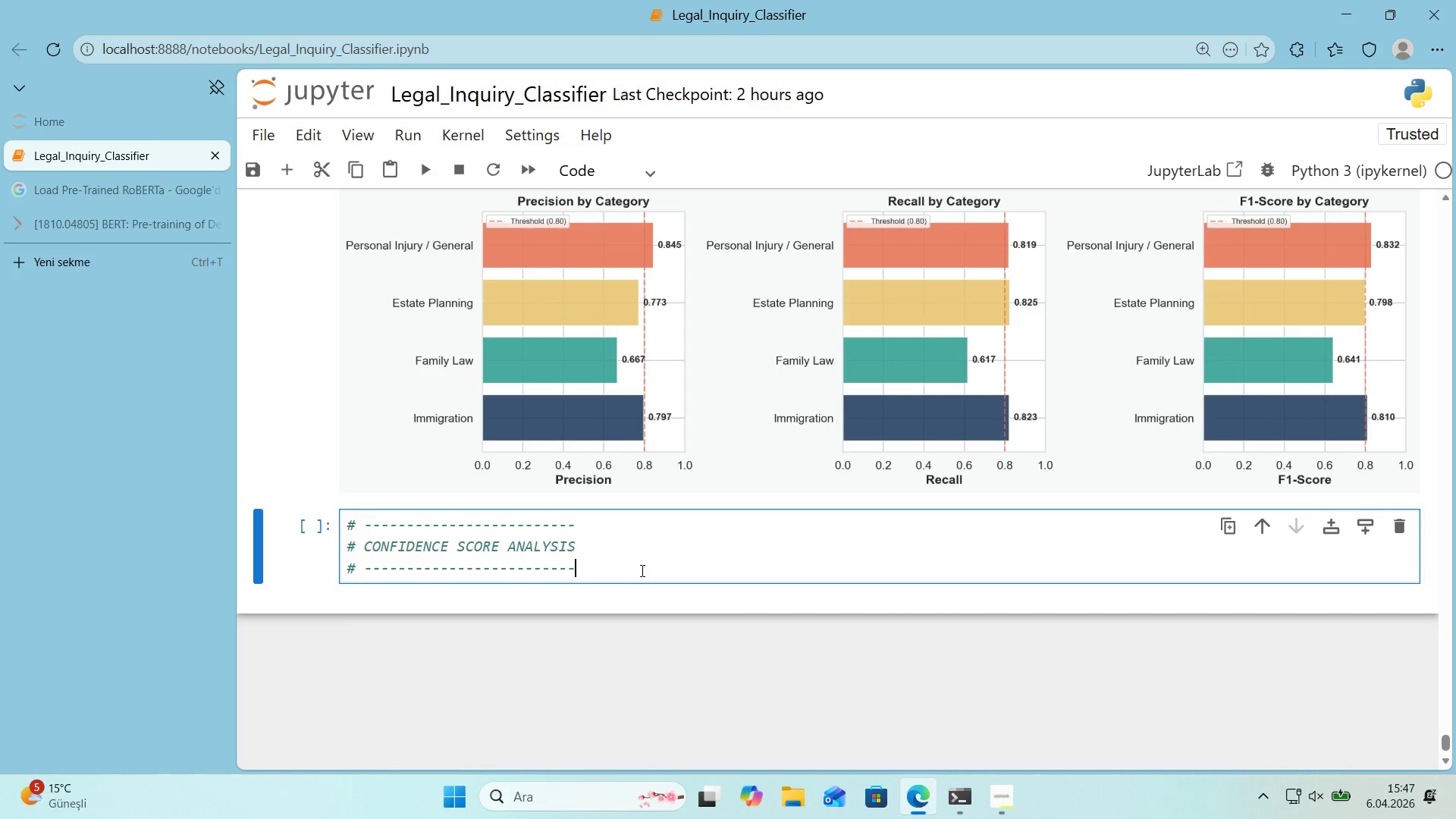 
key(Enter)
 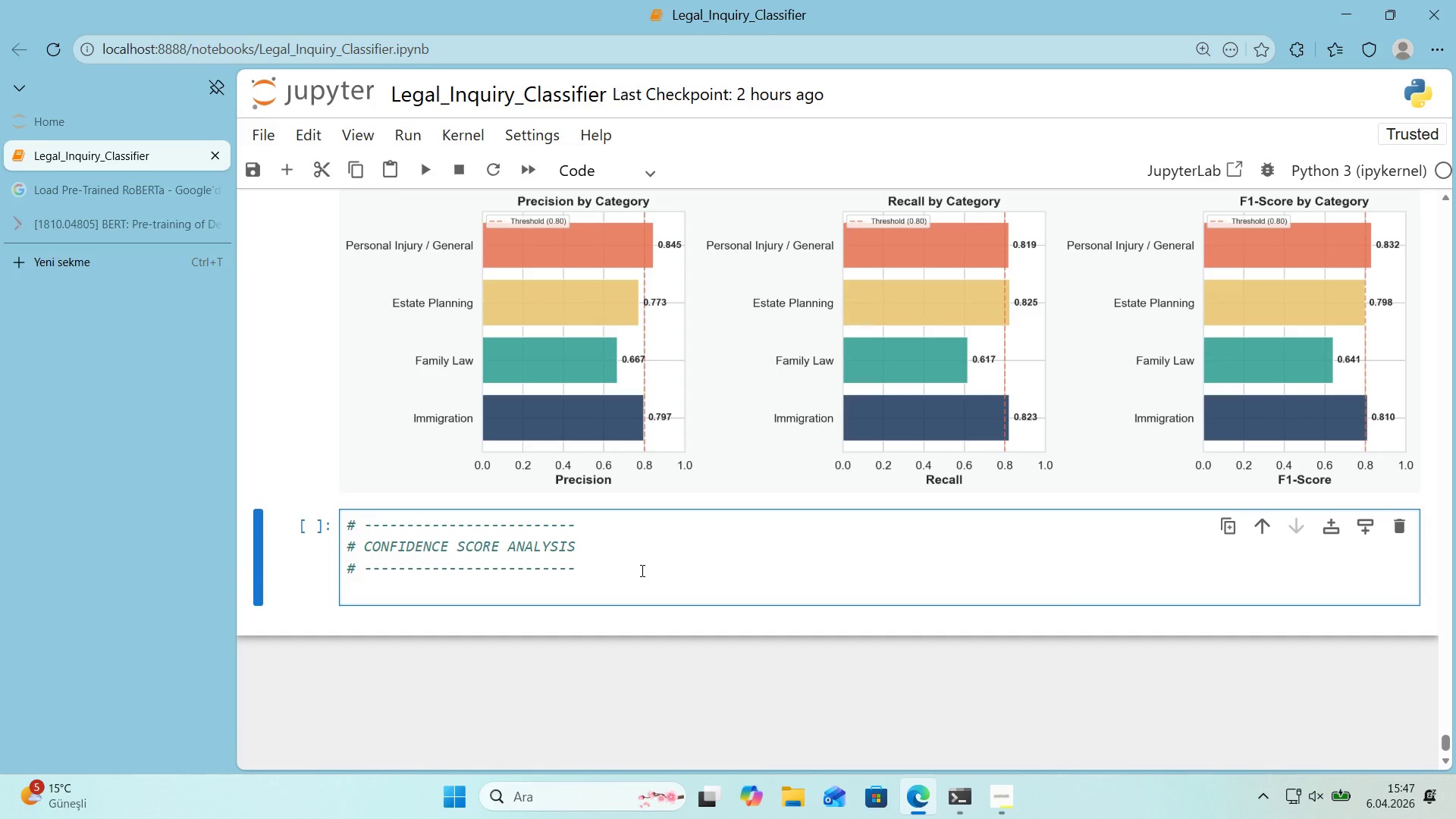 
key(Enter)
 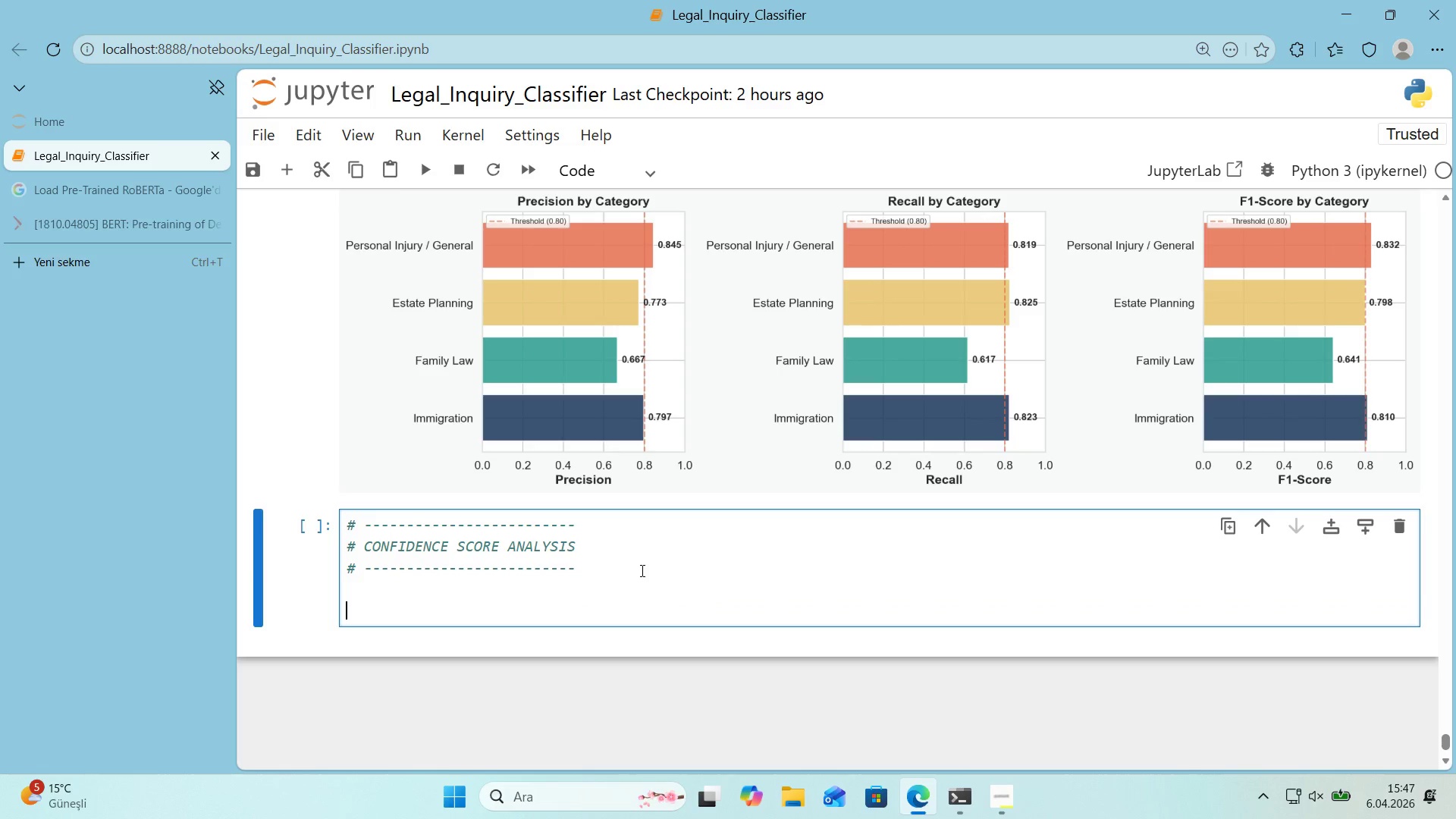 
key(Alt+Control+AltRight)
 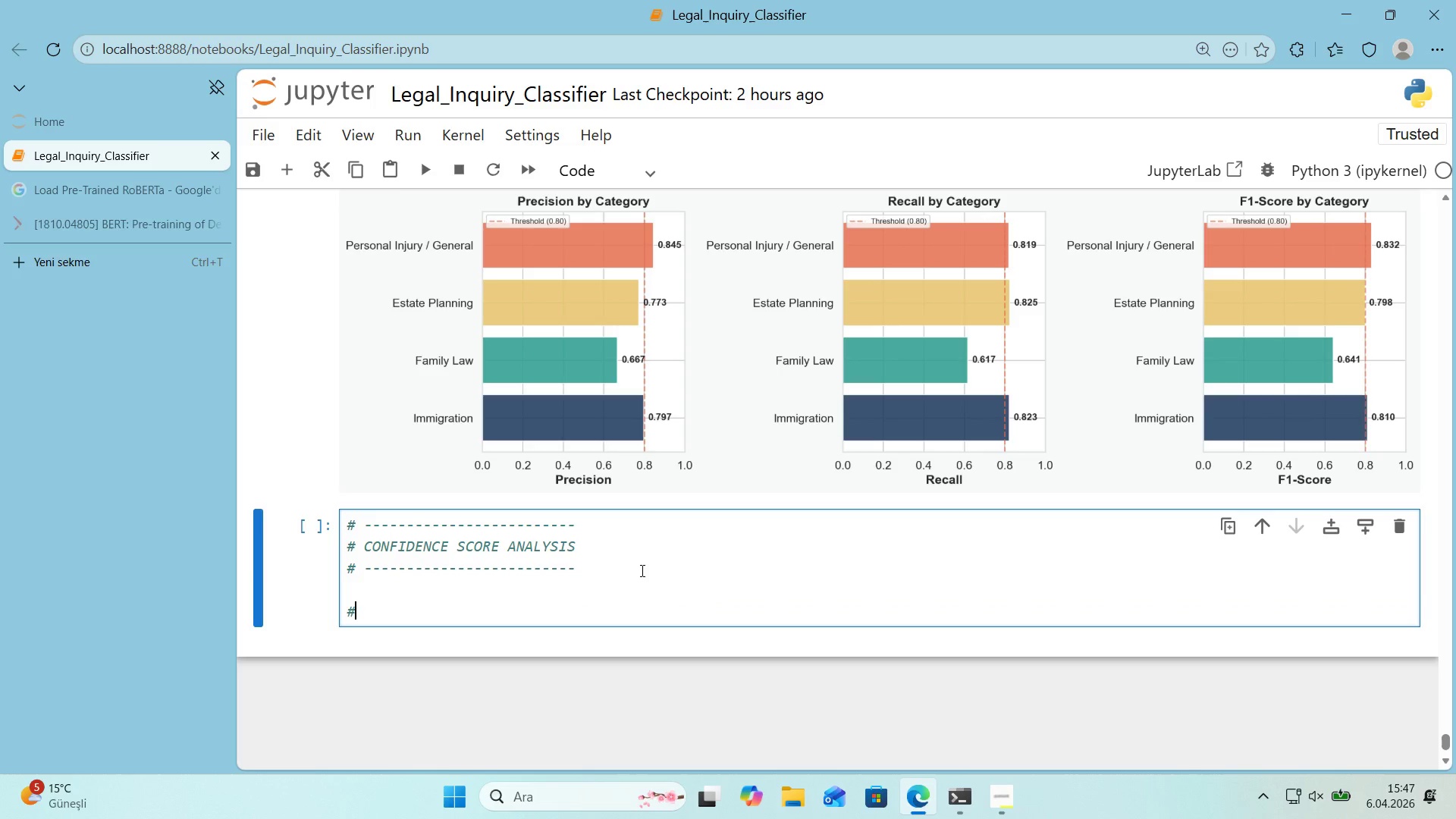 
key(Control+ControlLeft)
 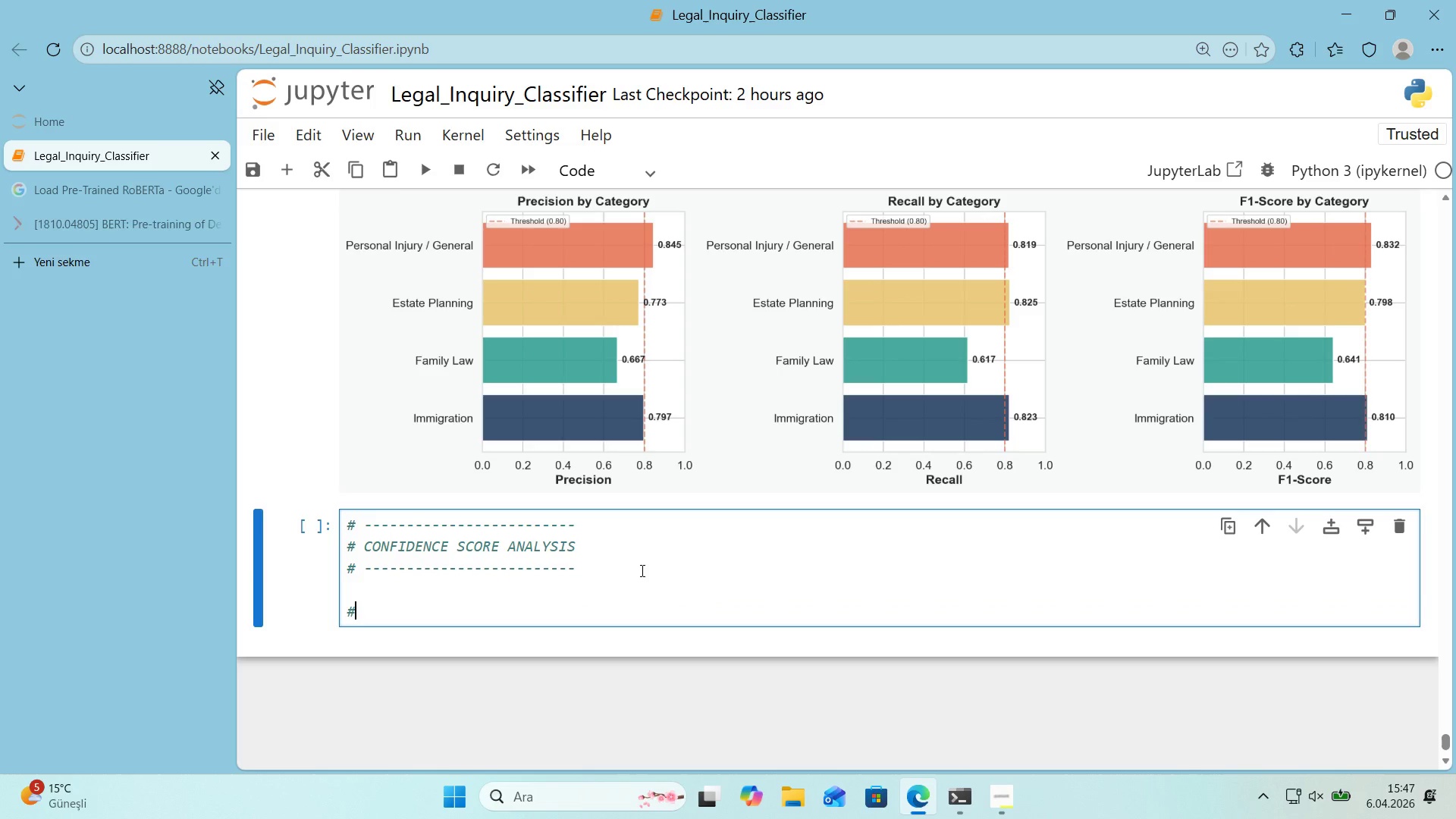 
key(Alt+Control+3)
 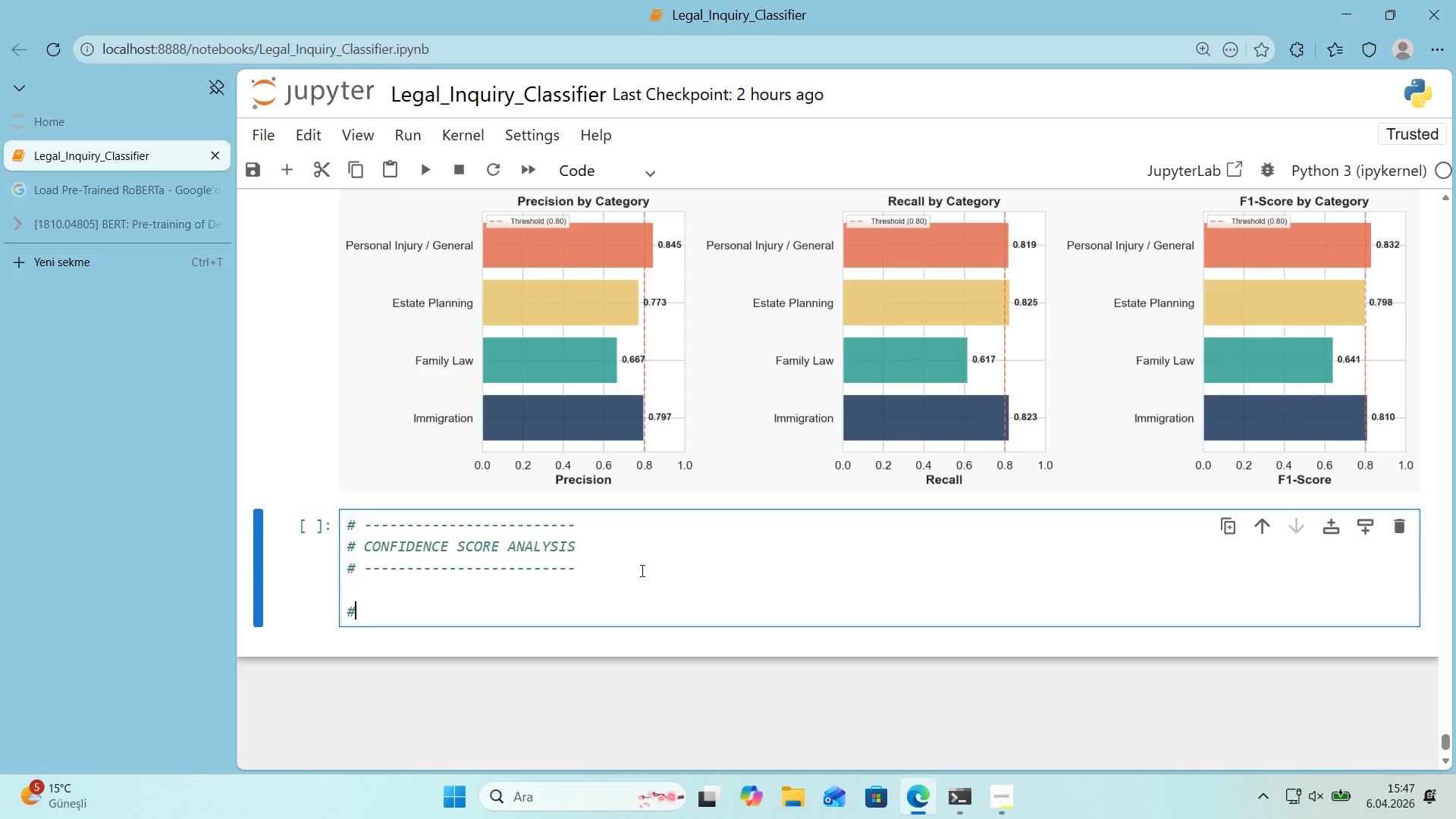 
type( Conf'dence d'str'but'on)
 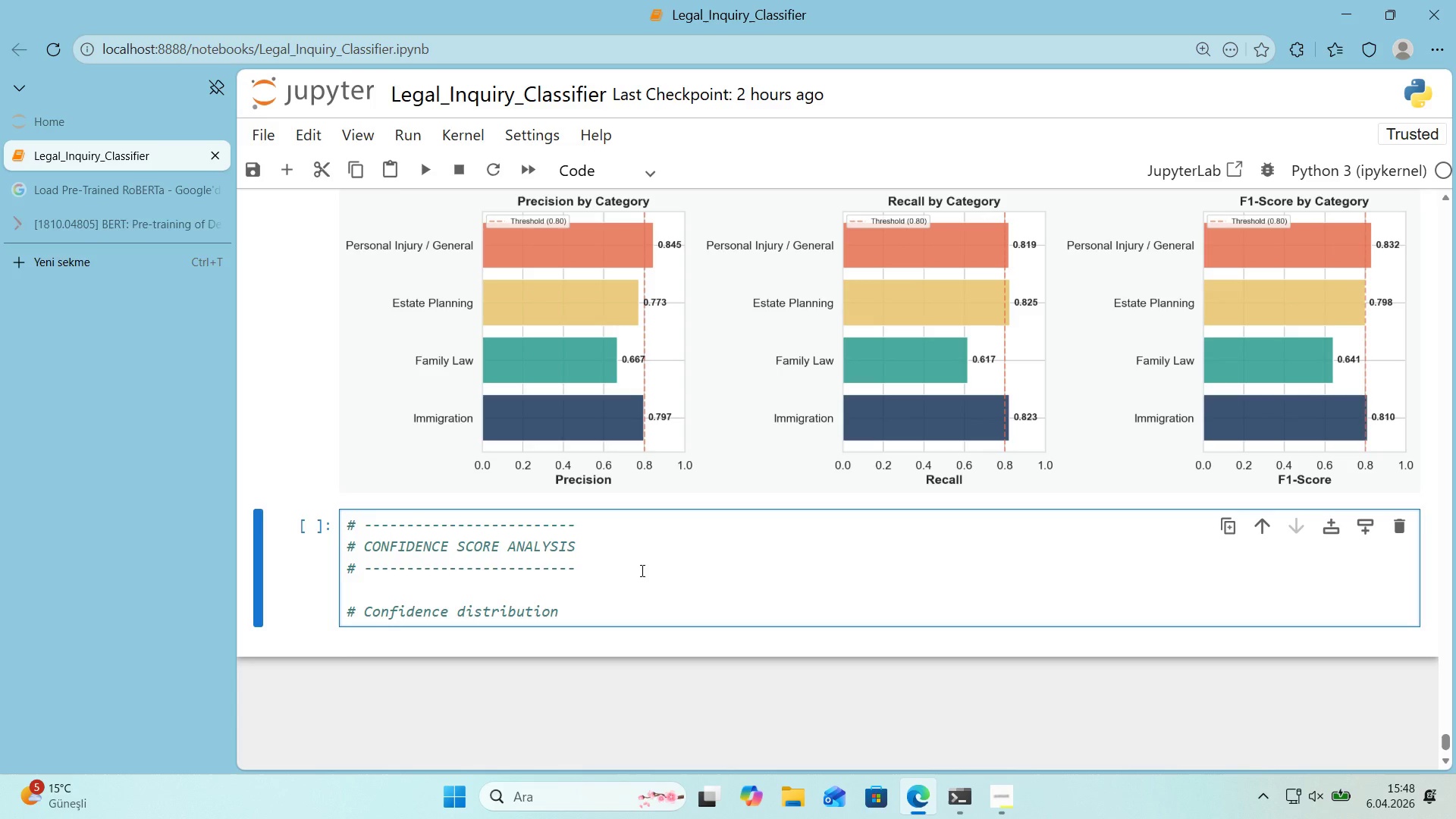 
wait(47.7)
 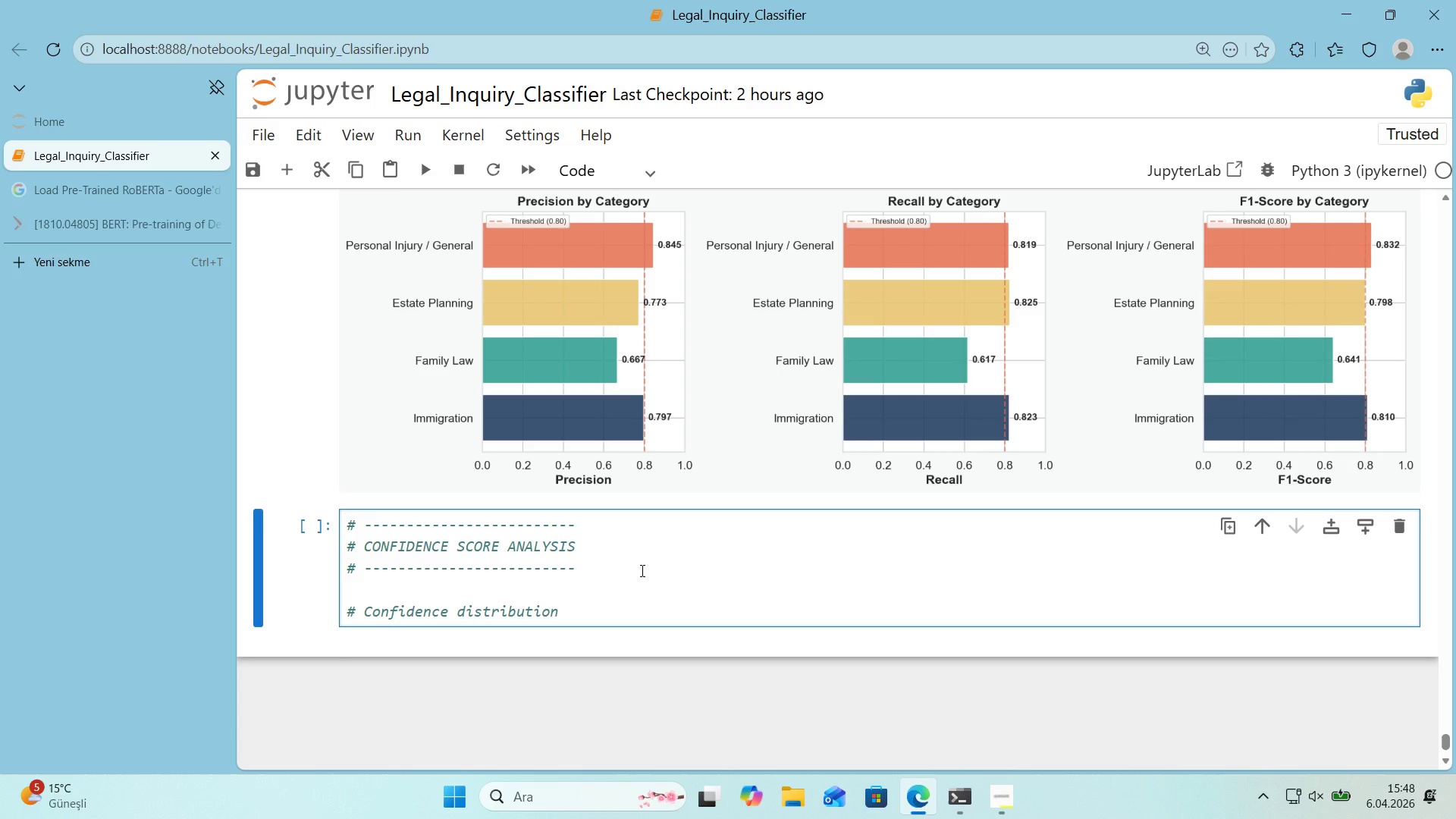 
key(Enter)
 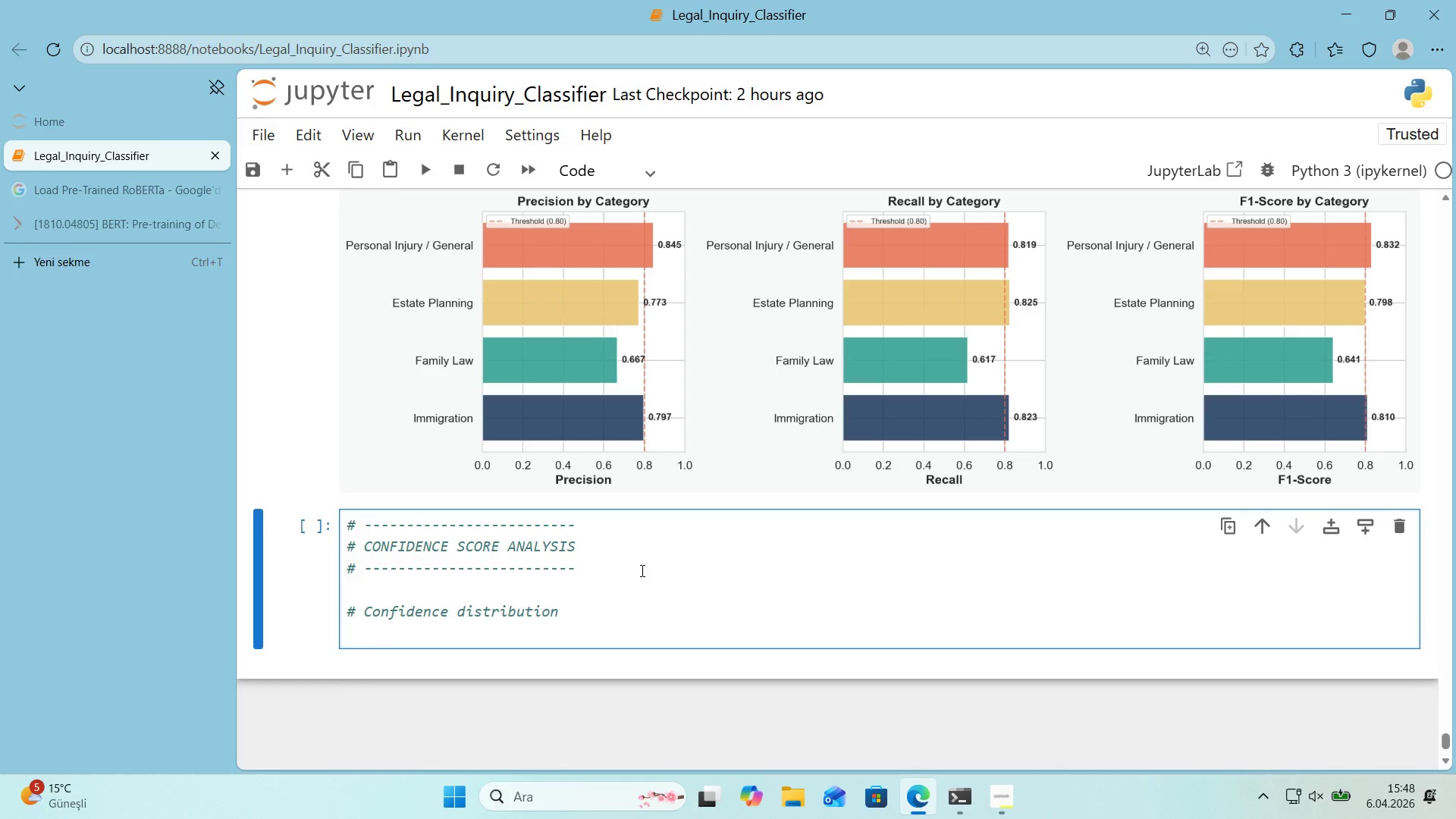 
type(f'g, axse)
key(Backspace)
key(Backspace)
type(es ) plt.subl)
key(Backspace)
type(plots*()
 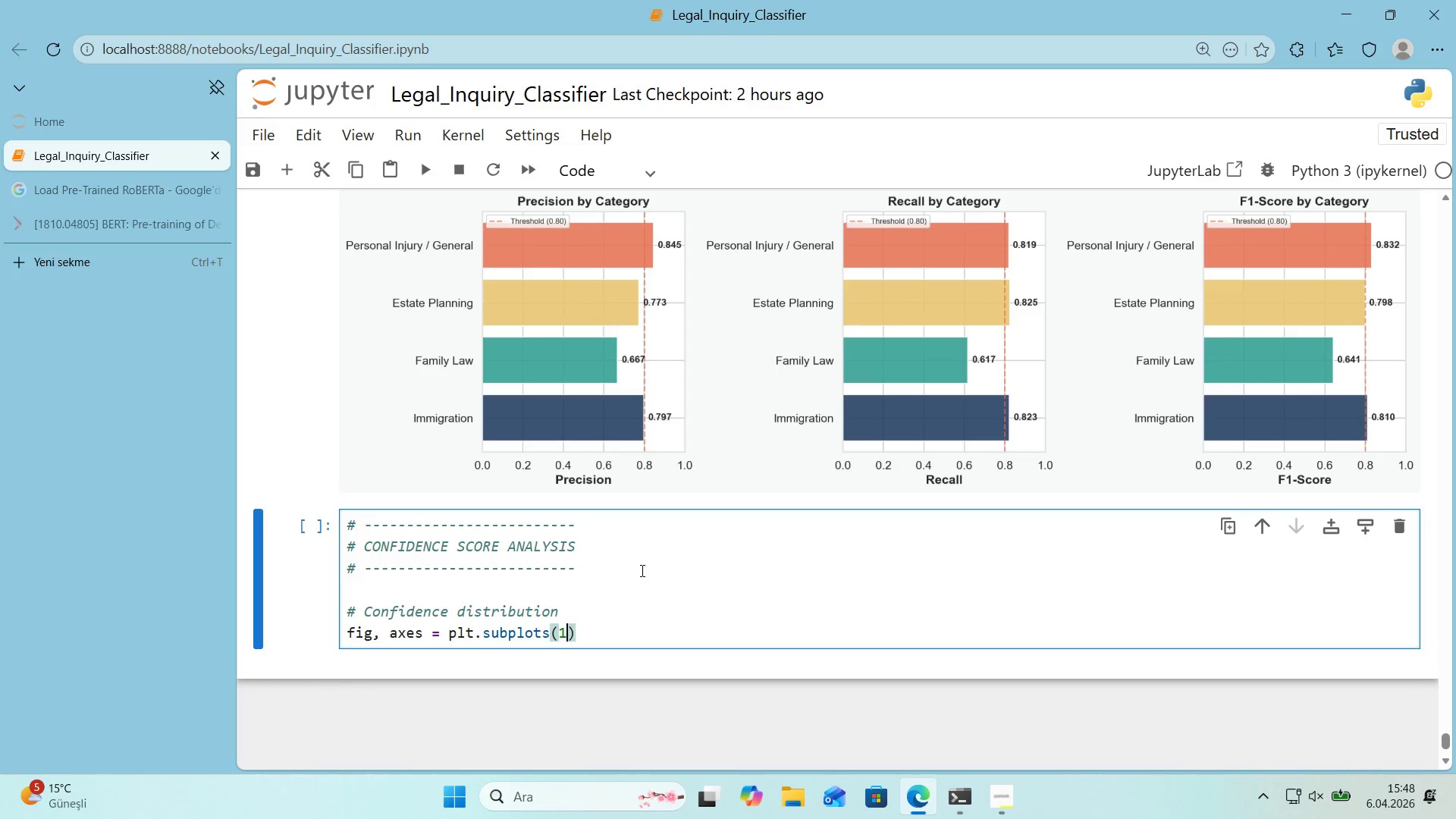 
 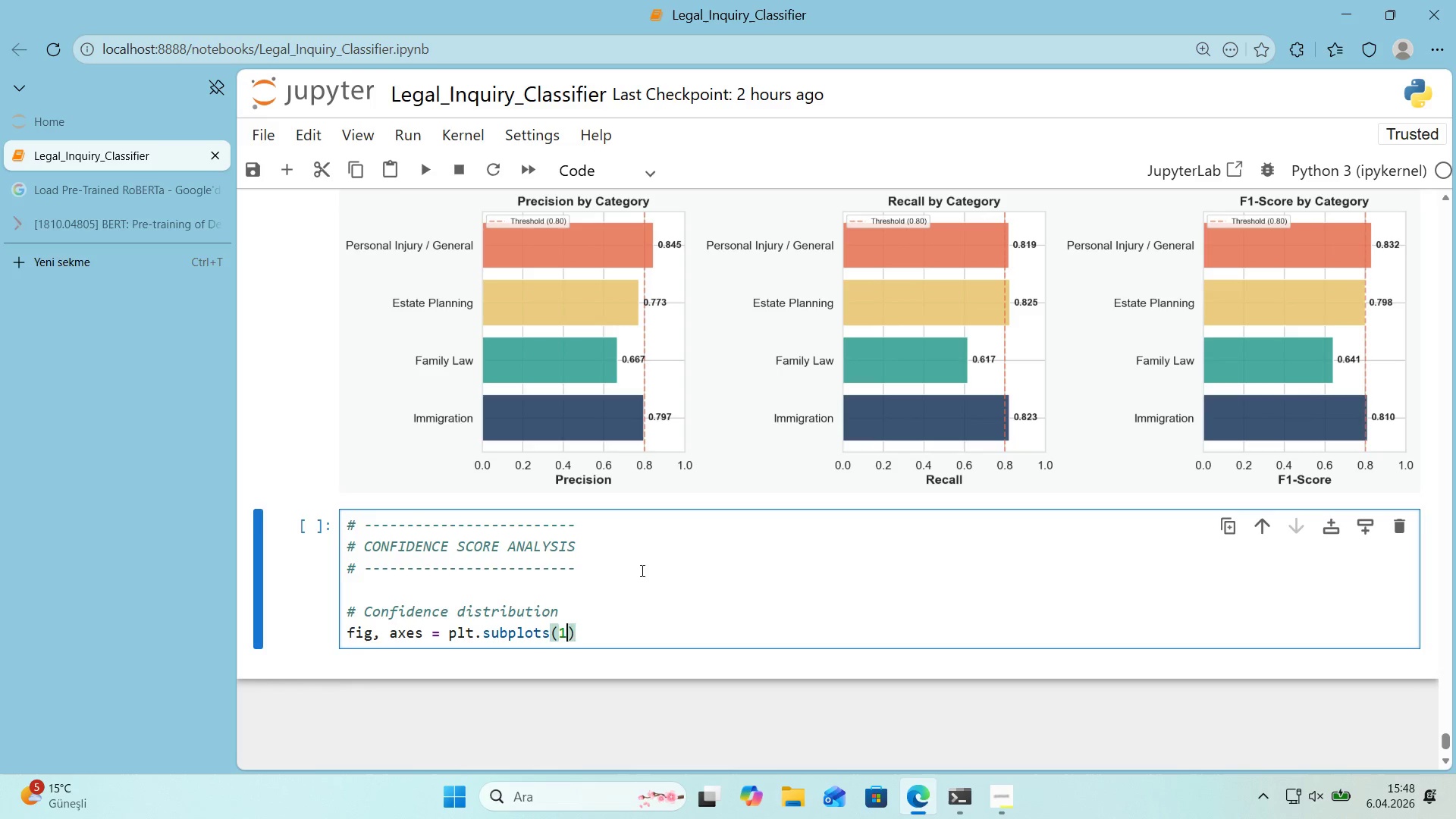 
key(ArrowLeft)
 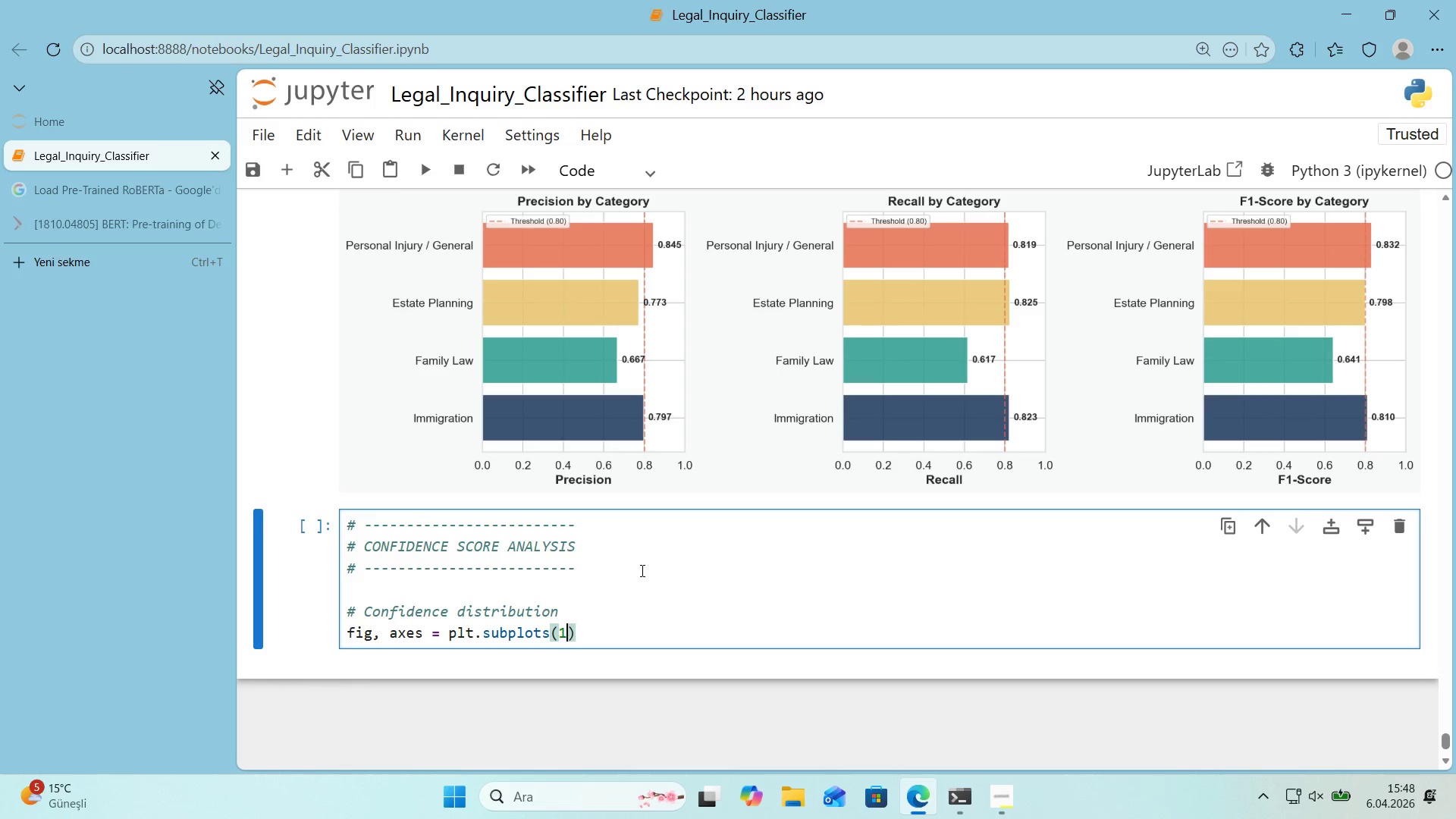 
type(1, 2, f'gs'ze)()
key(Backspace)
type(*()
 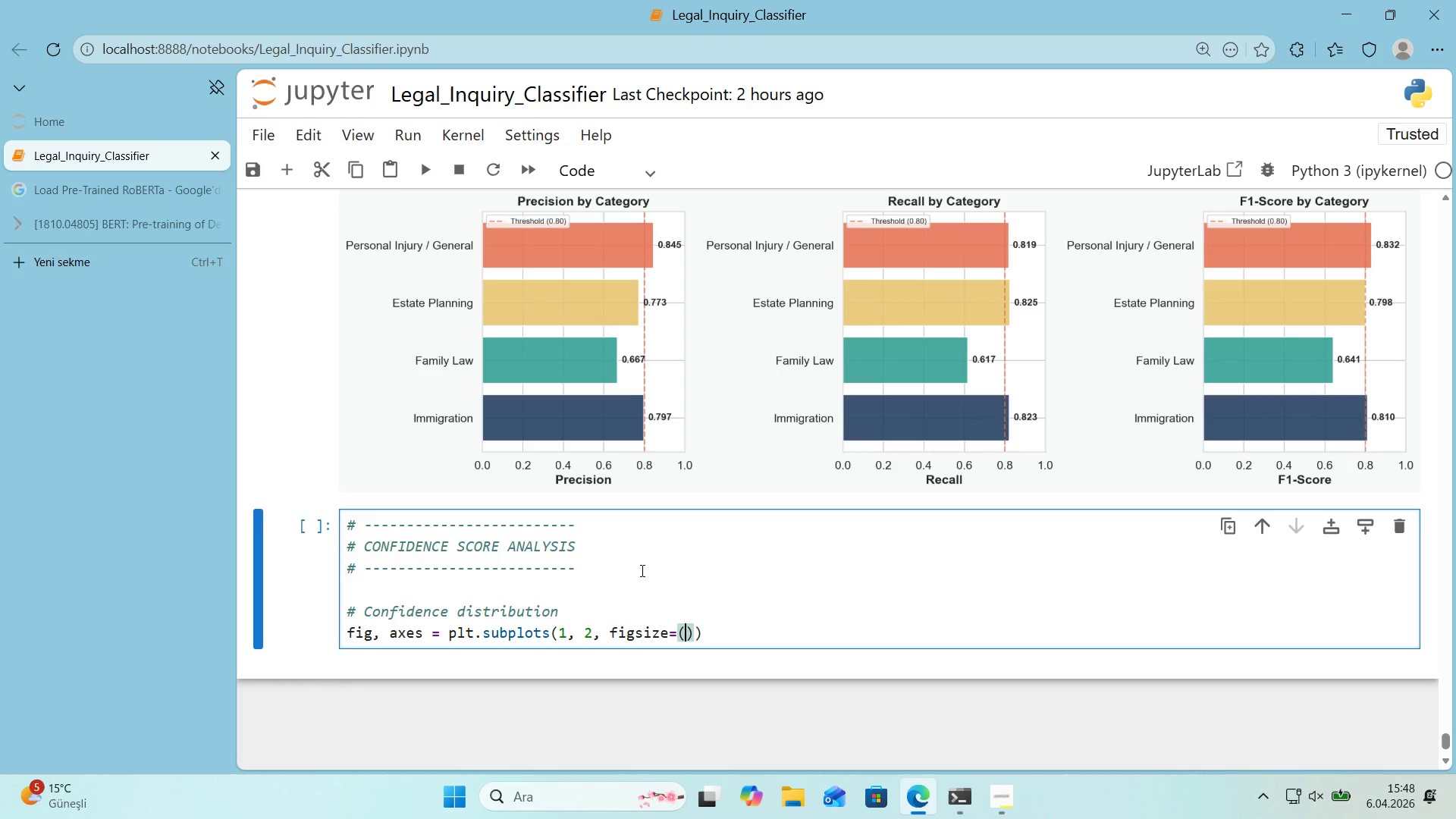 
 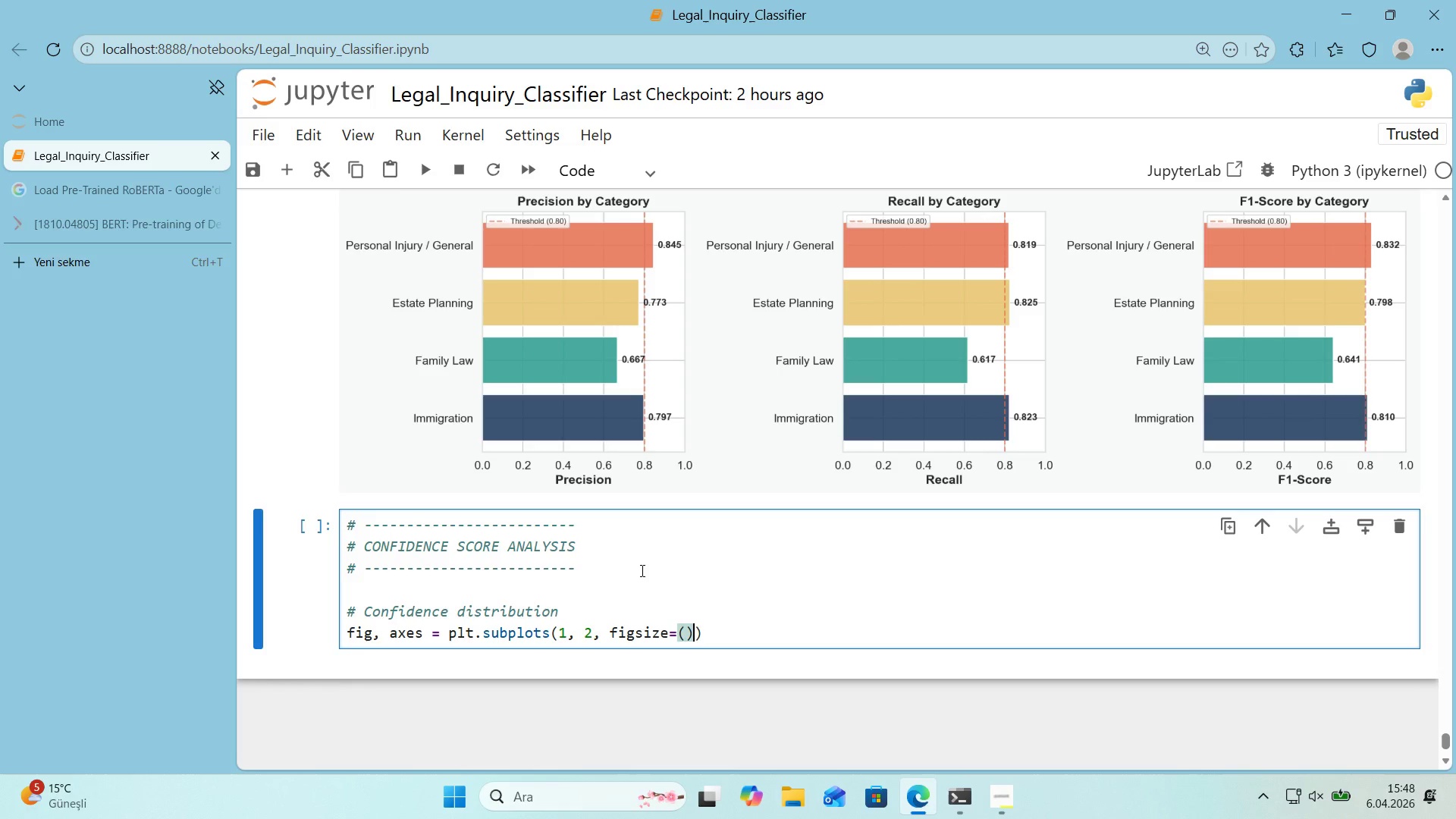 
key(ArrowLeft)
 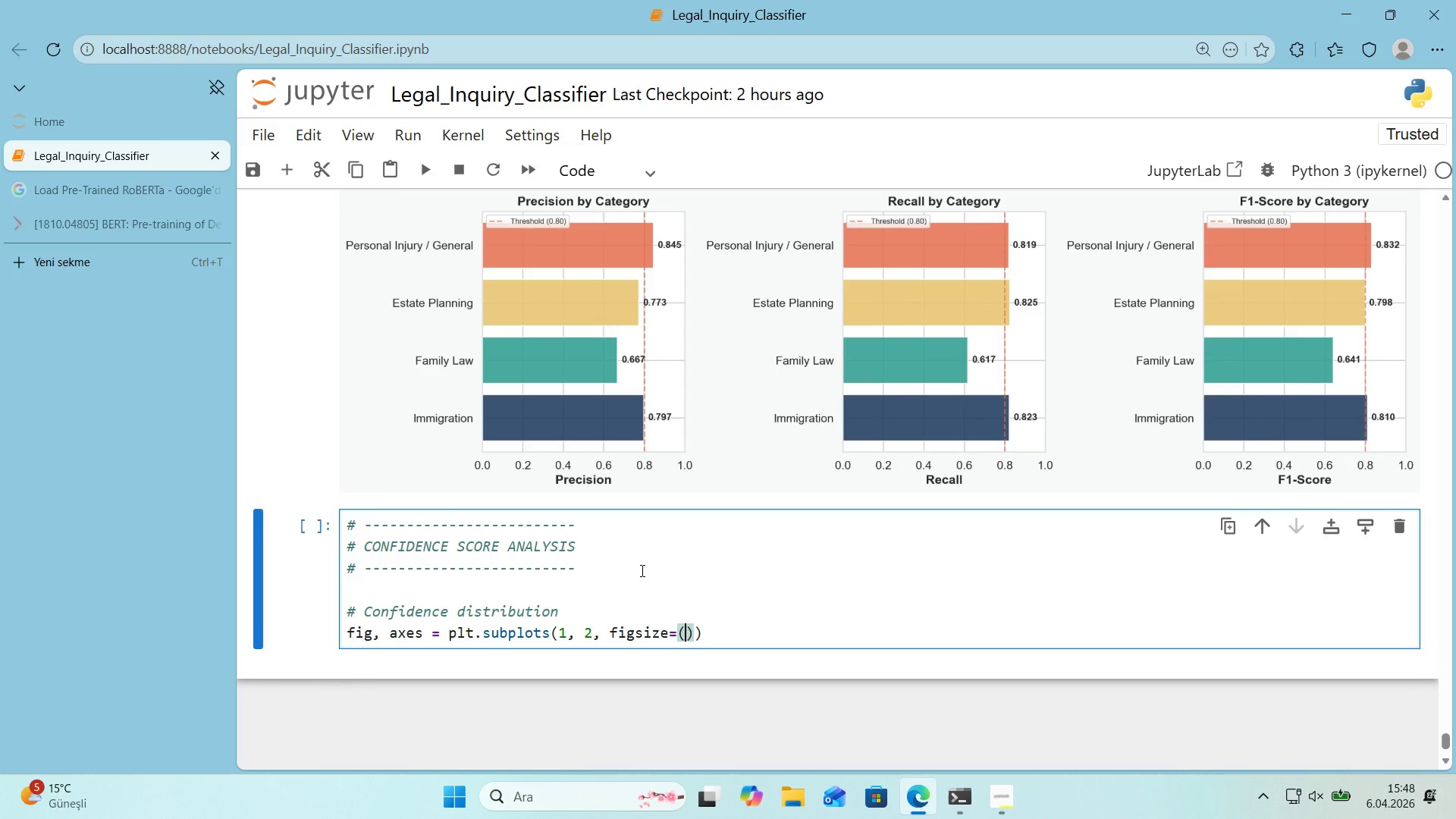 
key(Numpad1)
 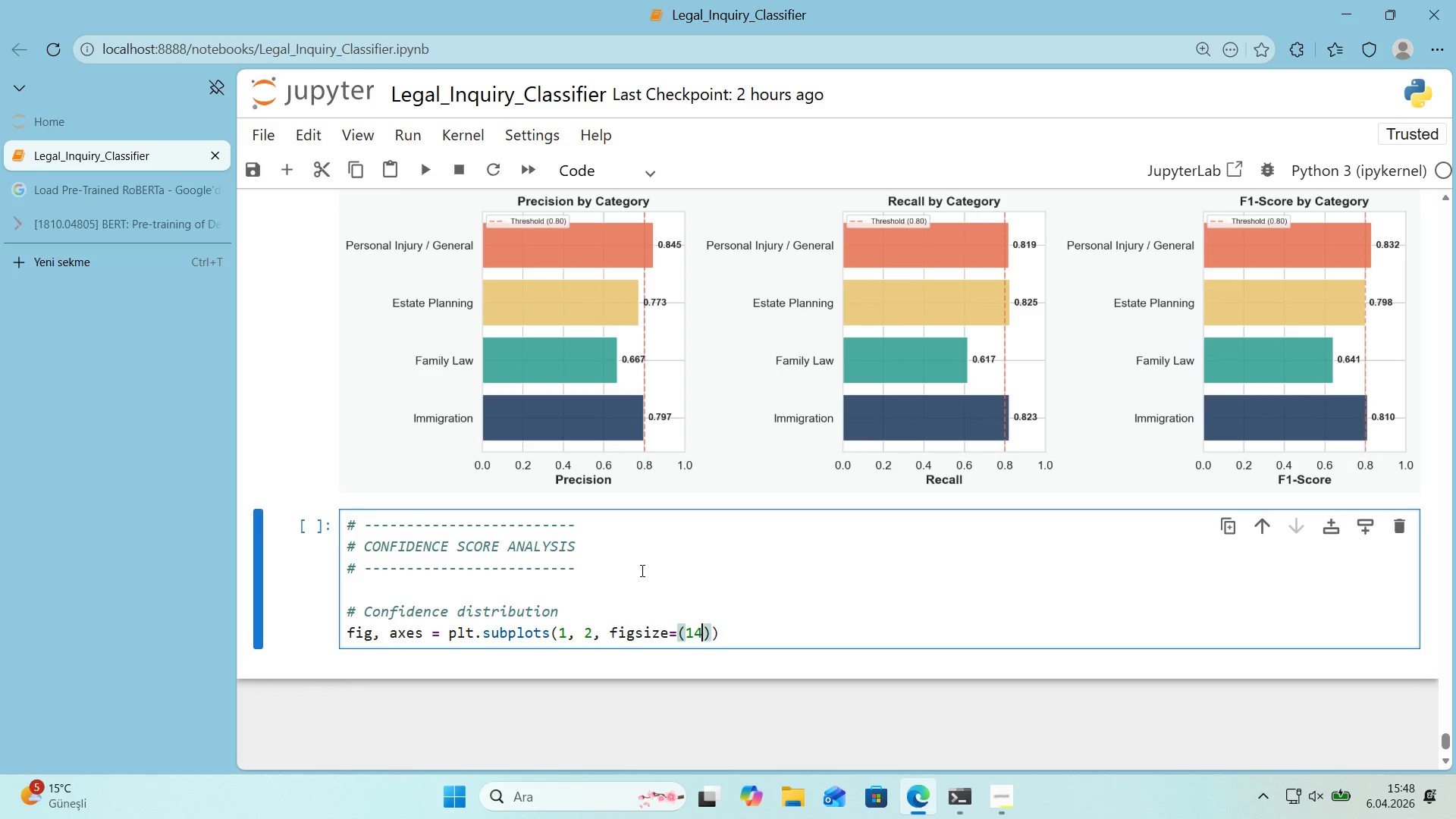 
key(Numpad4)
 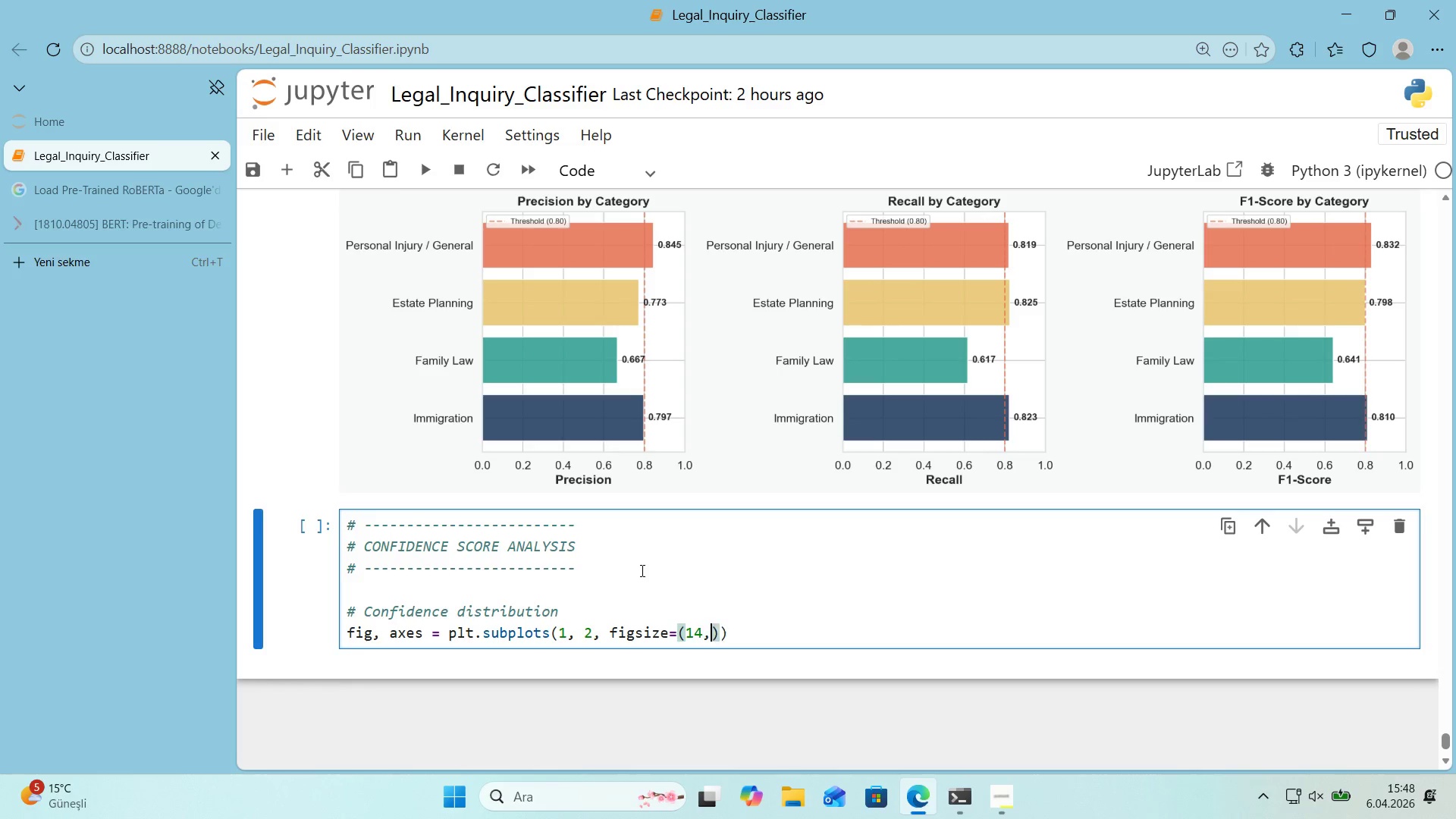 
key(Comma)
 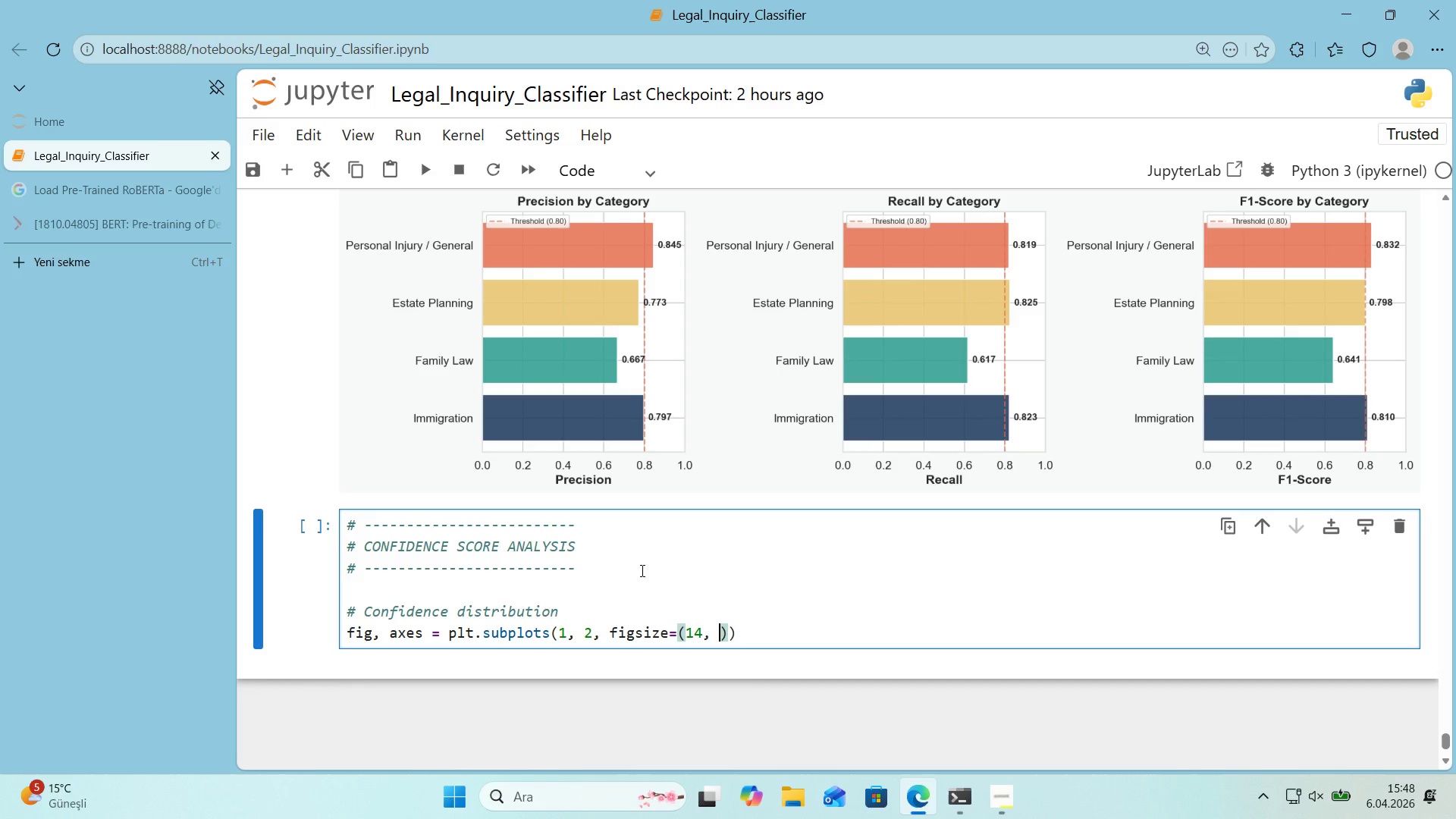 
key(Space)
 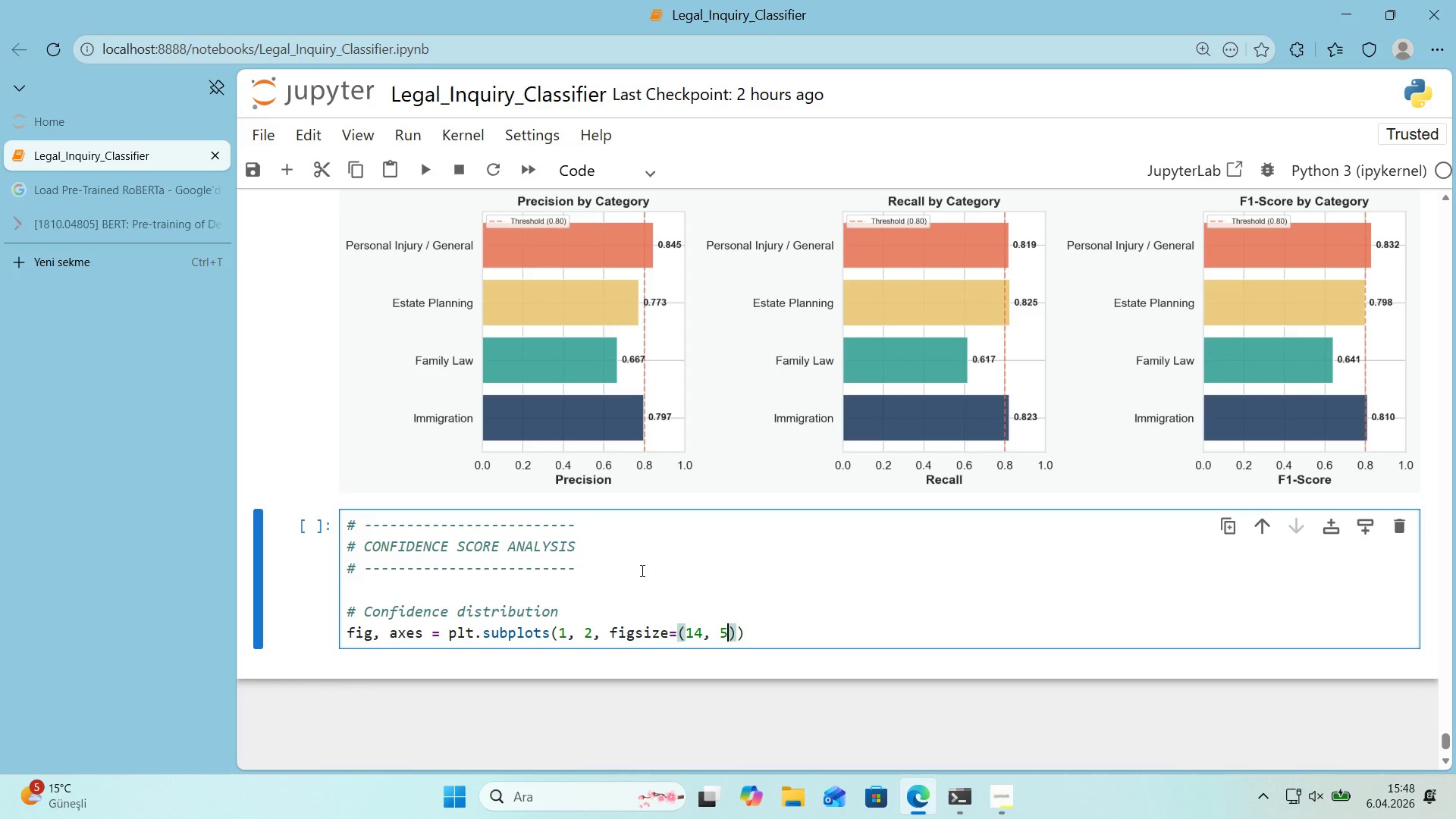 
key(Numpad5)
 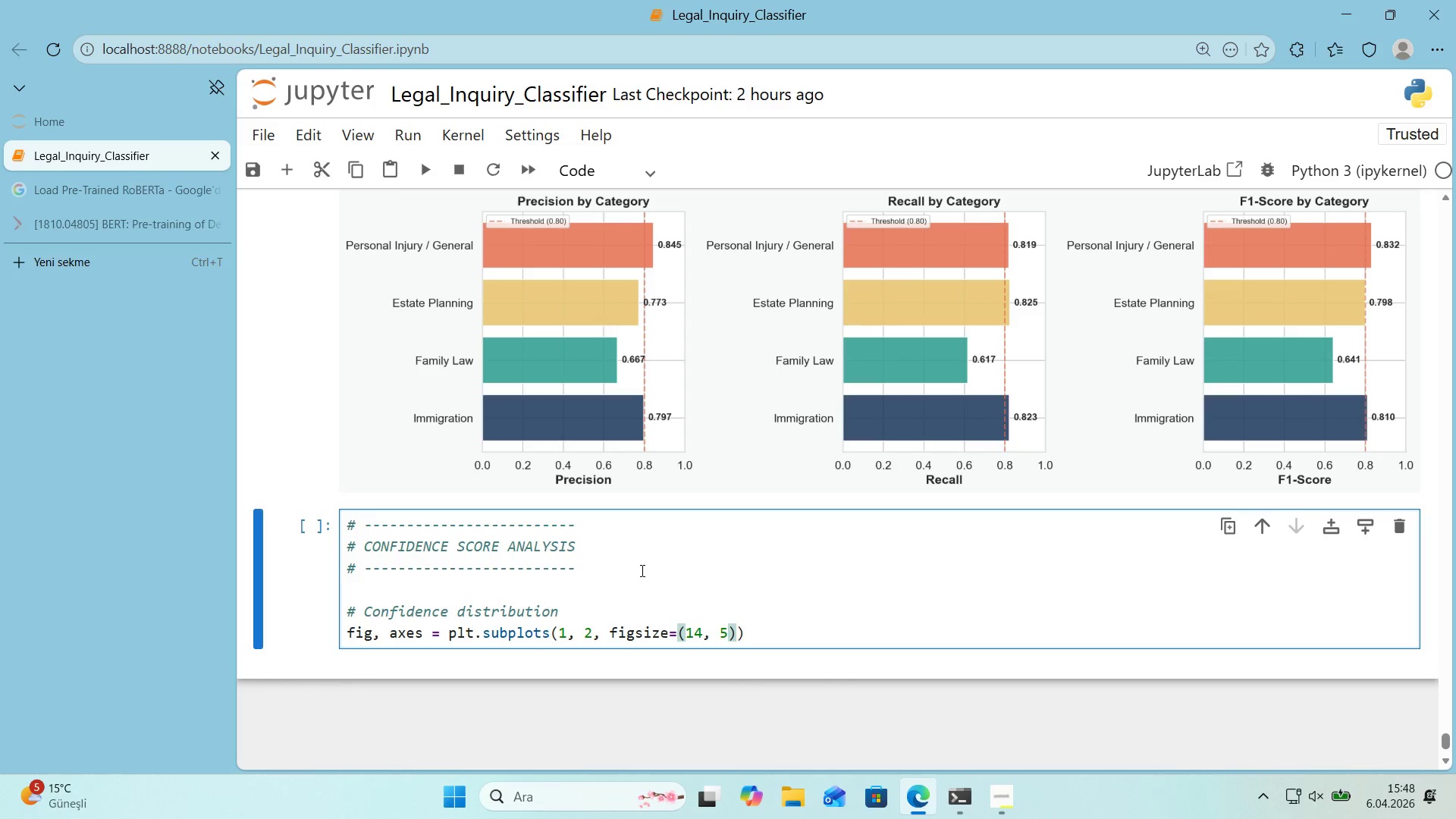 
key(ArrowRight)
 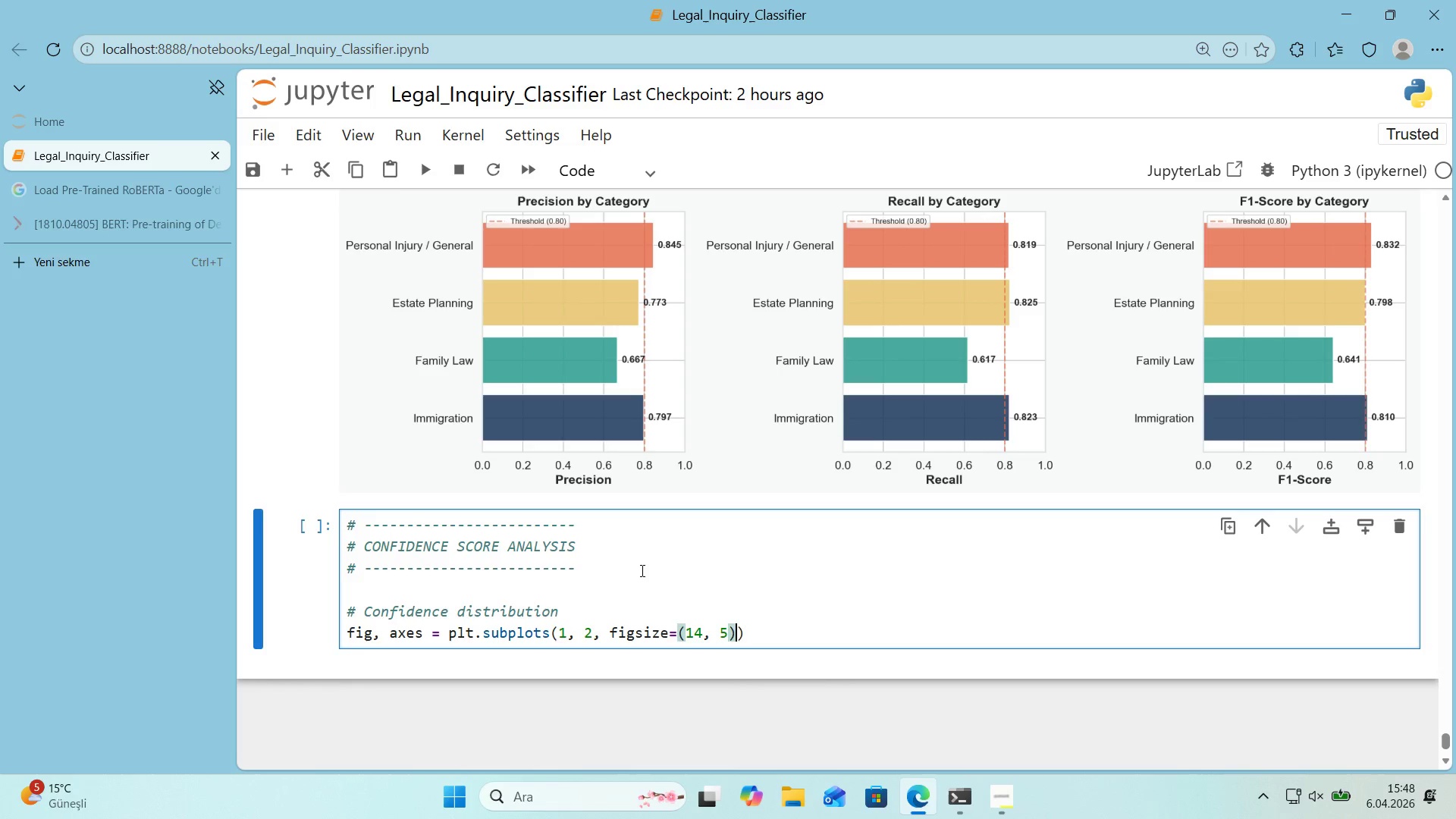 
key(ArrowRight)
 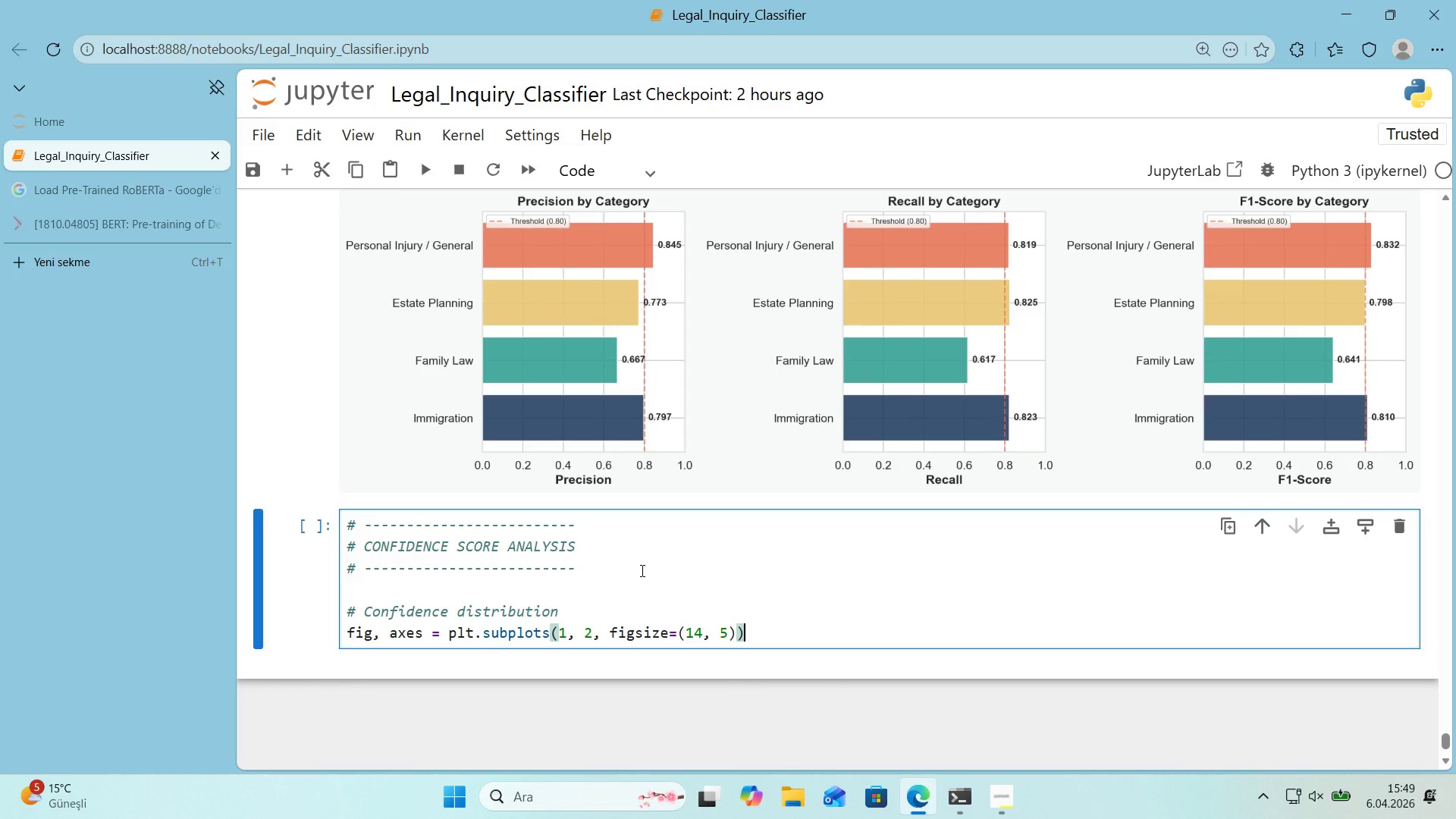 
key(ArrowRight)
 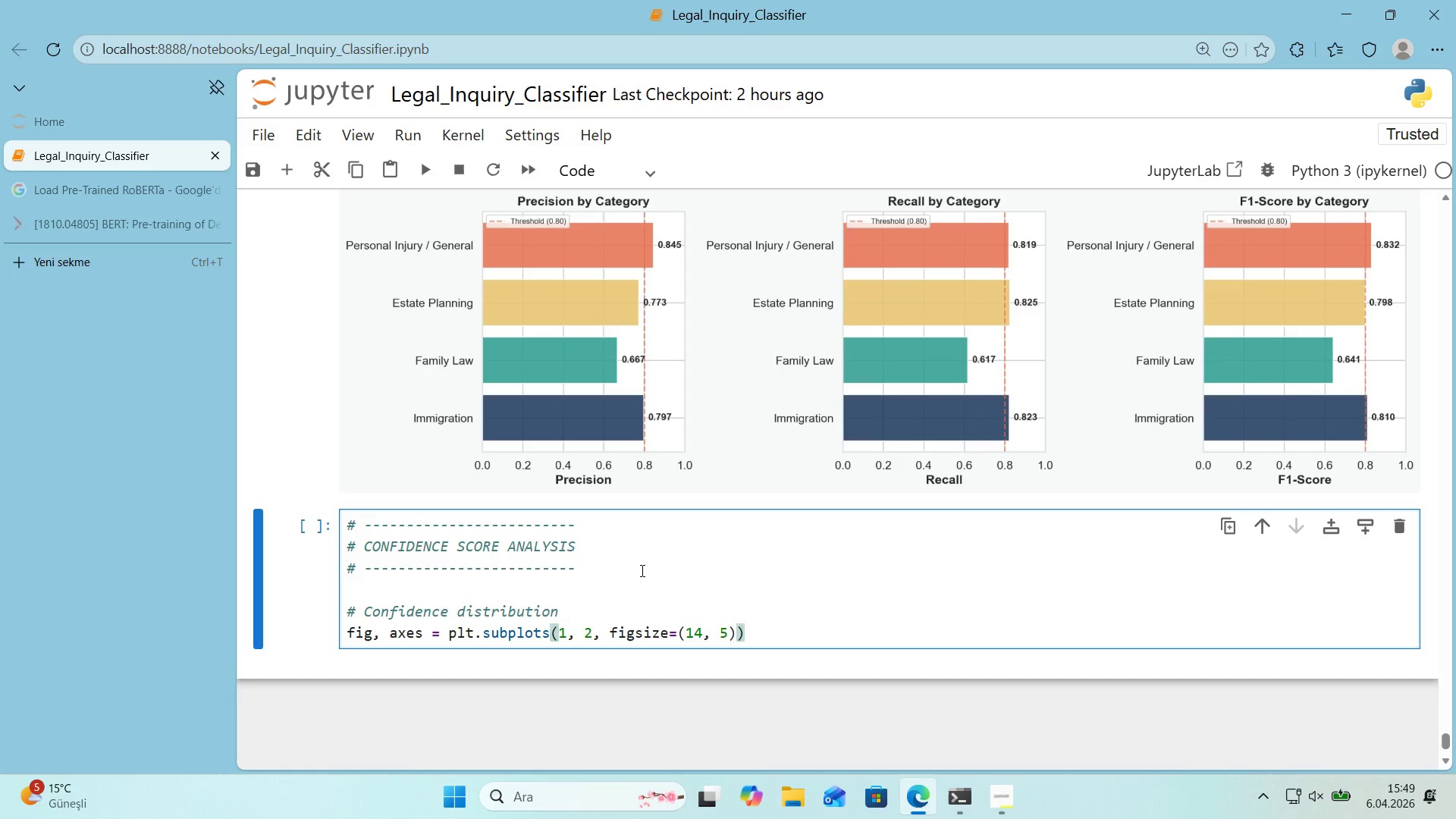 
key(Enter)
 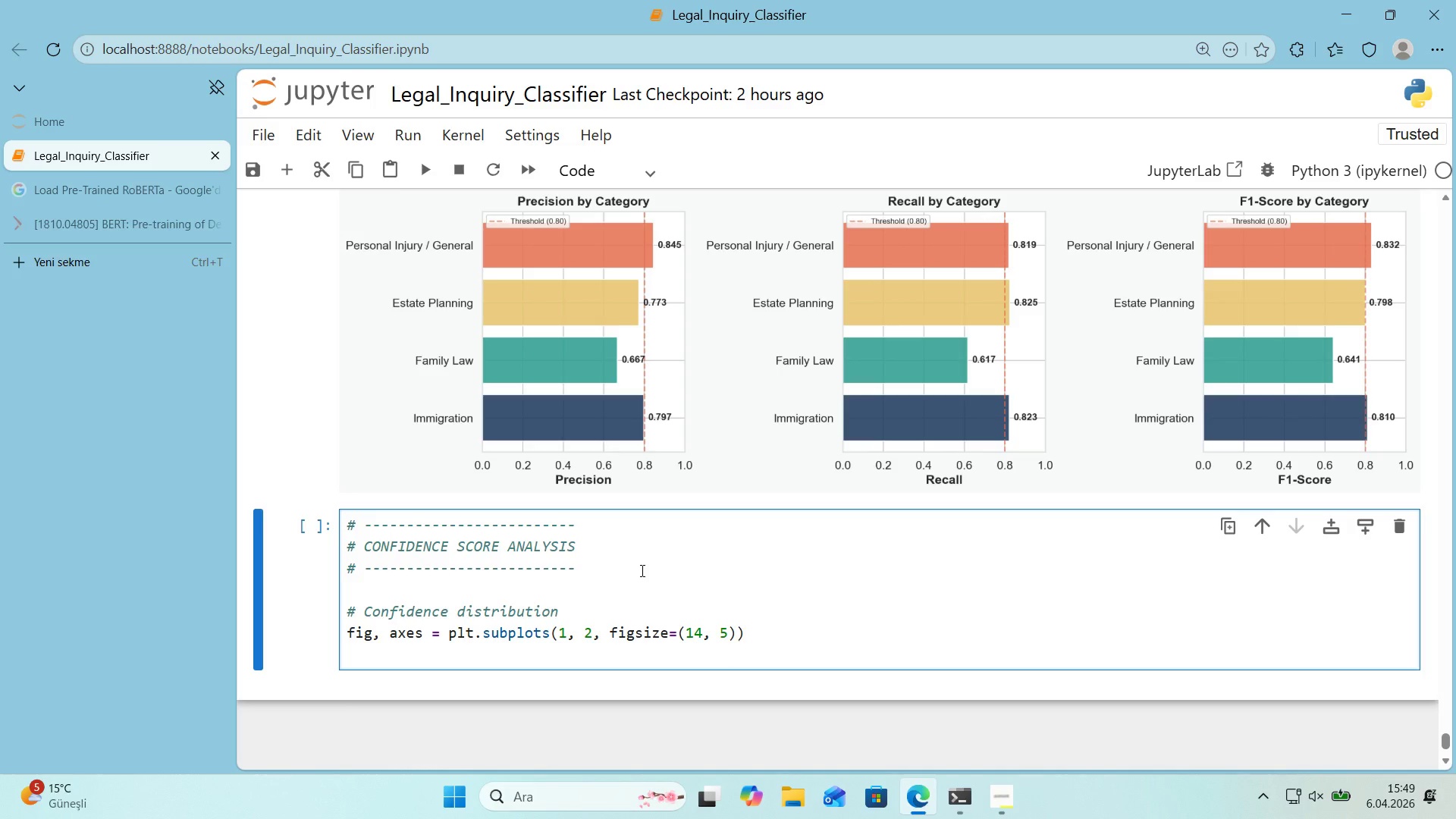 
key(Enter)
 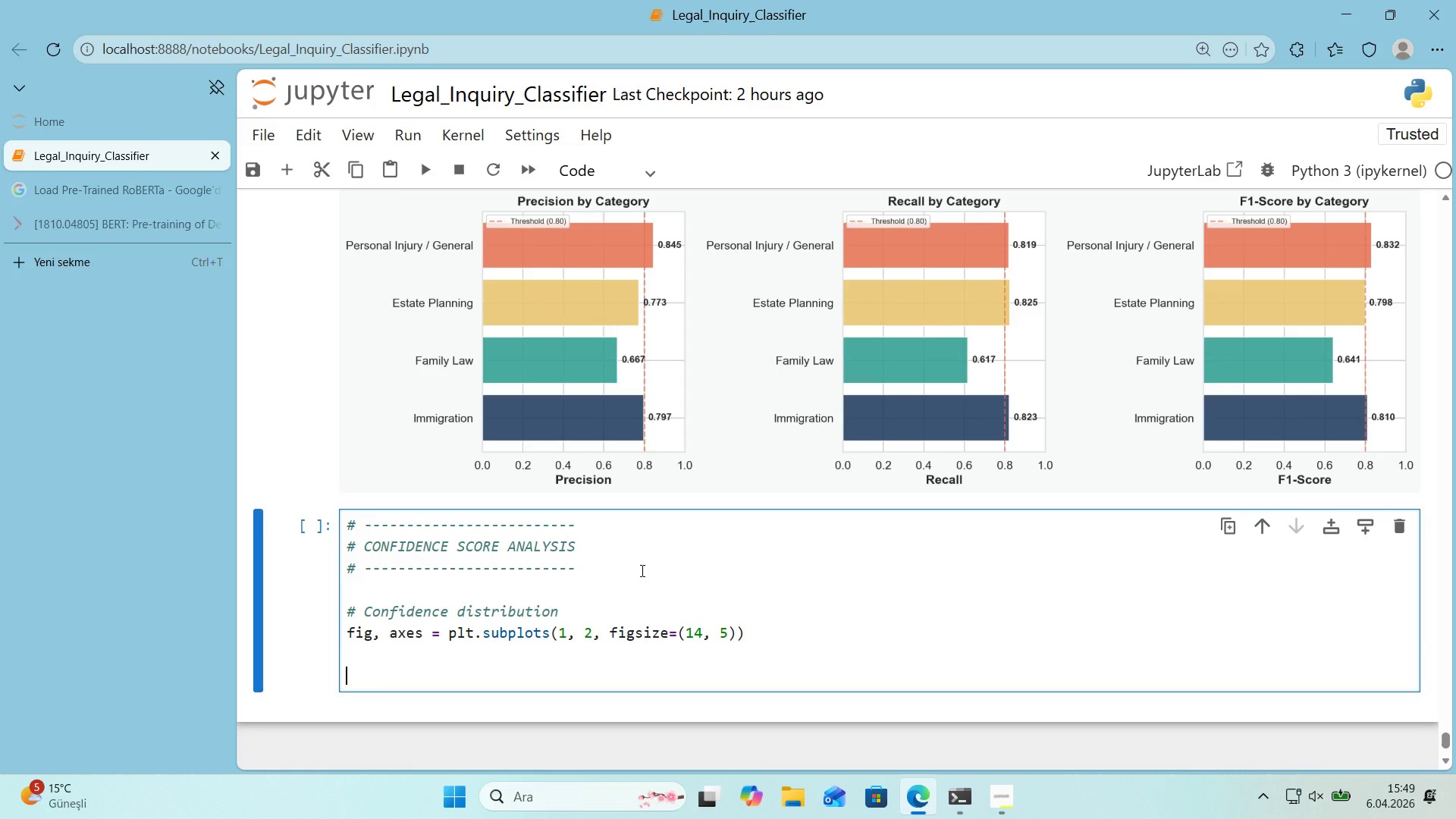 
key(Control+ControlLeft)
 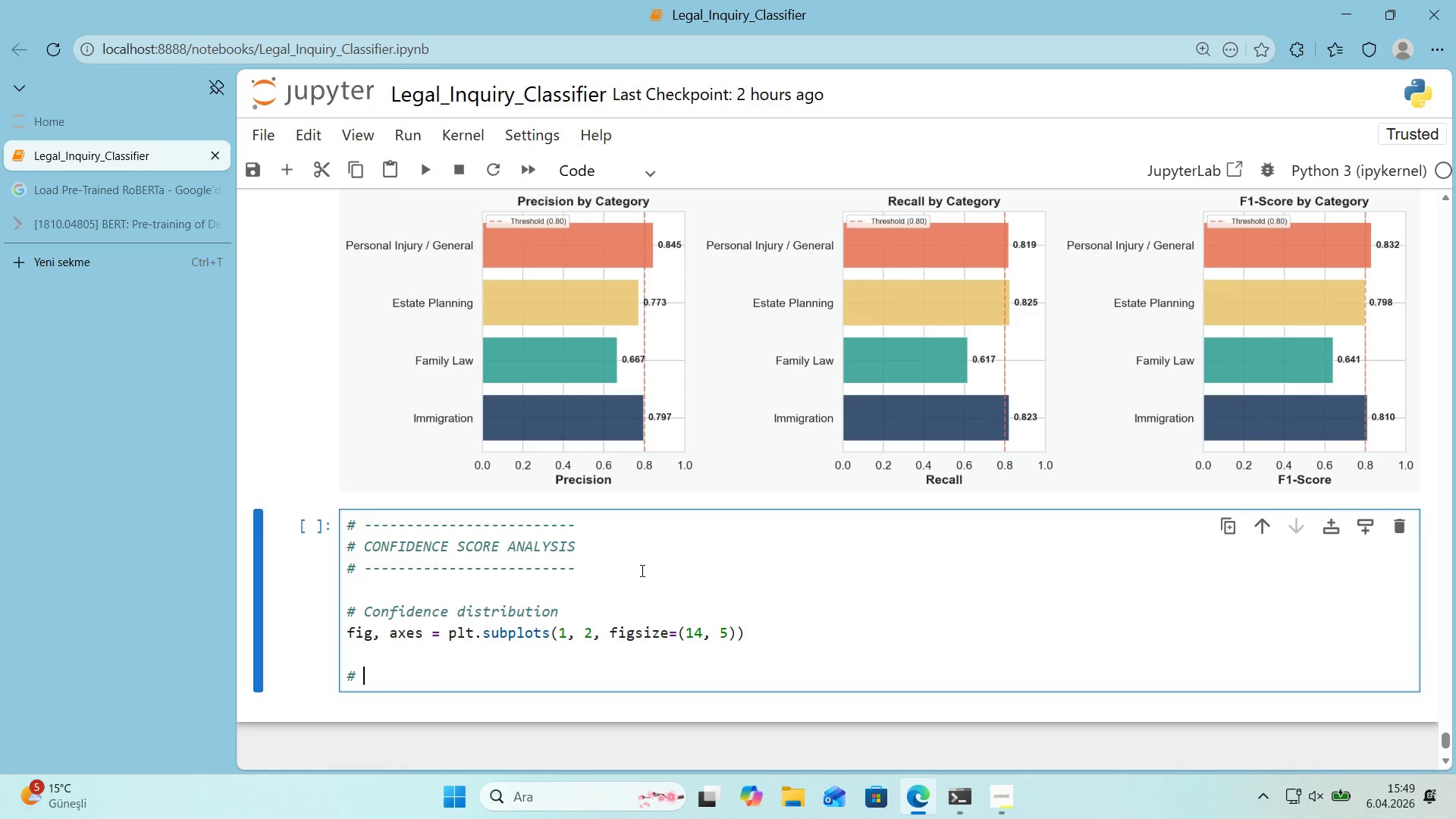 
key(Alt+Control+AltRight)
 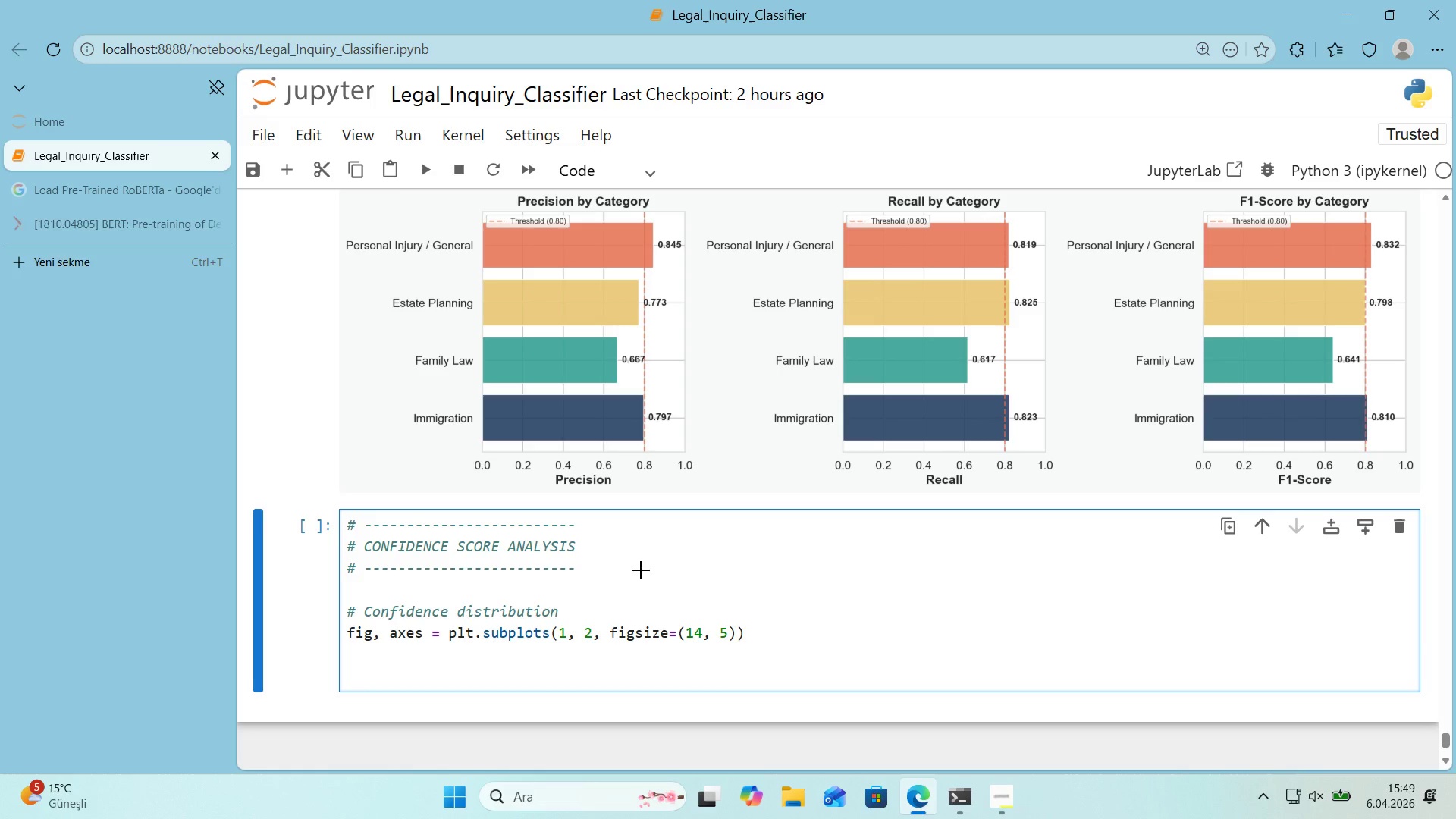 
key(Alt+Control+3)
 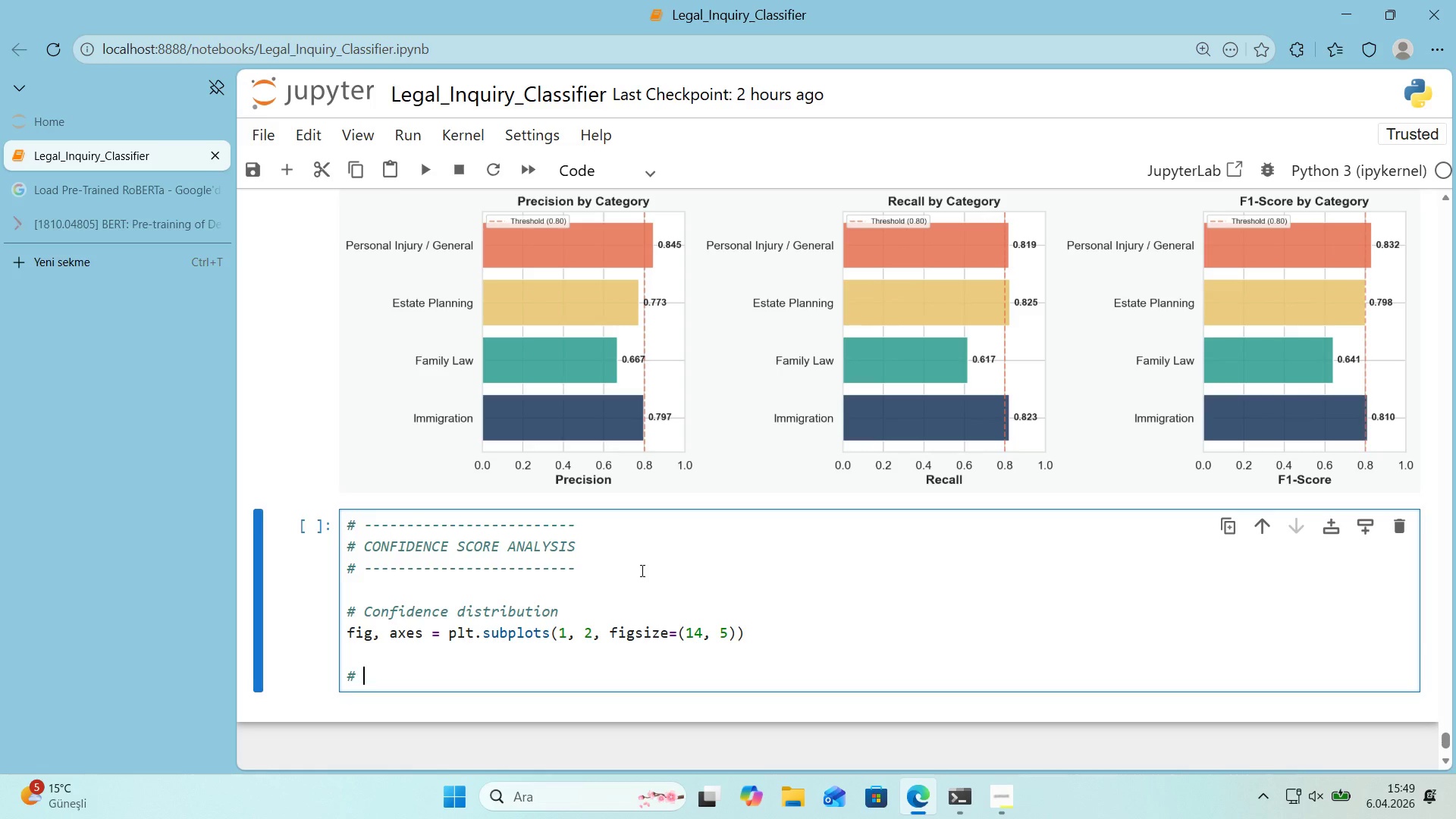 
type( Overall)
 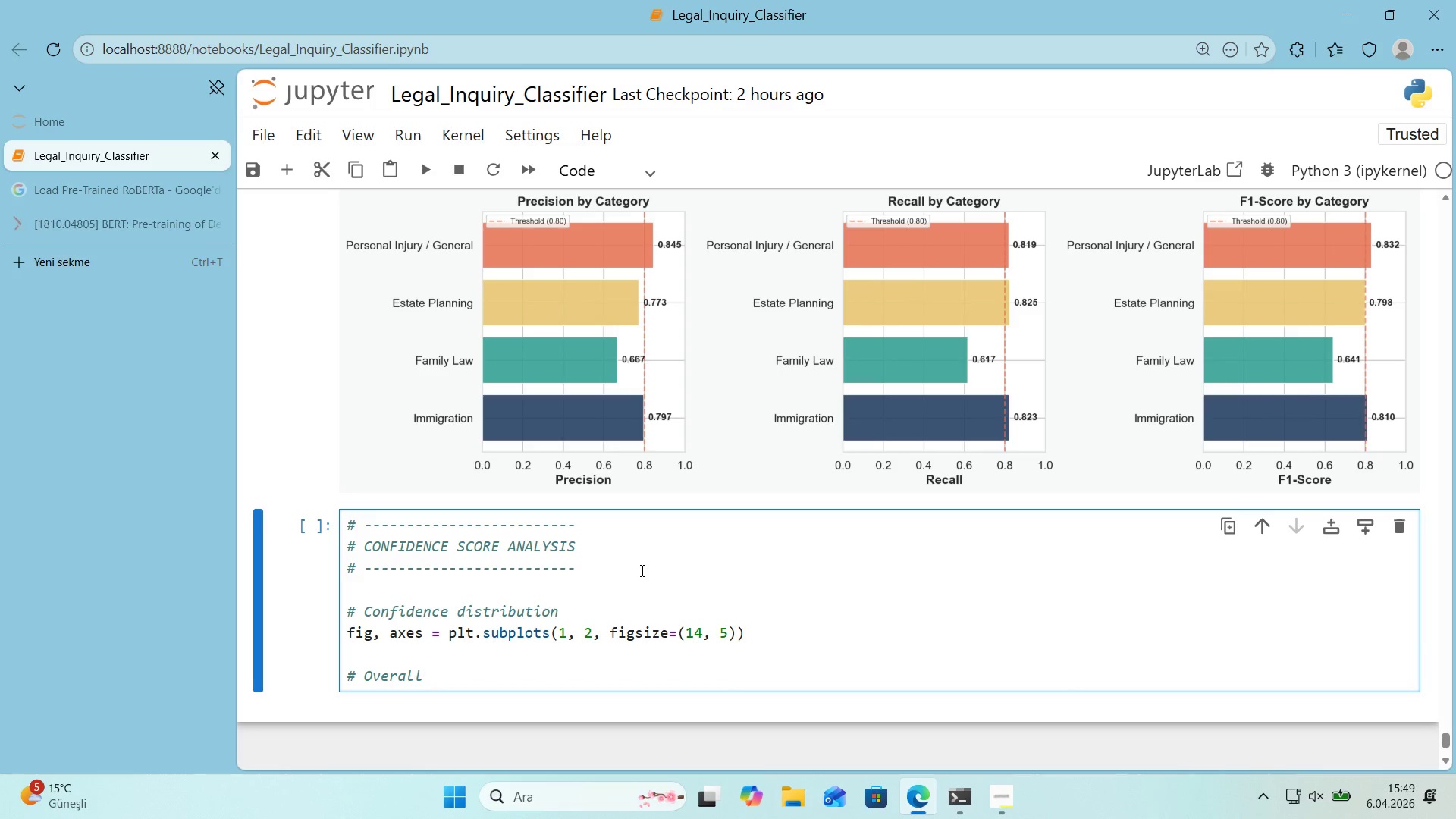 
wait(9.08)
 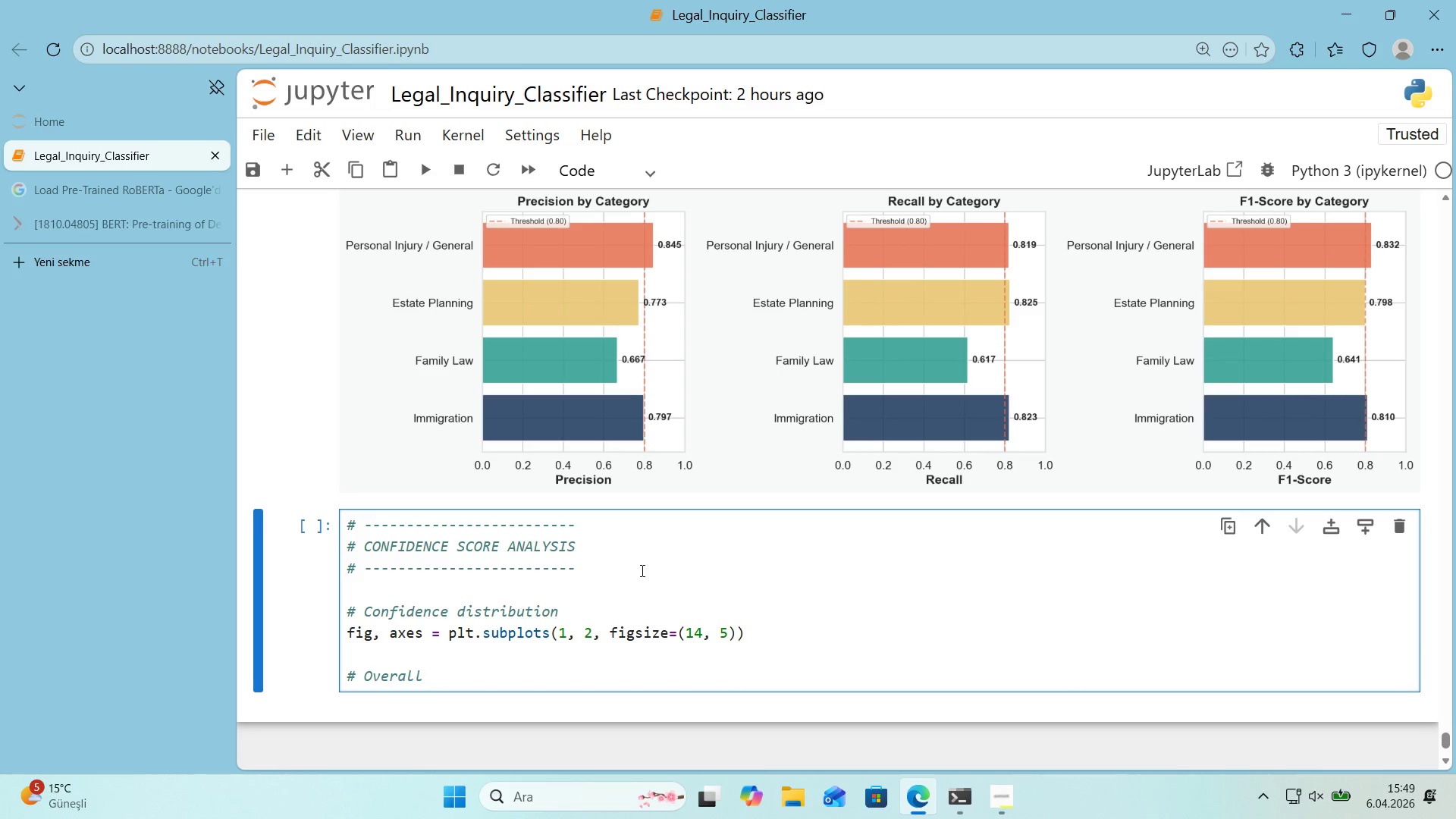 
type( conf'dence d'str'but'on)
 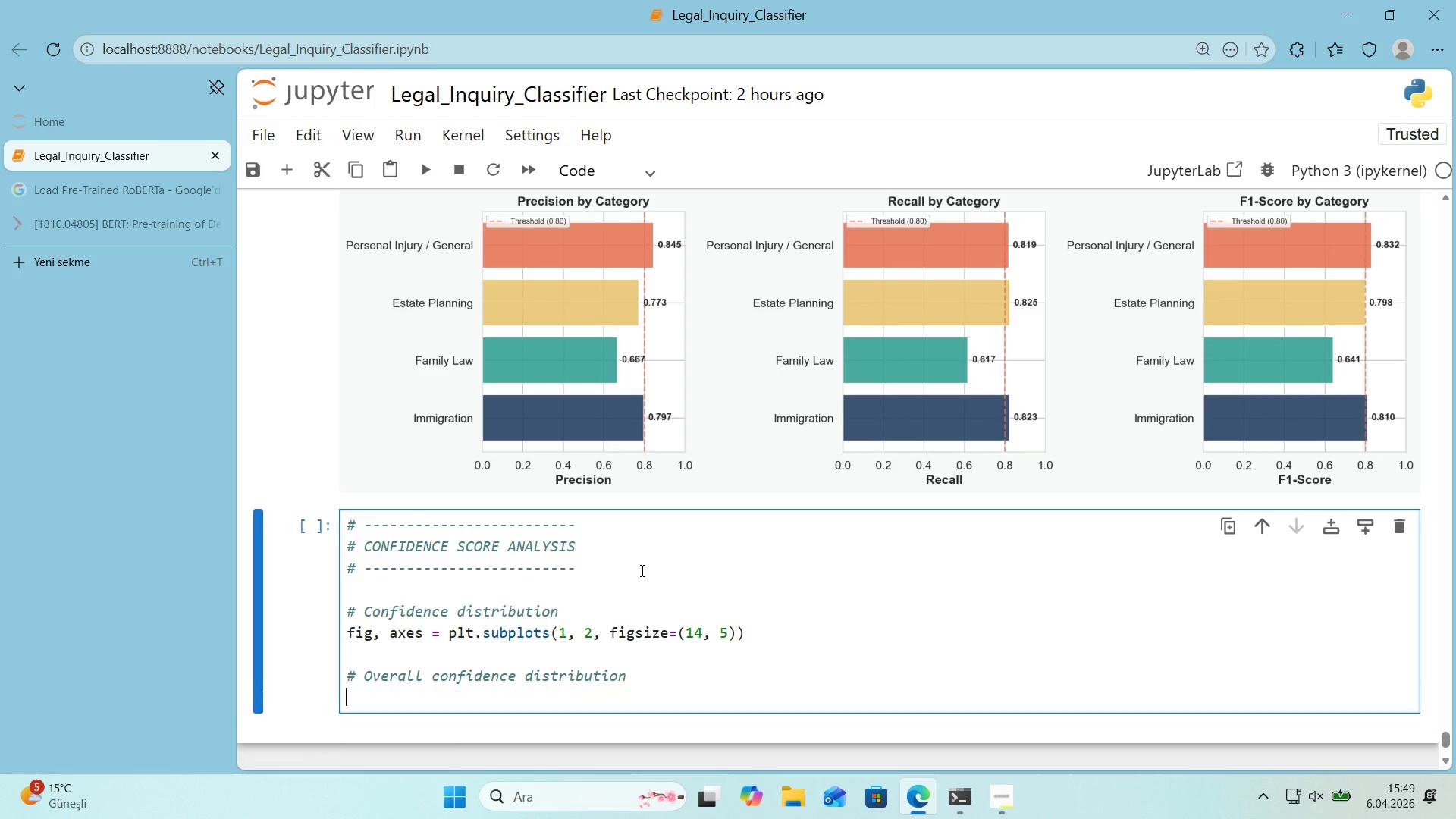 
key(Enter)
 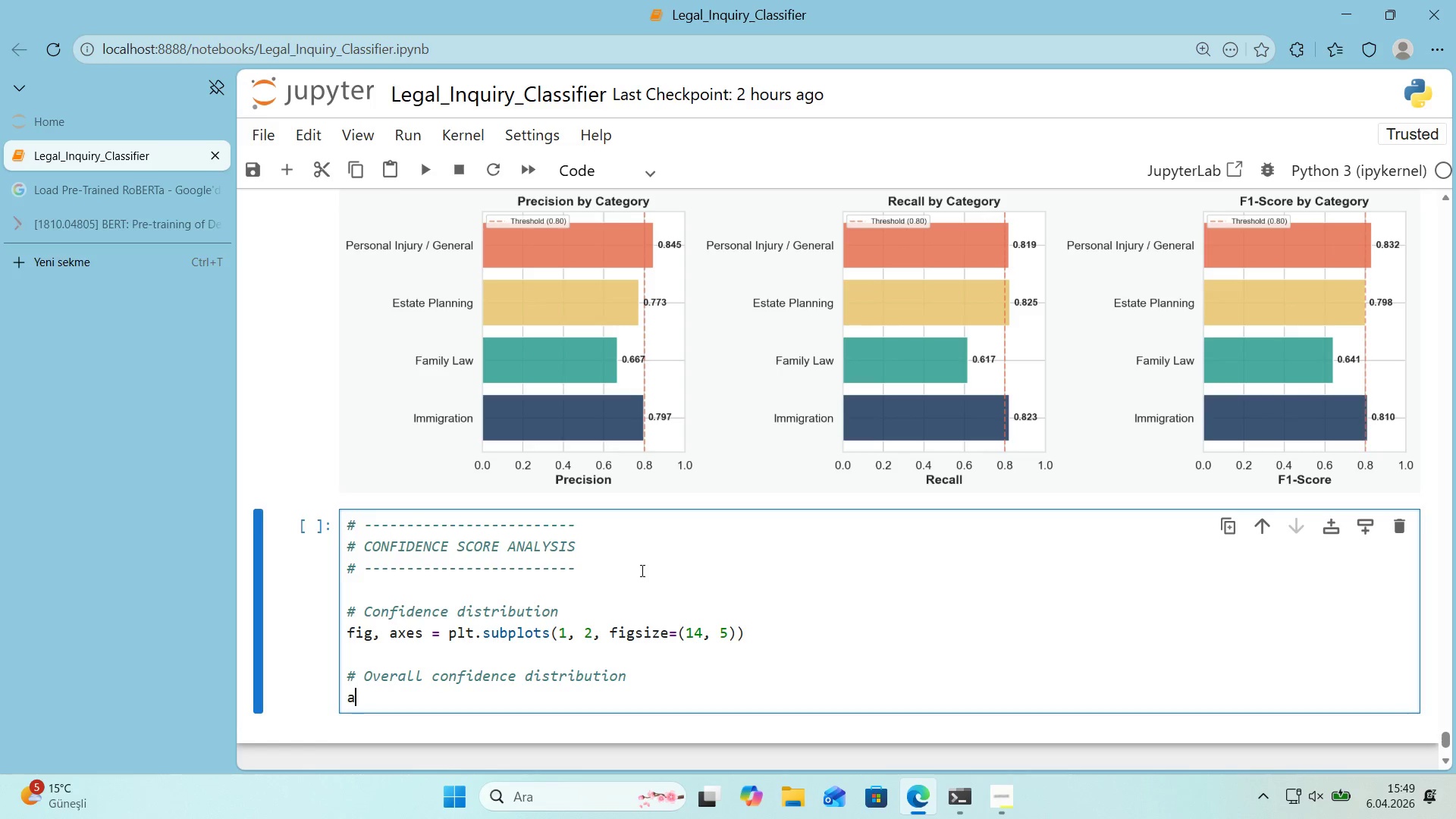 
type(axes)
 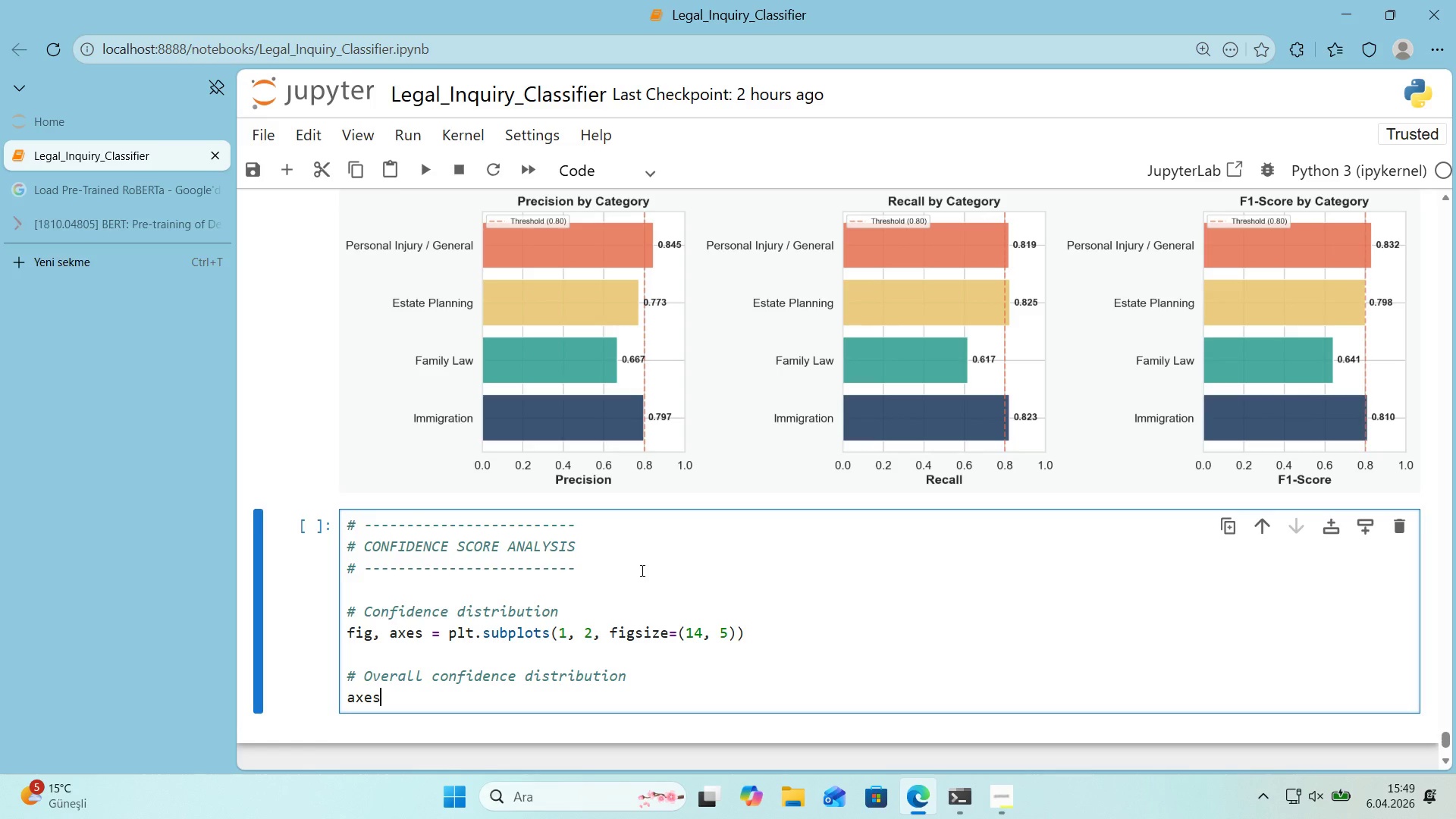 
key(Alt+Control+8)
 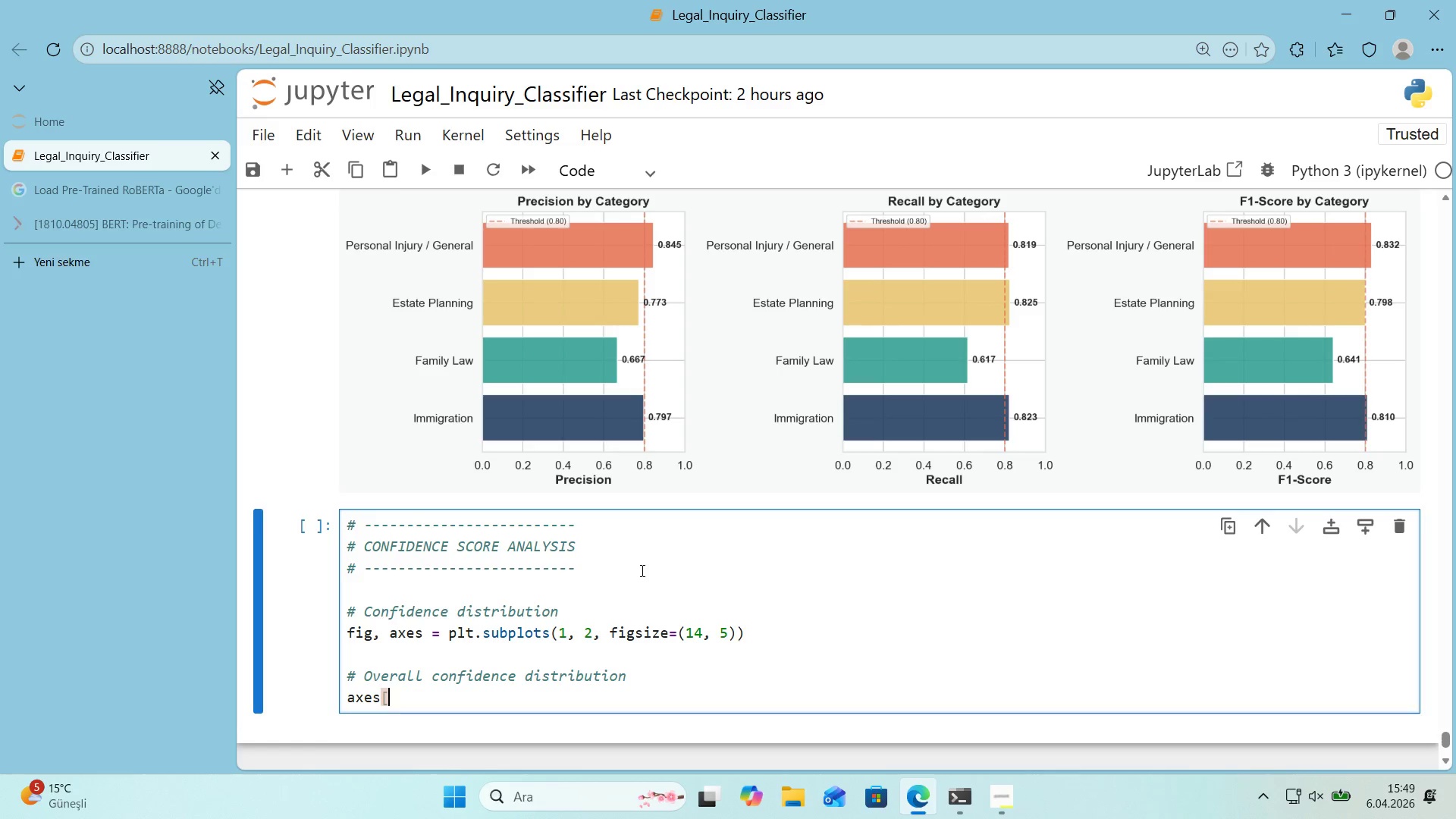 
key(Alt+Control+9)
 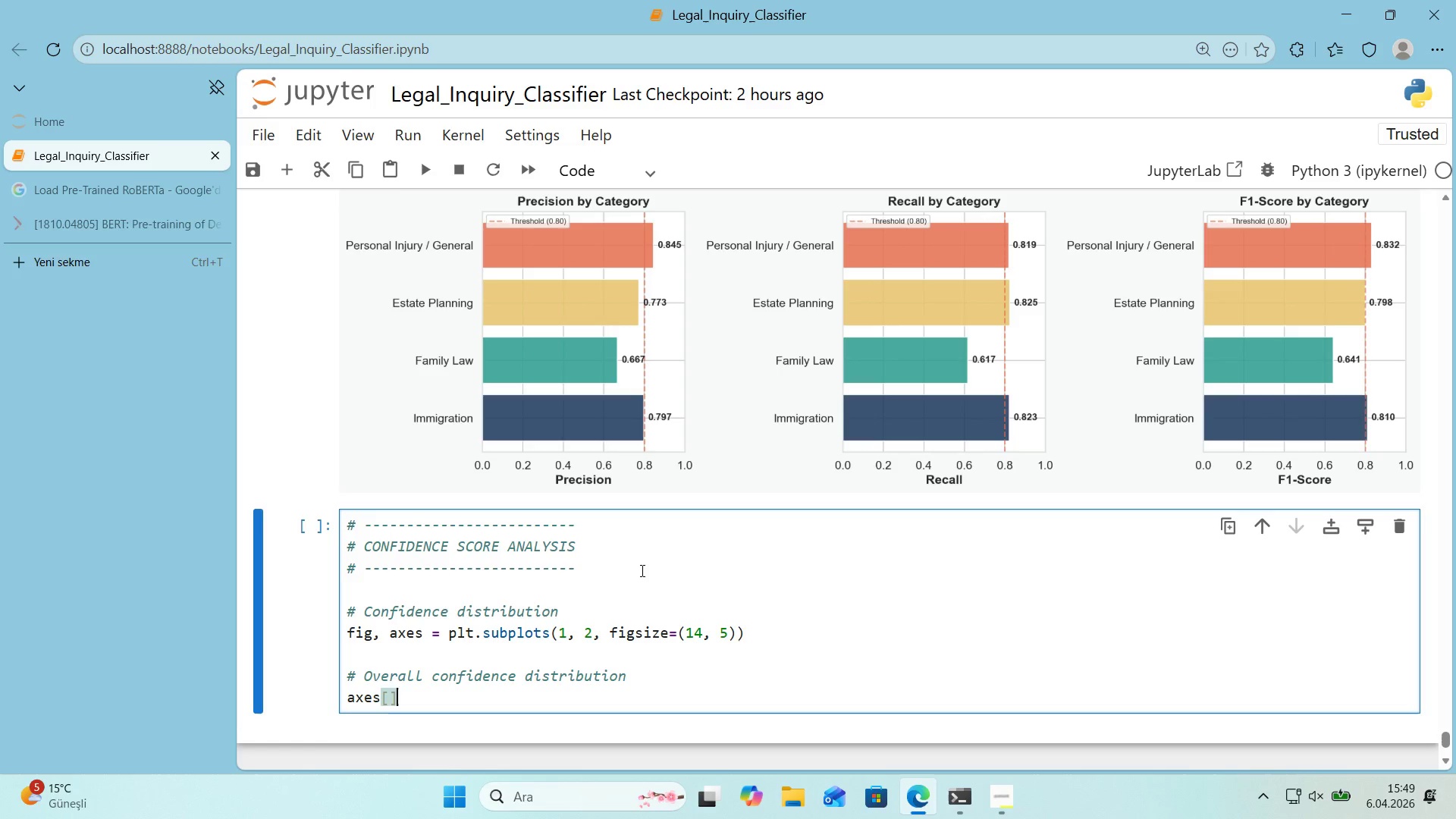 
key(ArrowLeft)
 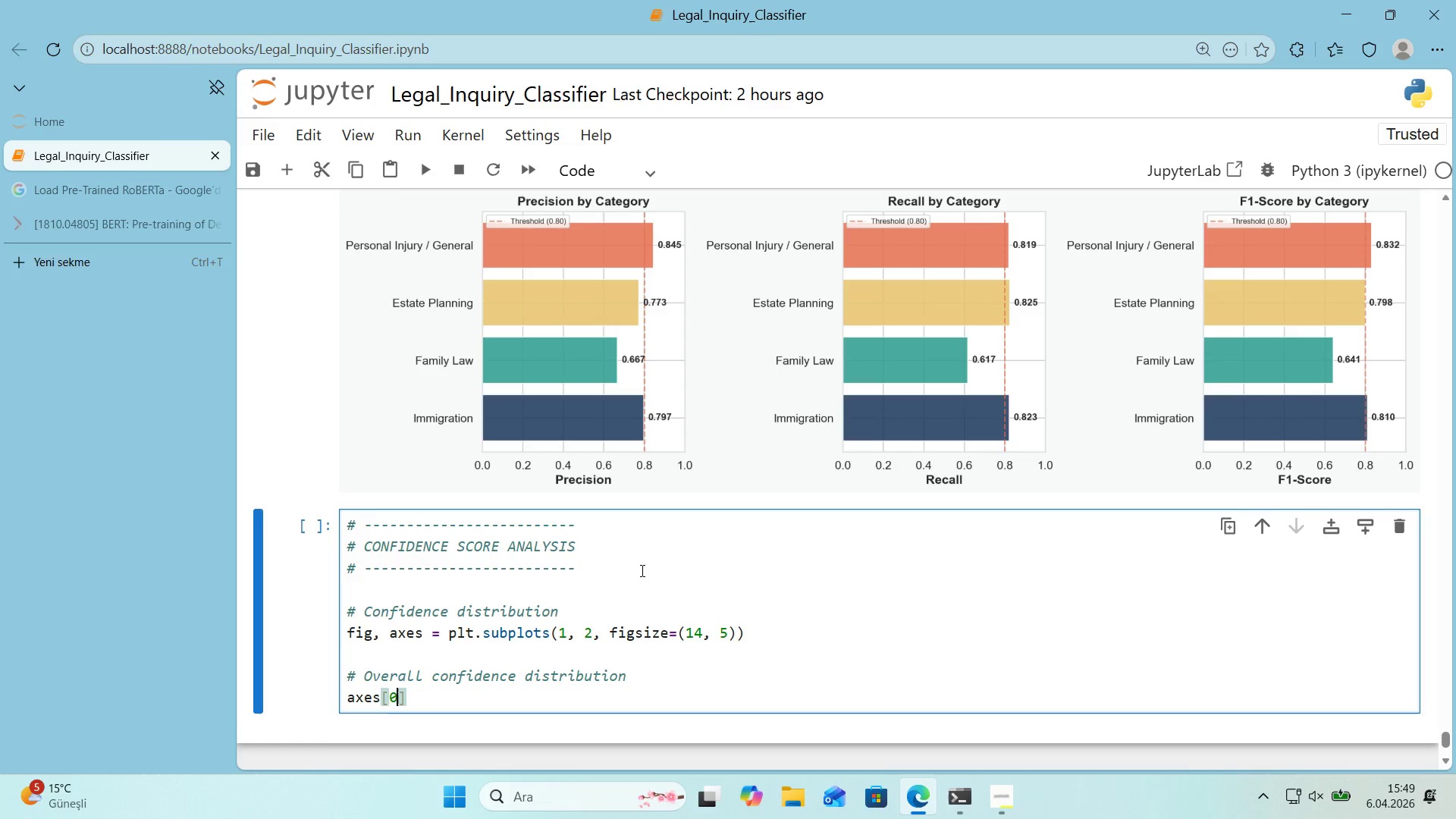 
key(Numpad0)
 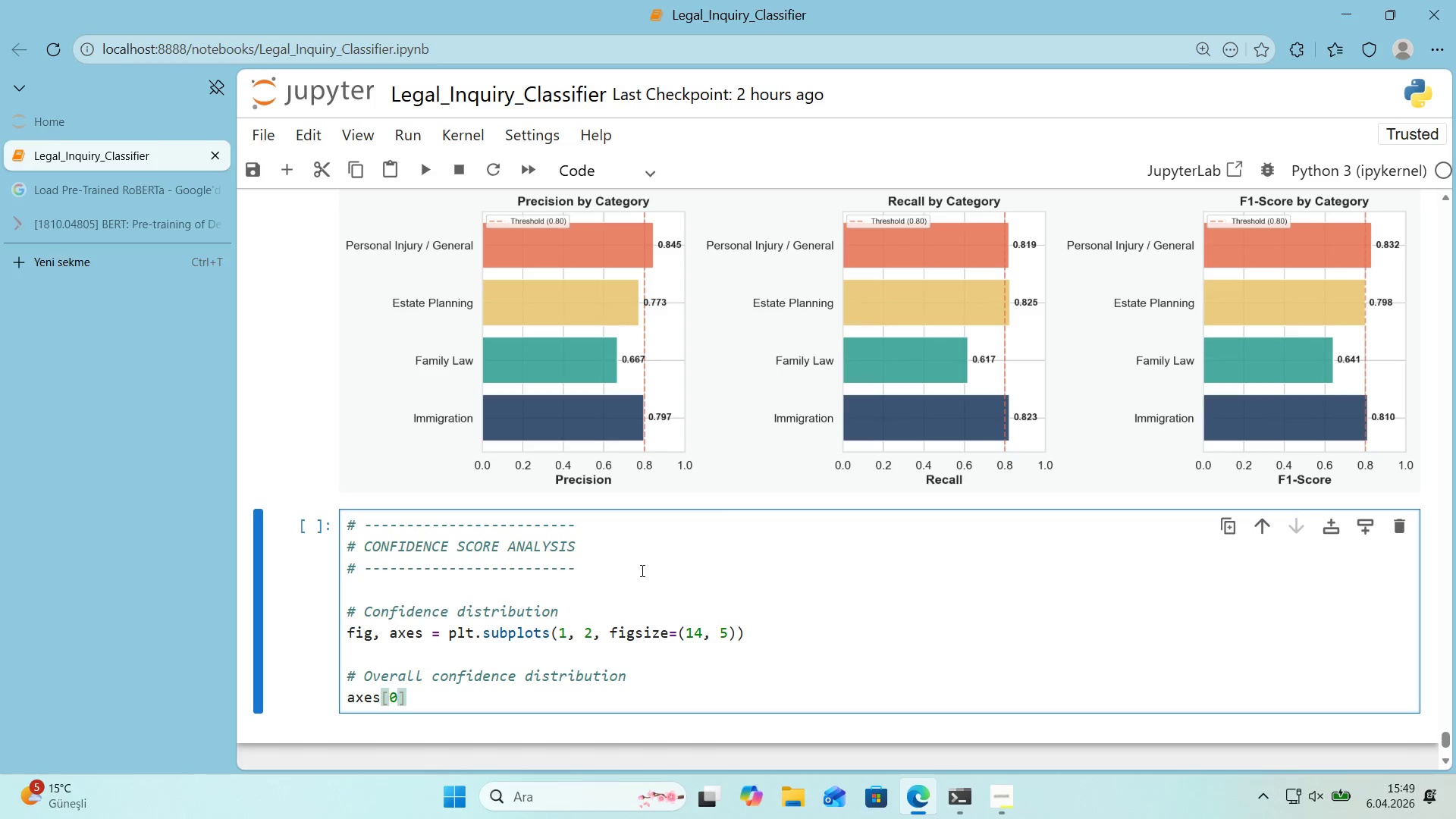 
key(ArrowRight)
 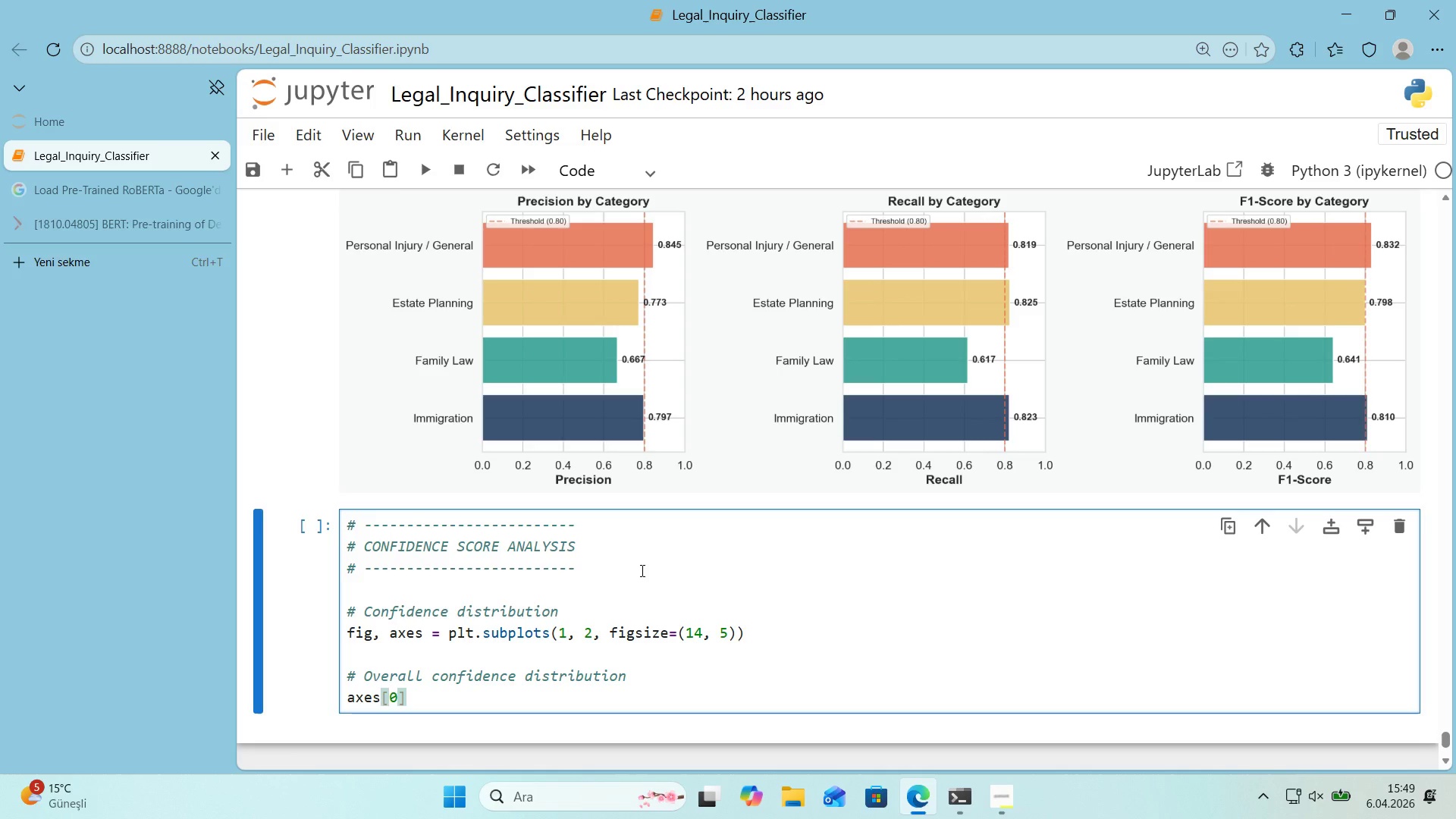 
type(.h'st*()
 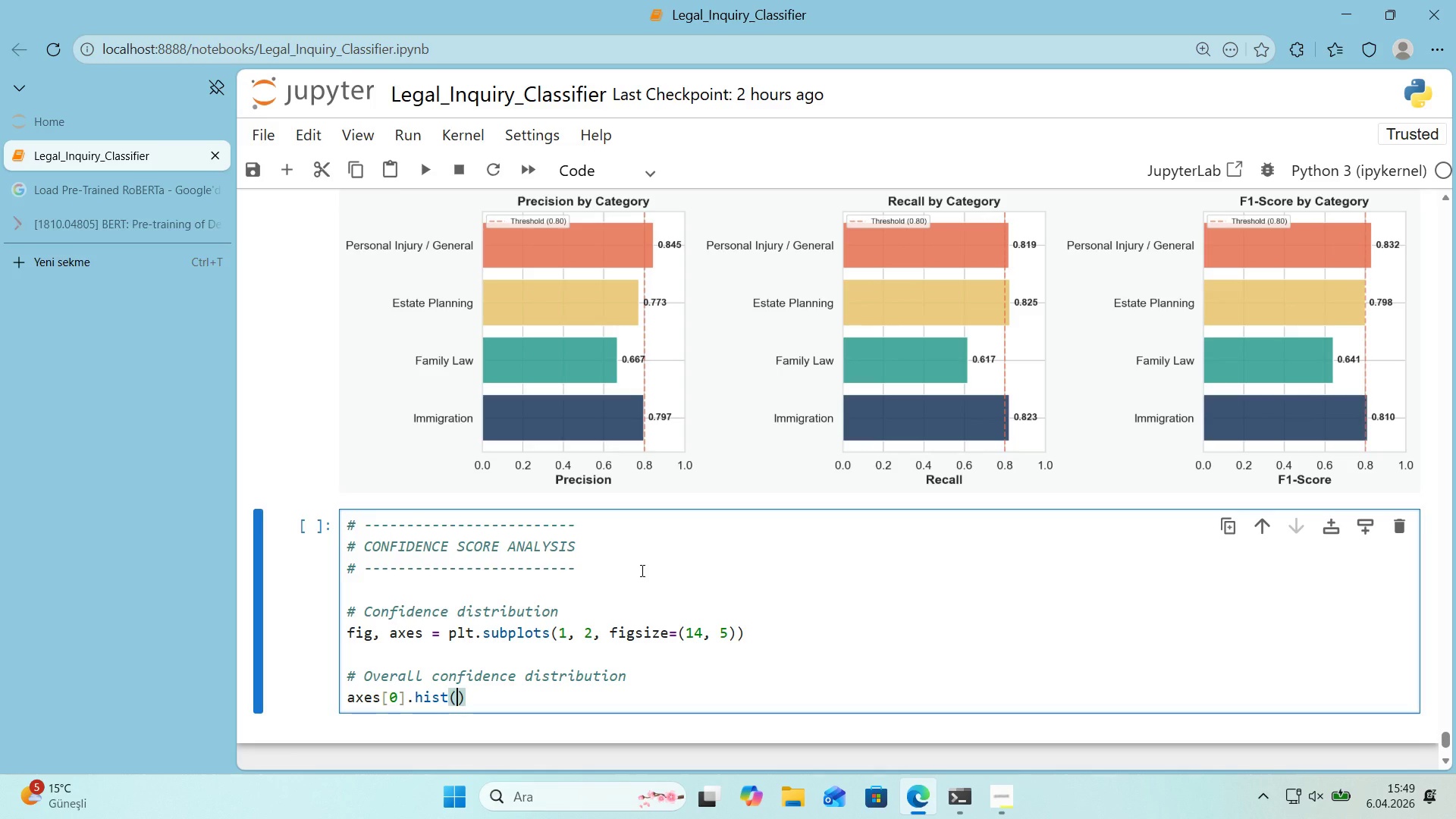 
 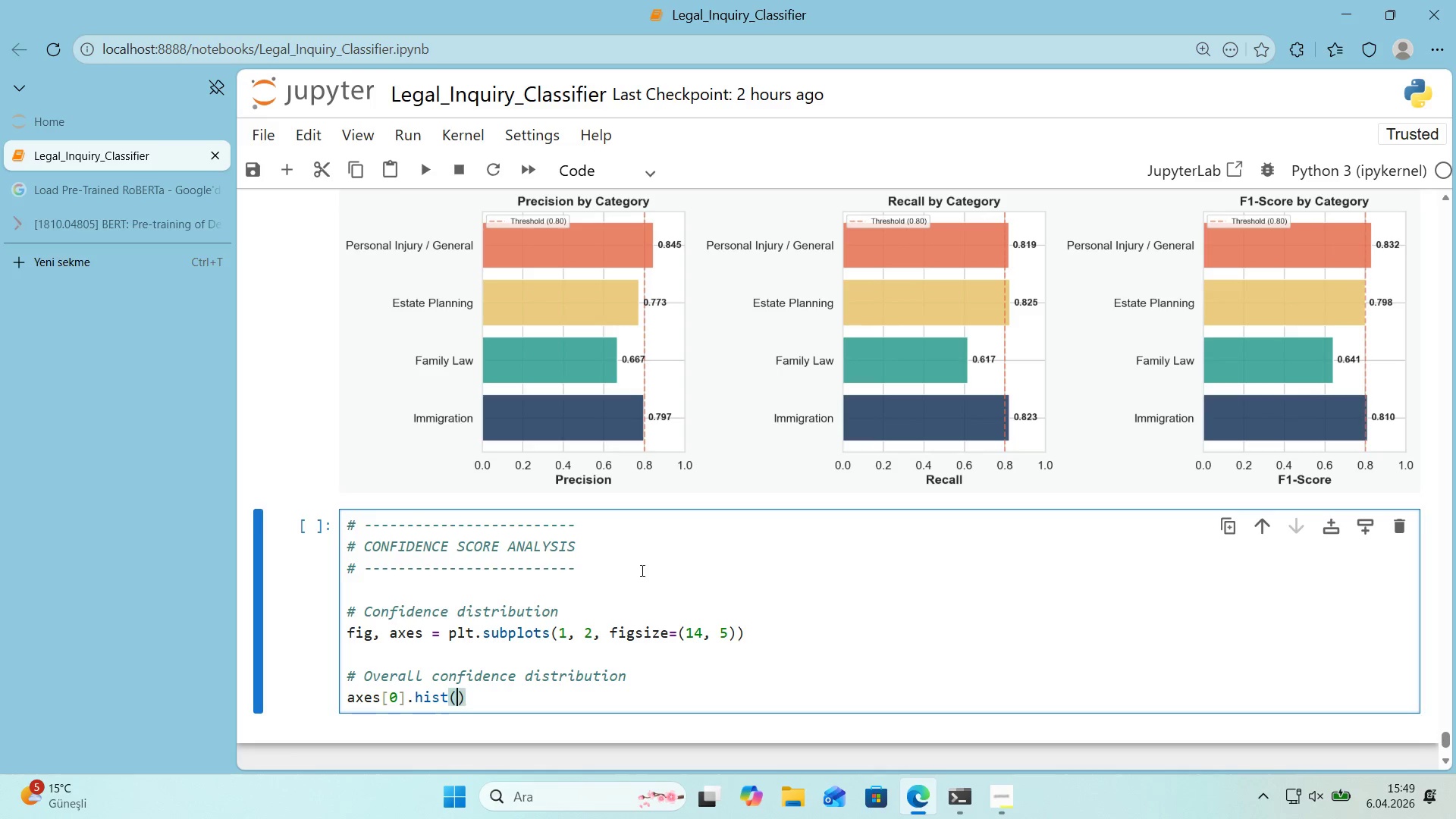 
key(ArrowLeft)
 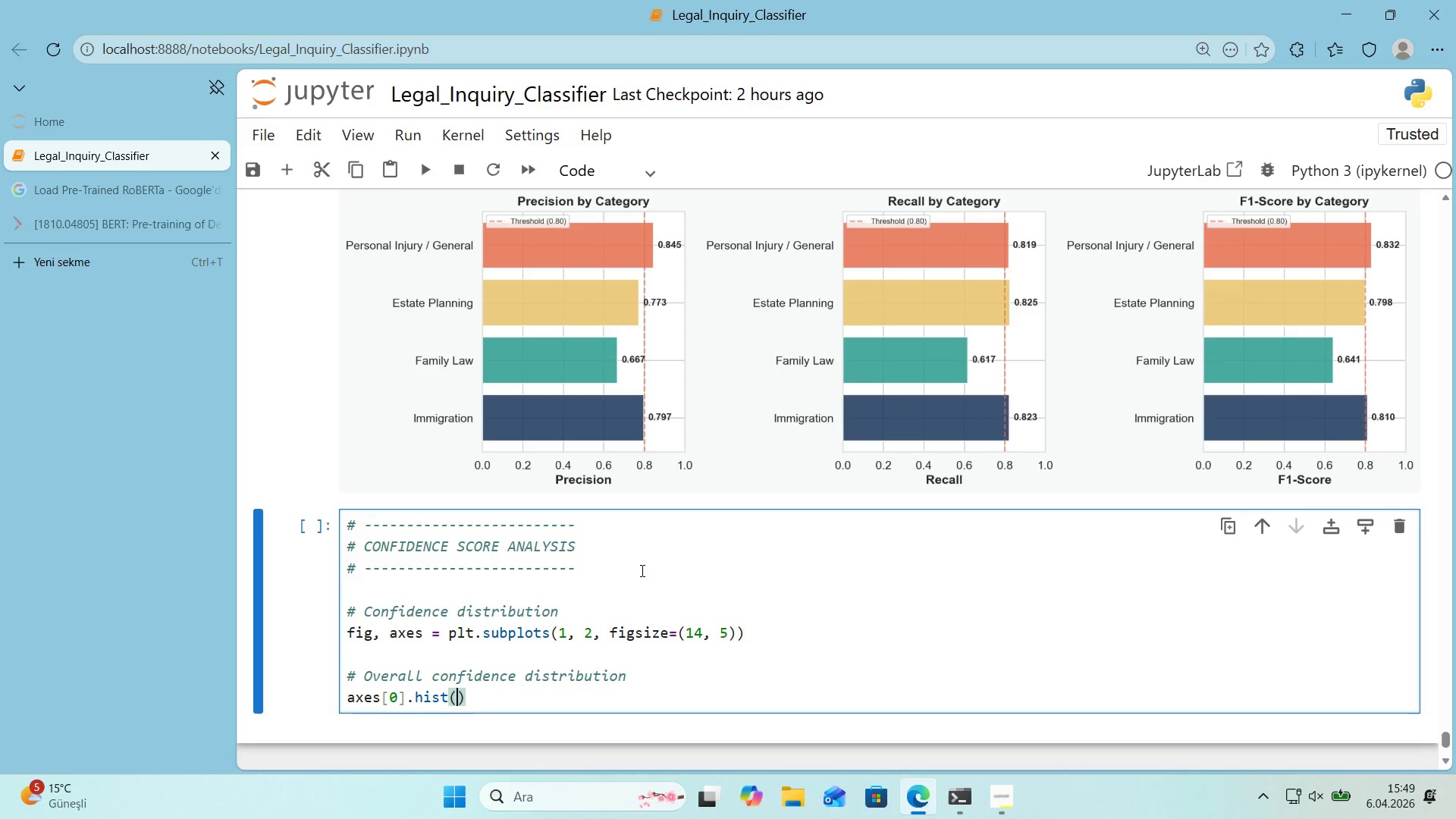 
type(max_probs, b'ns)30, color)COLORS)
 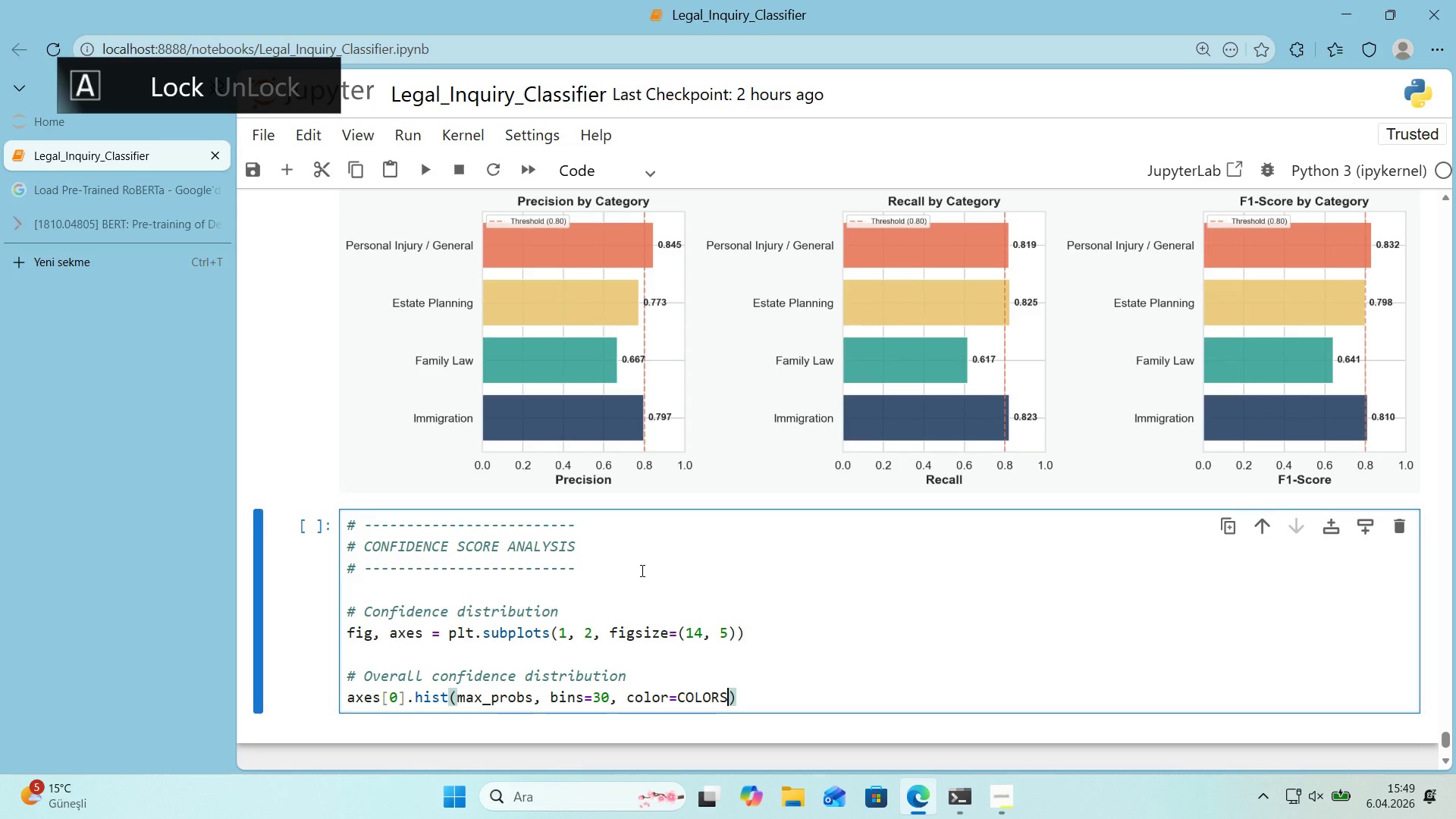 
key(Alt+Control+8)
 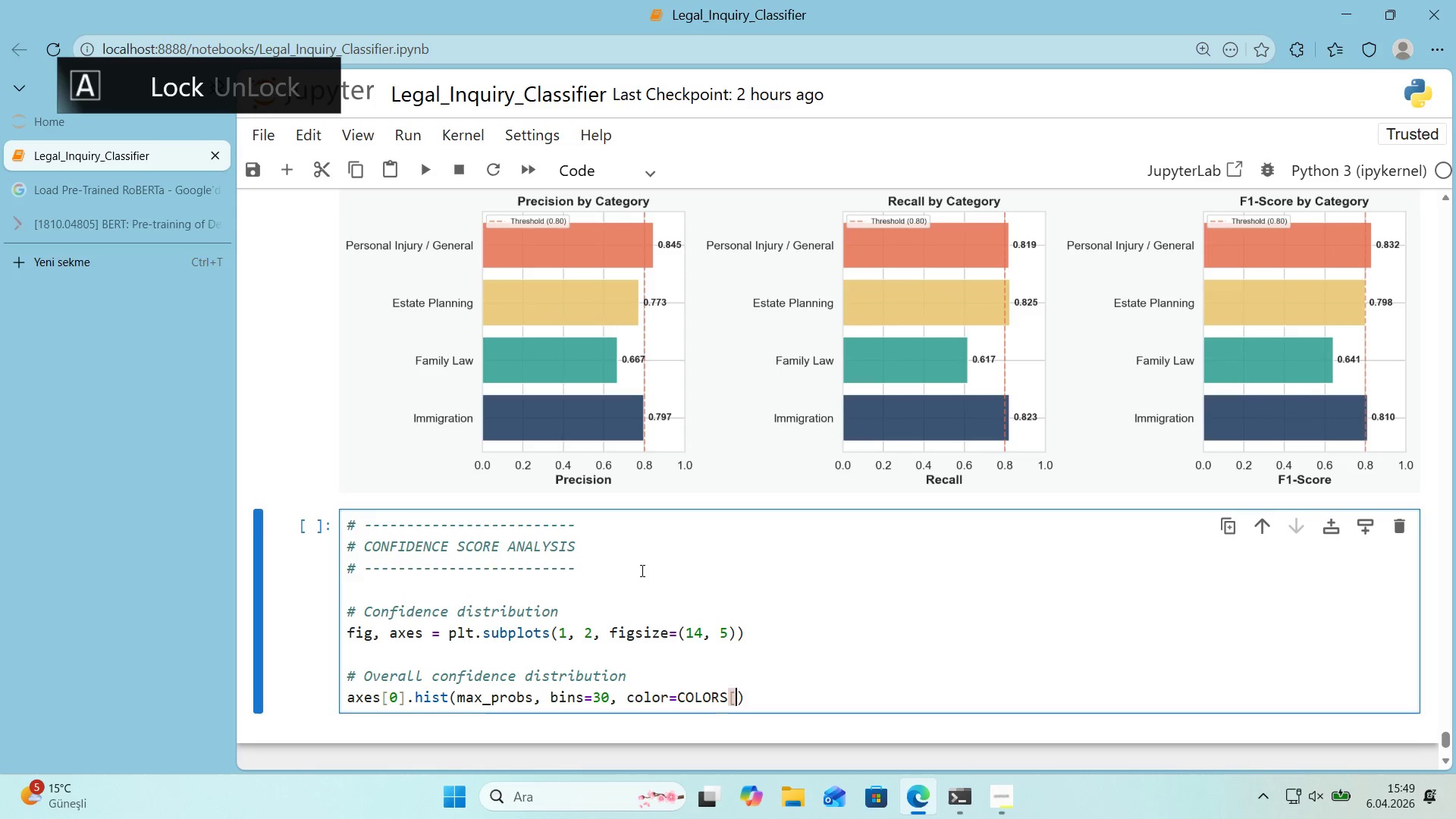 
key(Alt+Control+9)
 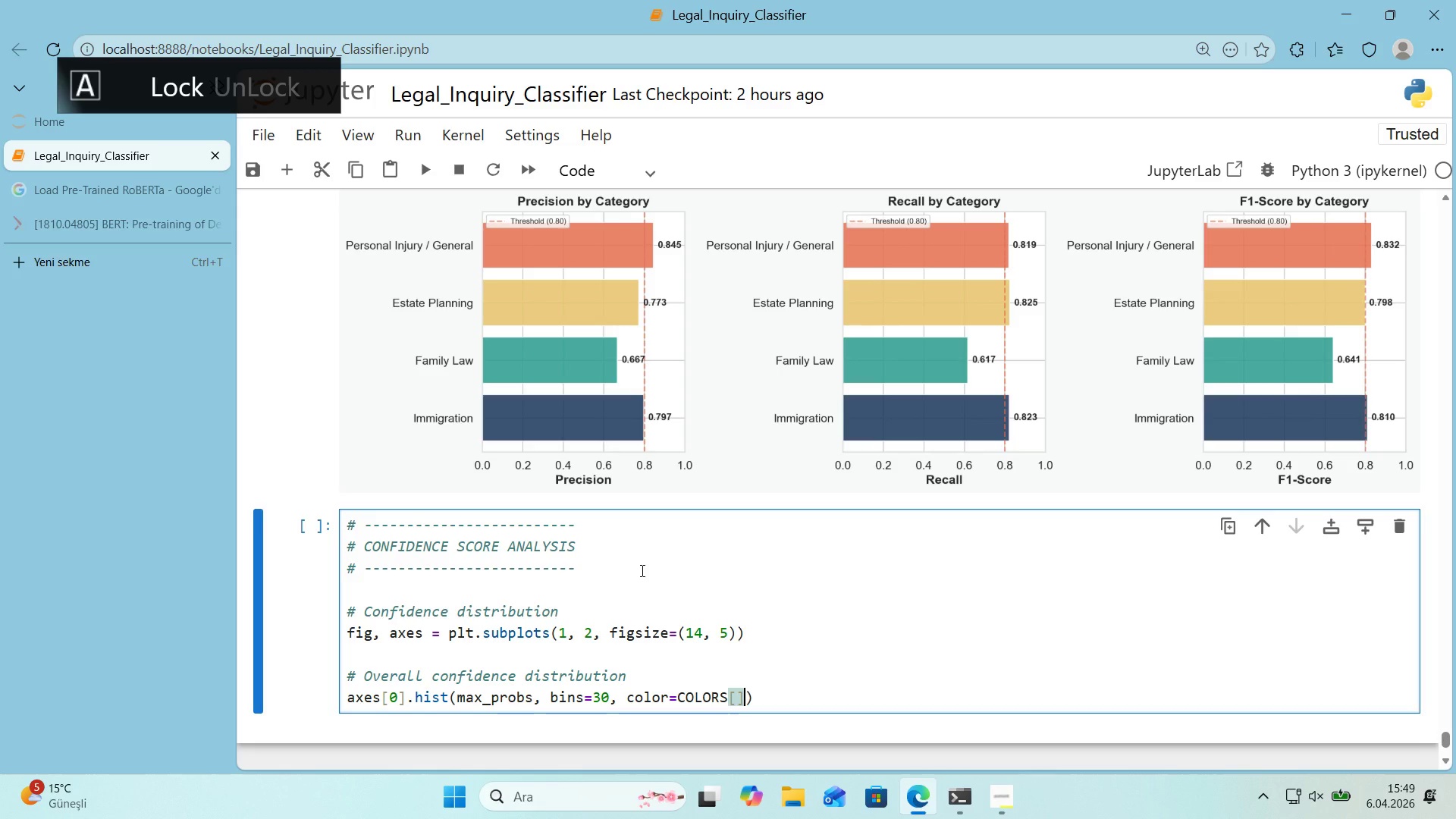 
key(ArrowLeft)
 